 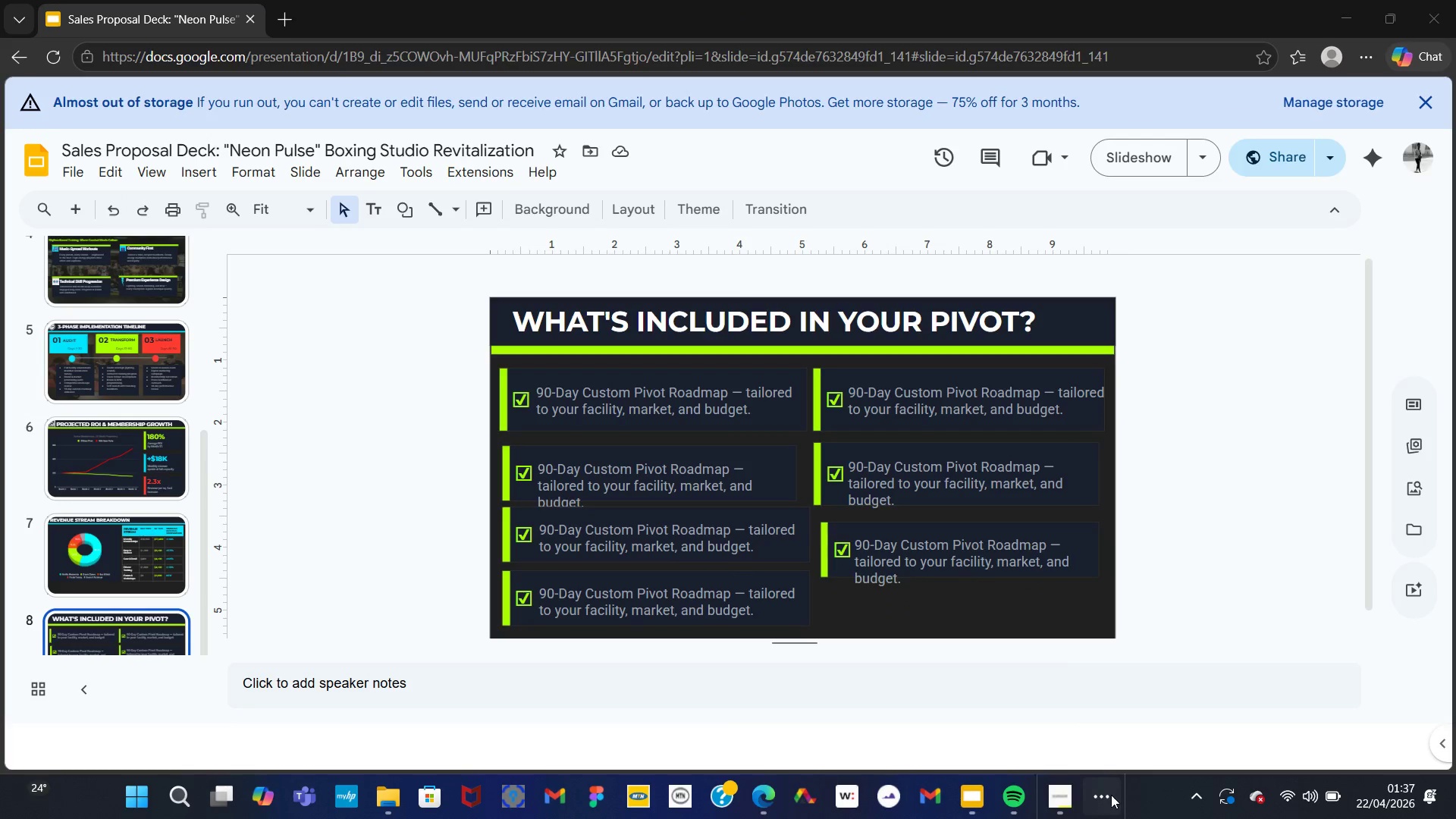 
left_click([1073, 728])
 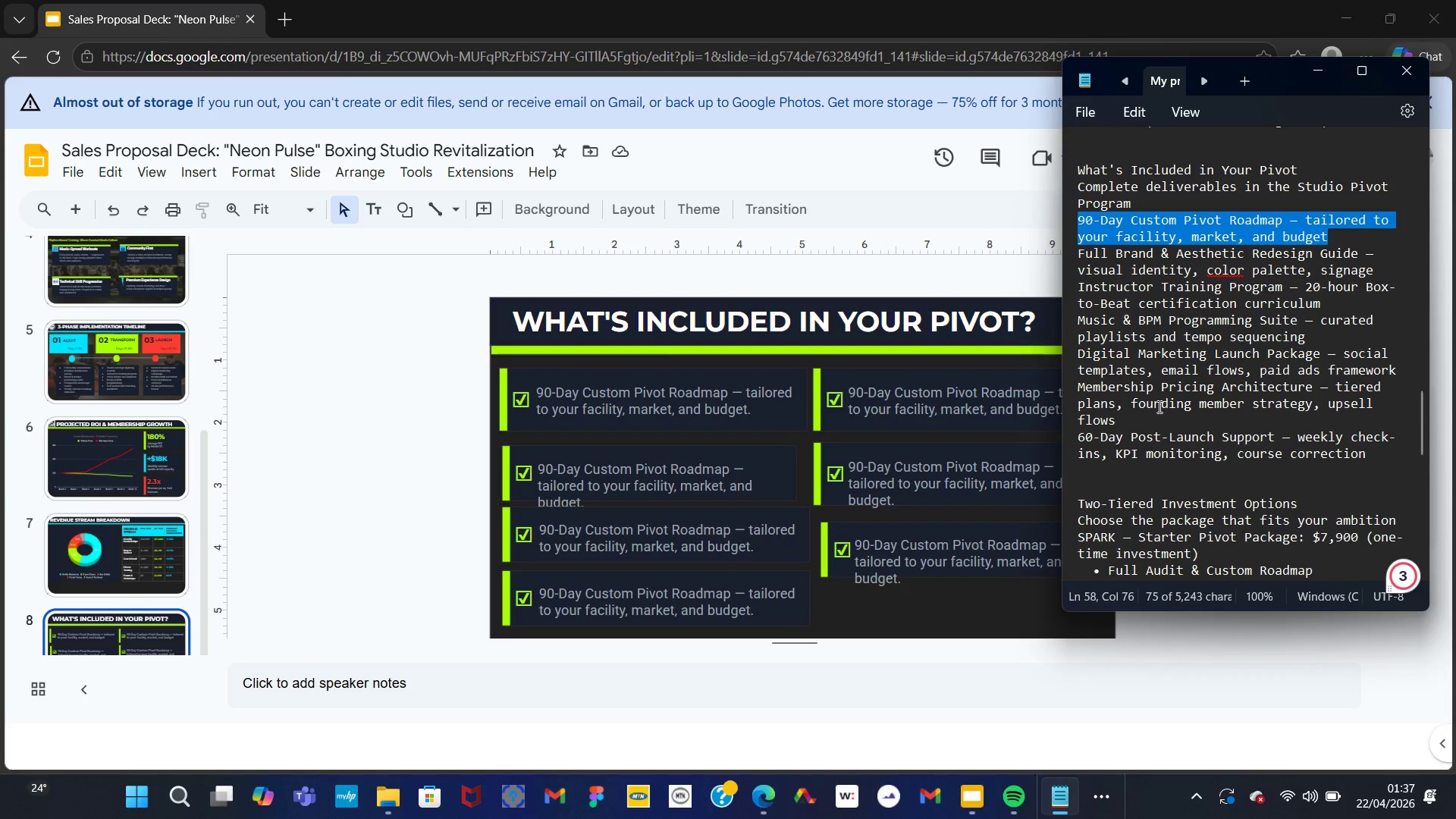 
wait(16.42)
 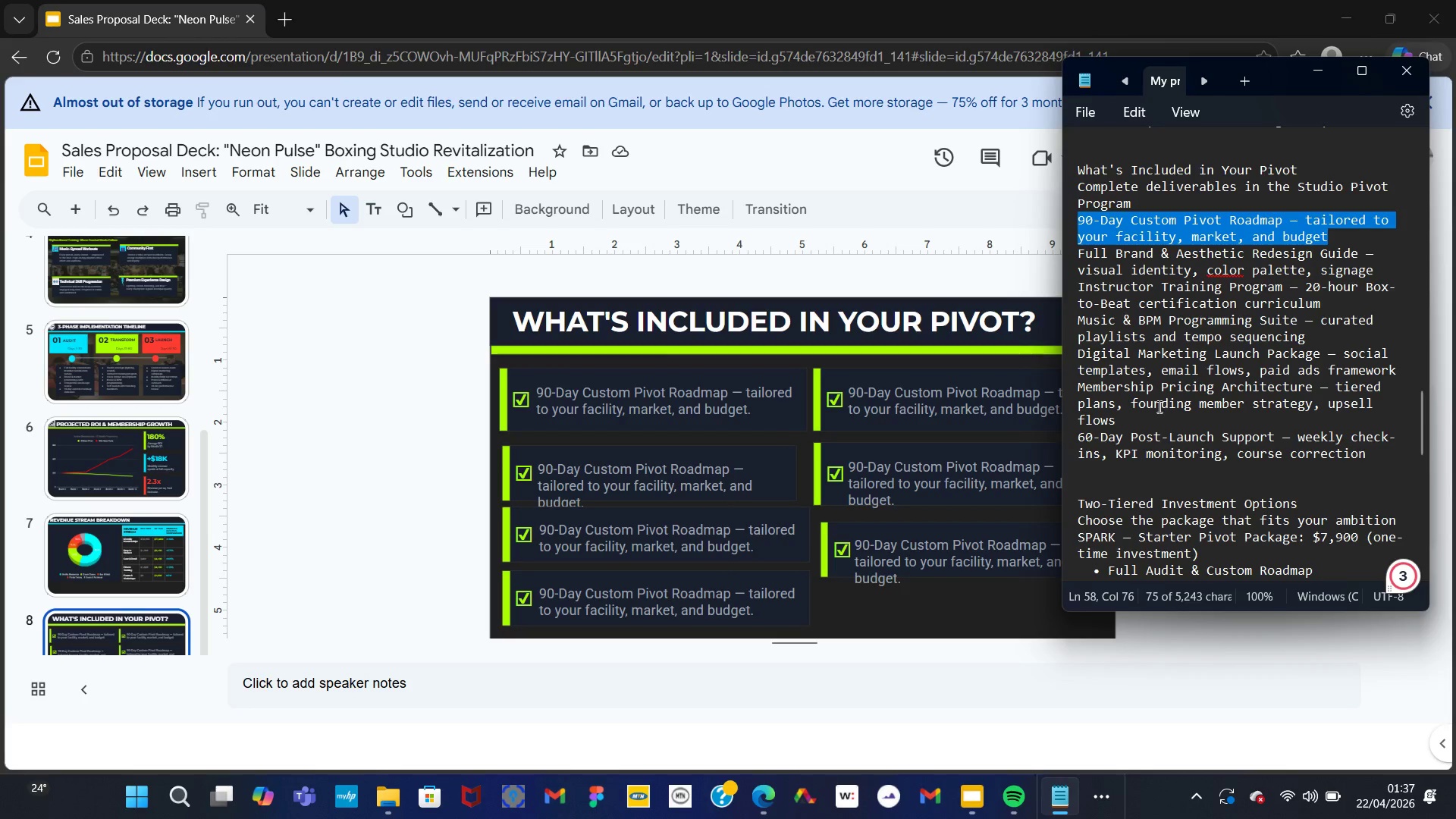 
left_click_drag(start_coordinate=[1080, 251], to_coordinate=[1379, 266])
 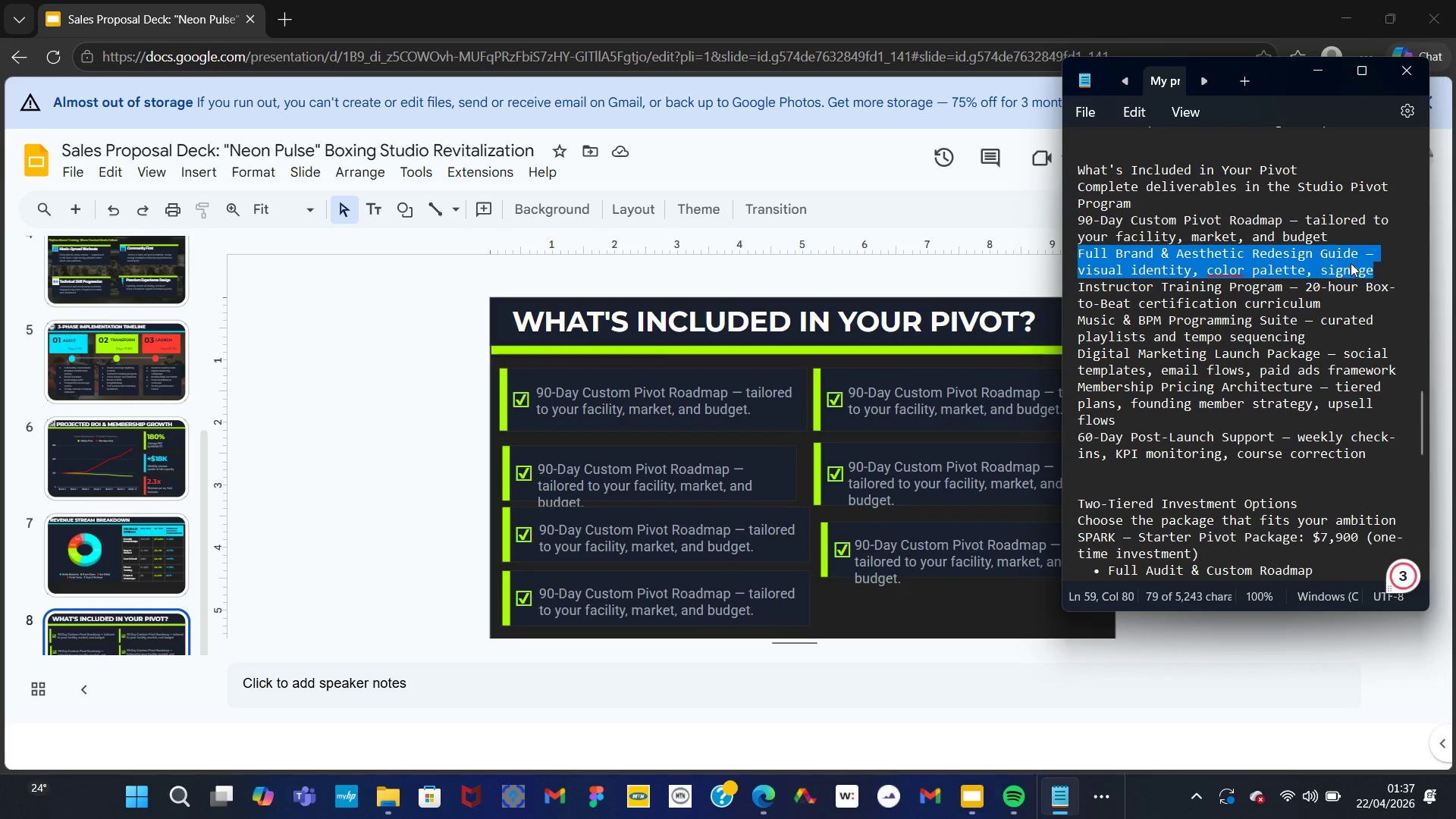 
key(Control+C)
 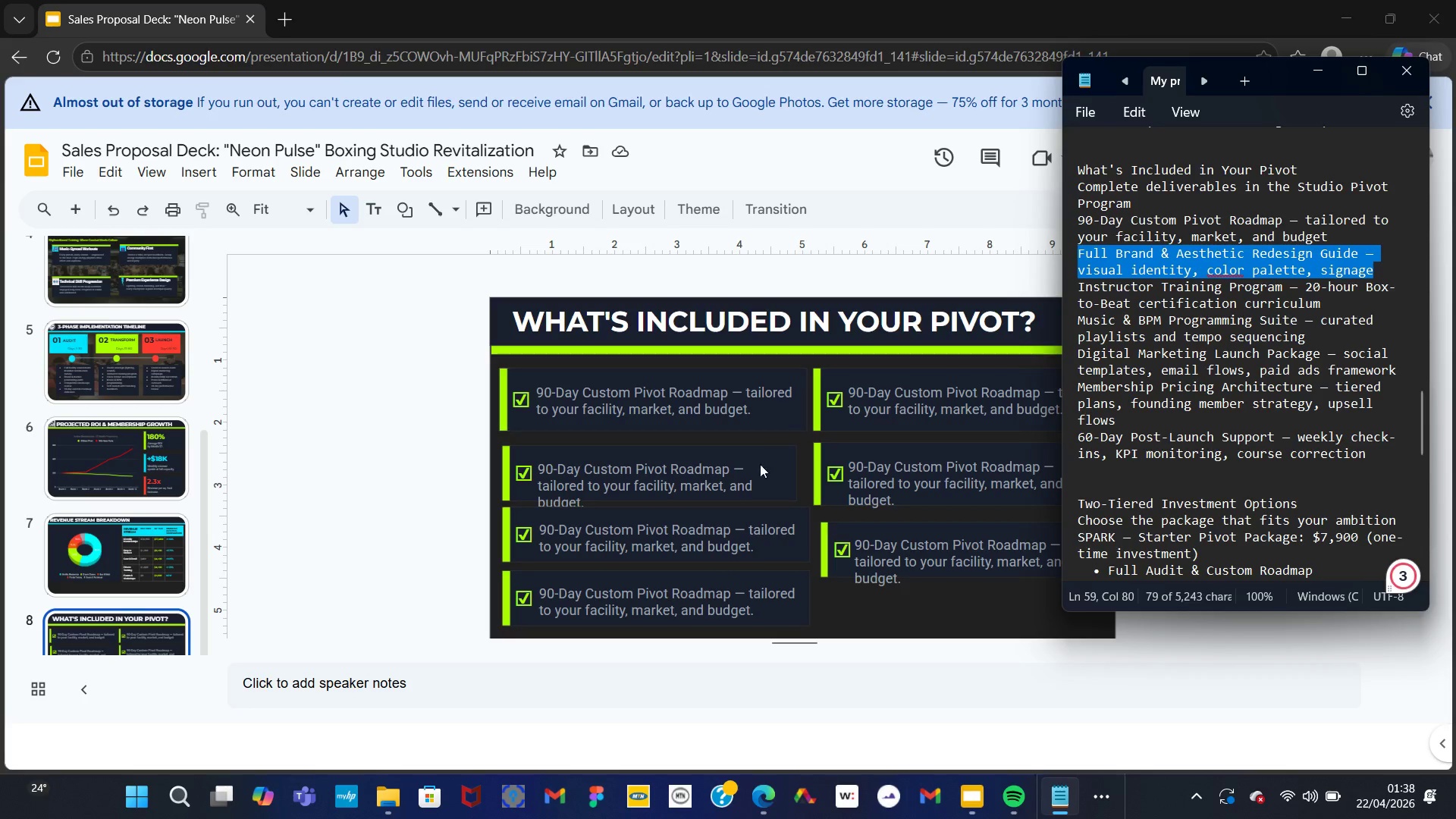 
left_click([739, 488])
 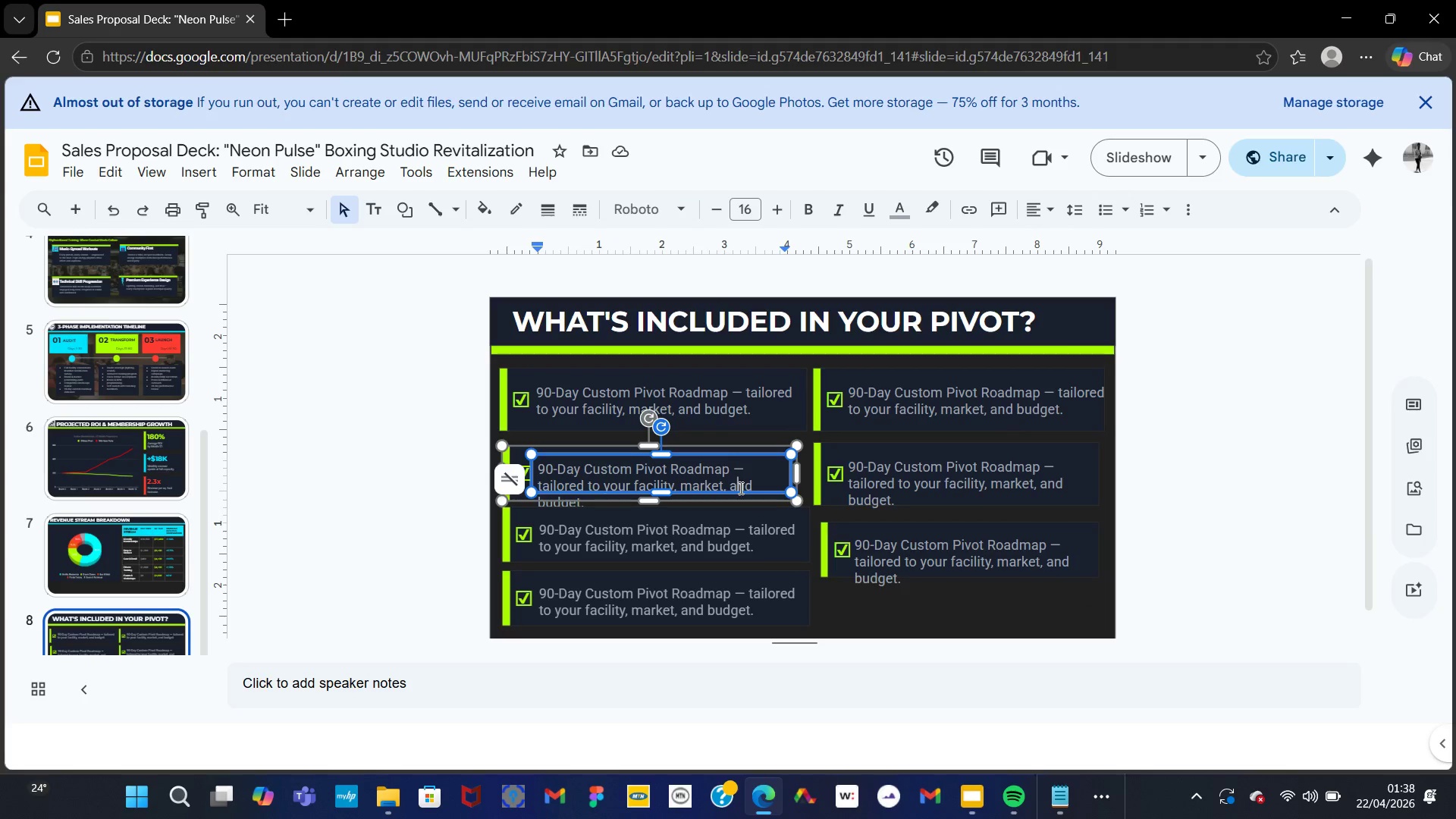 
double_click([739, 488])
 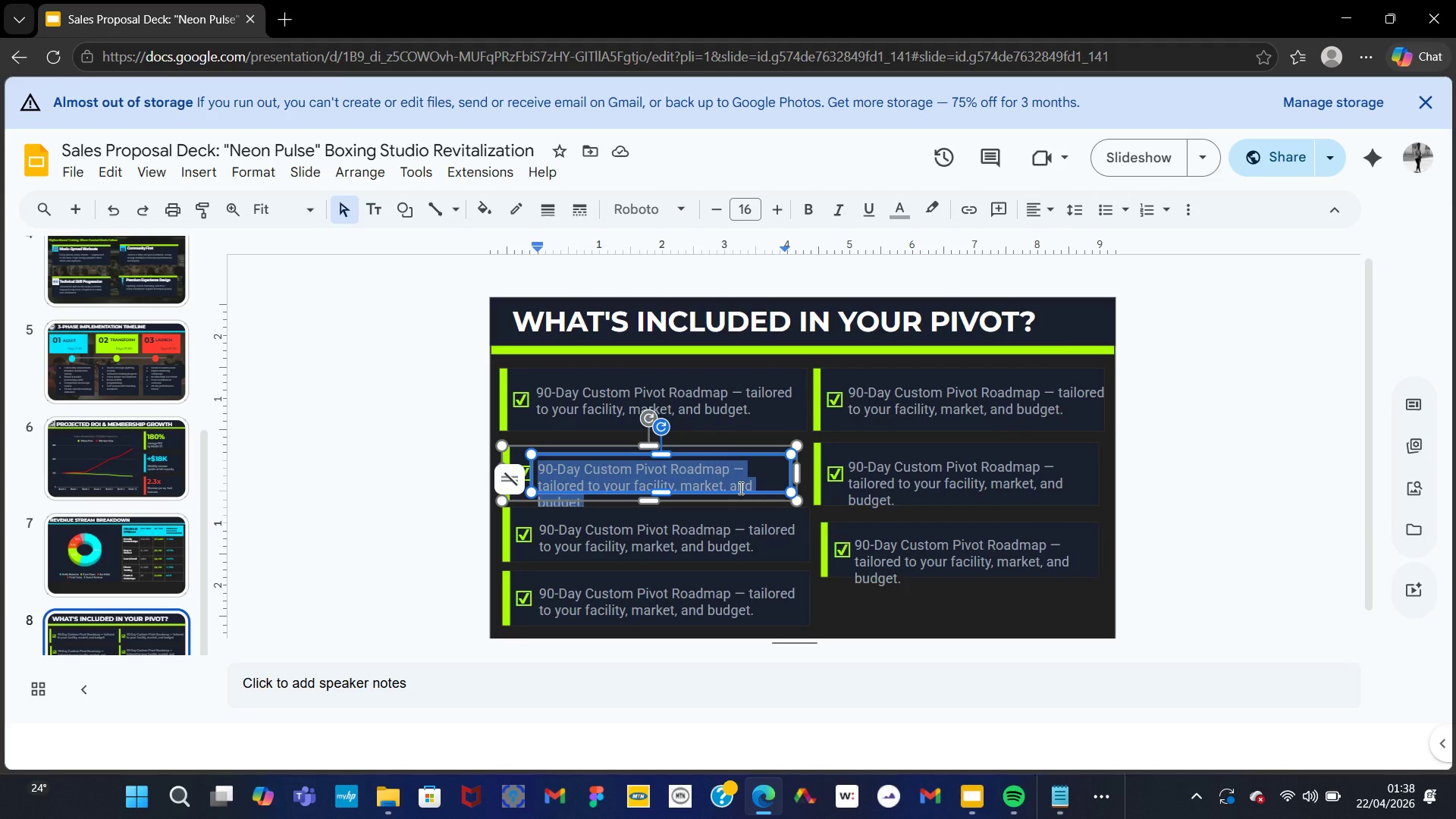 
key(Control+V)
 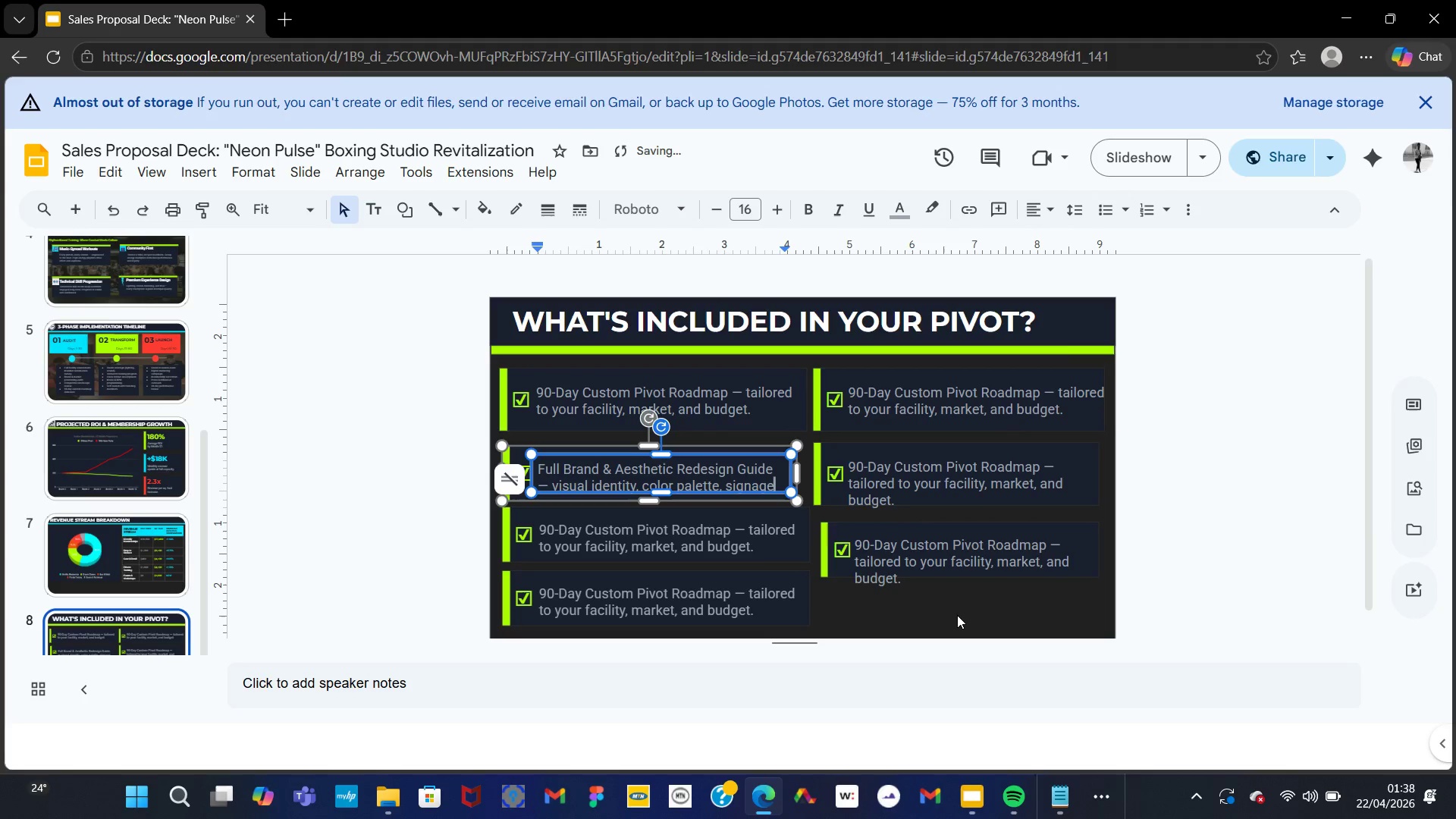 
key(Period)
 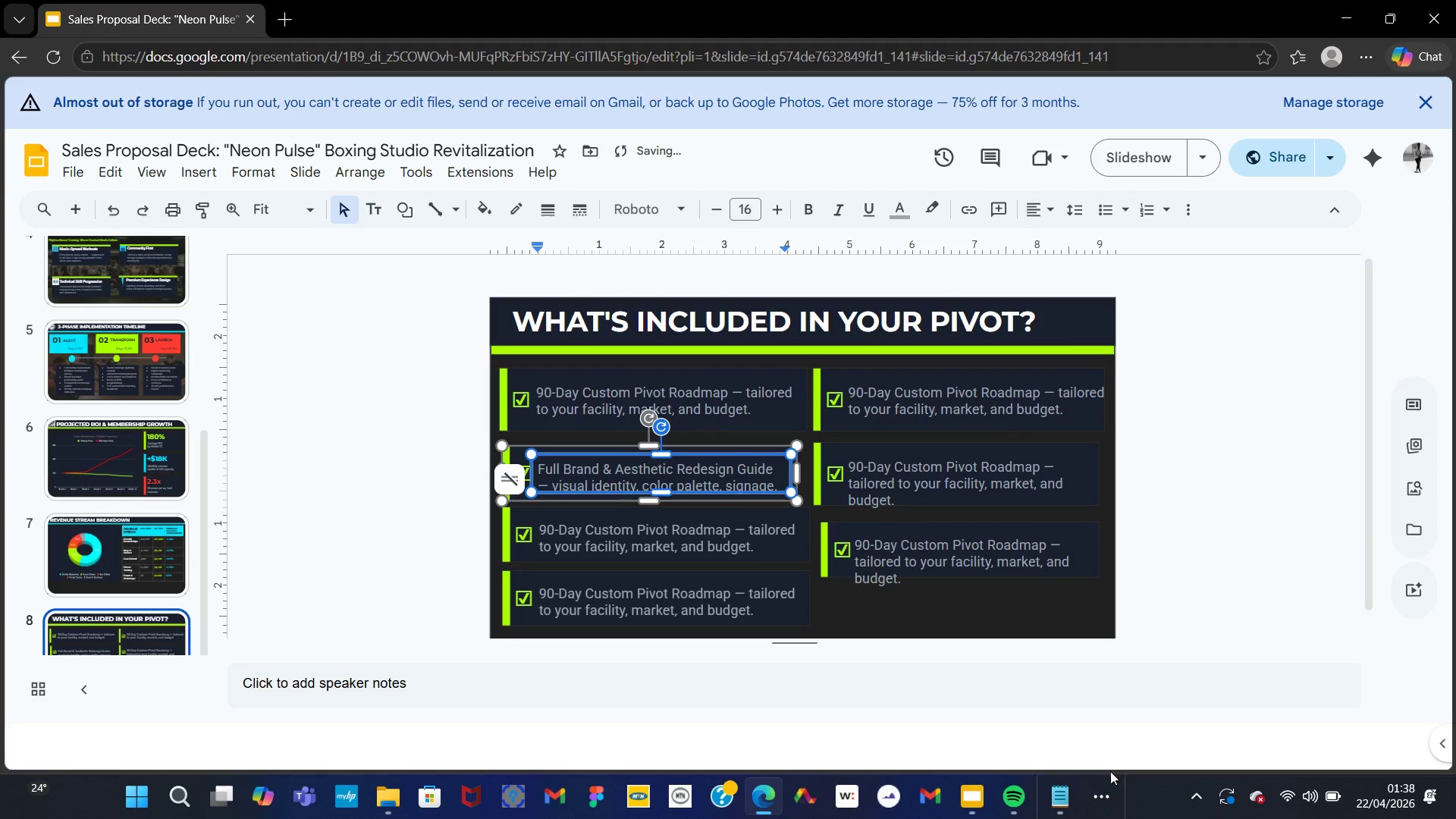 
left_click([1050, 801])
 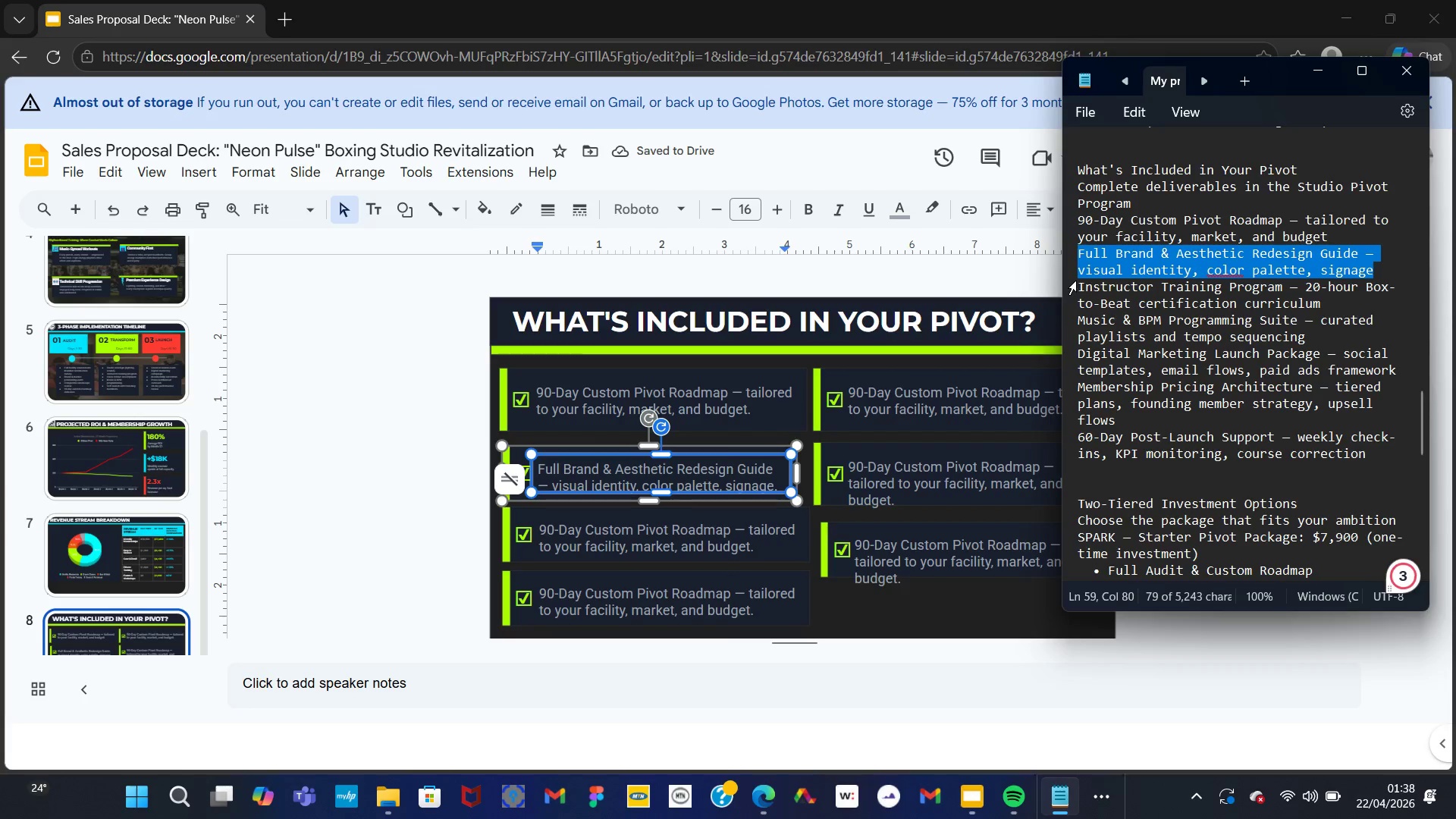 
left_click_drag(start_coordinate=[1080, 281], to_coordinate=[1323, 298])
 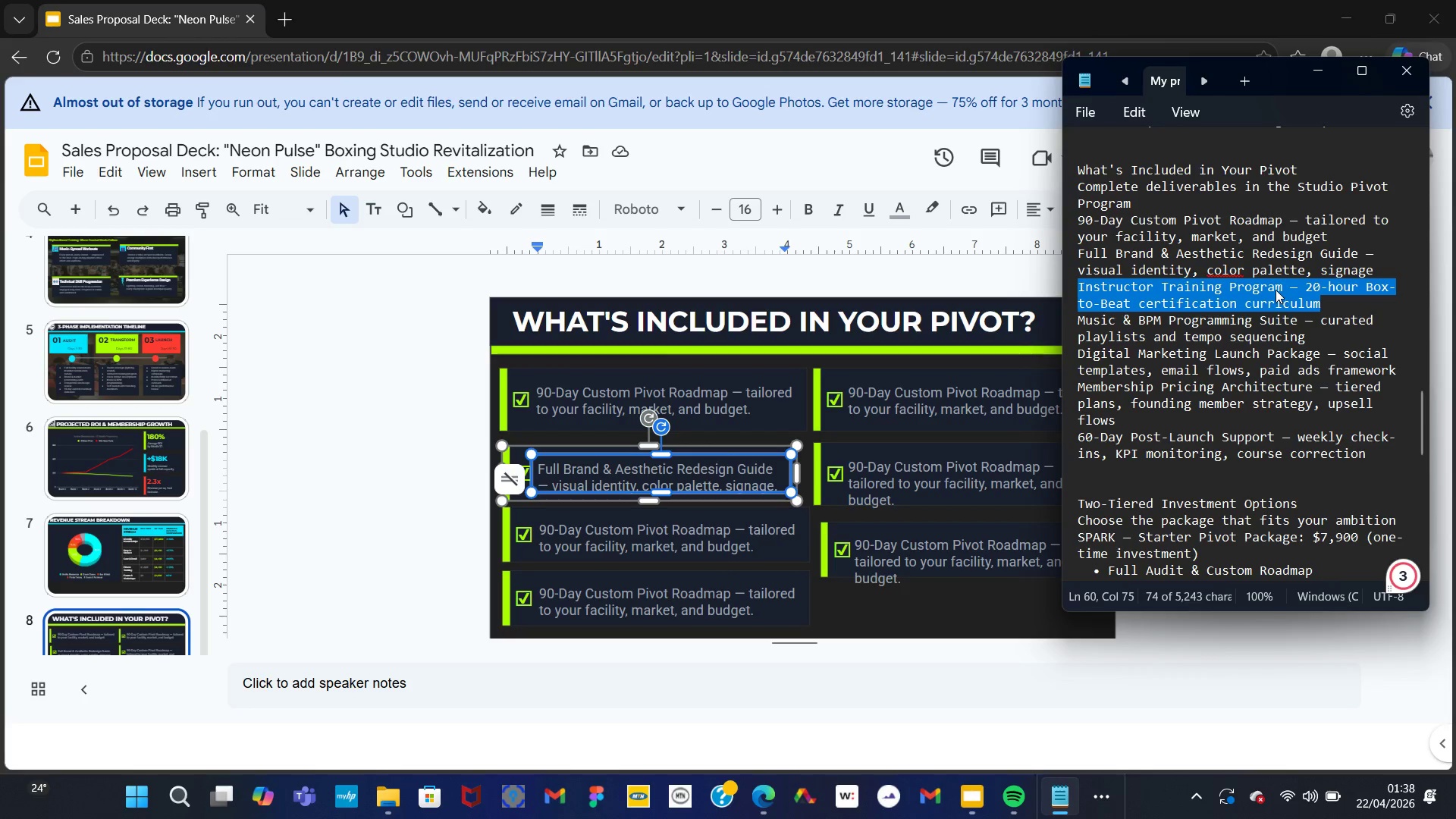 
right_click([1276, 290])
 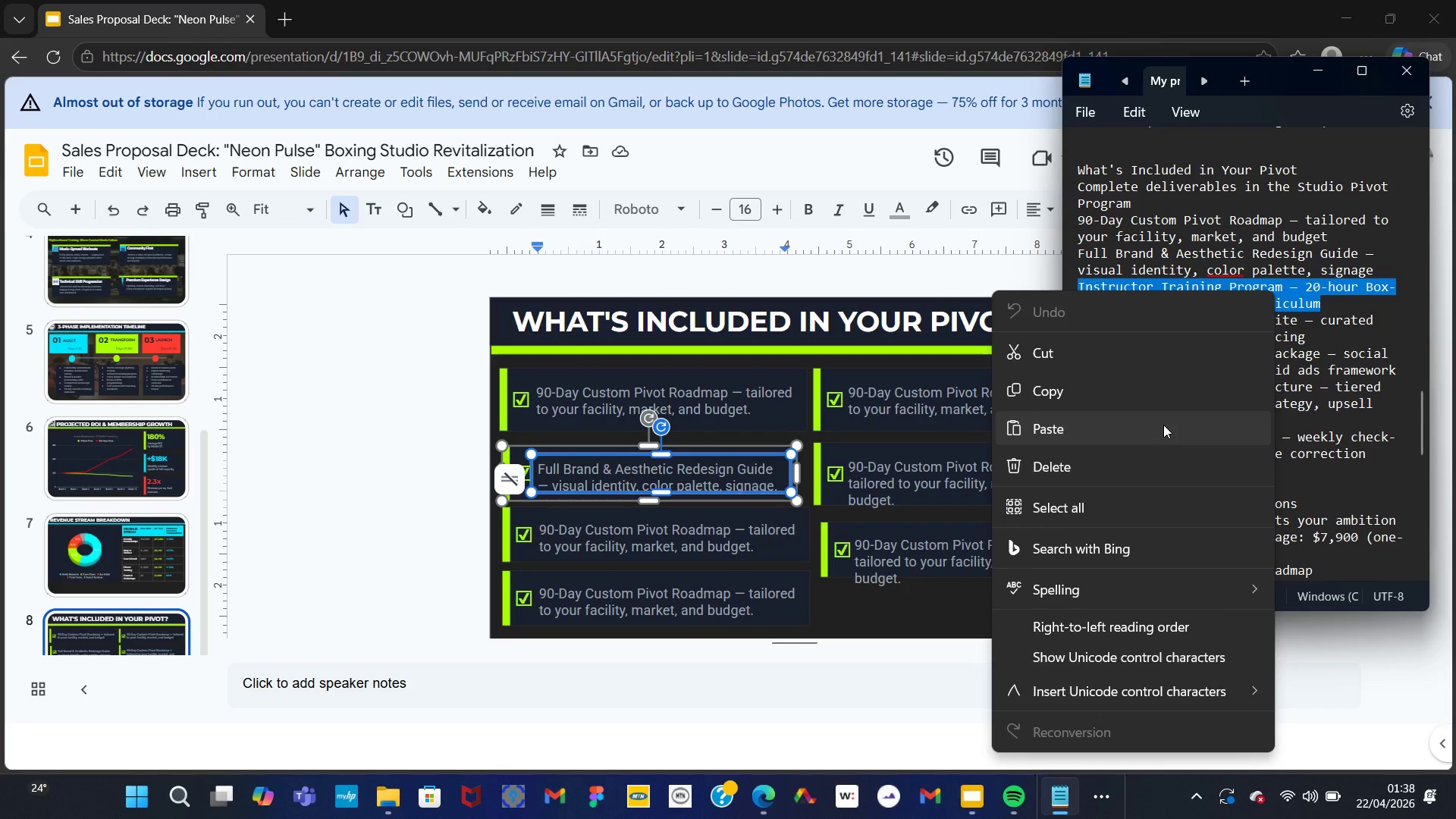 
left_click([1120, 375])
 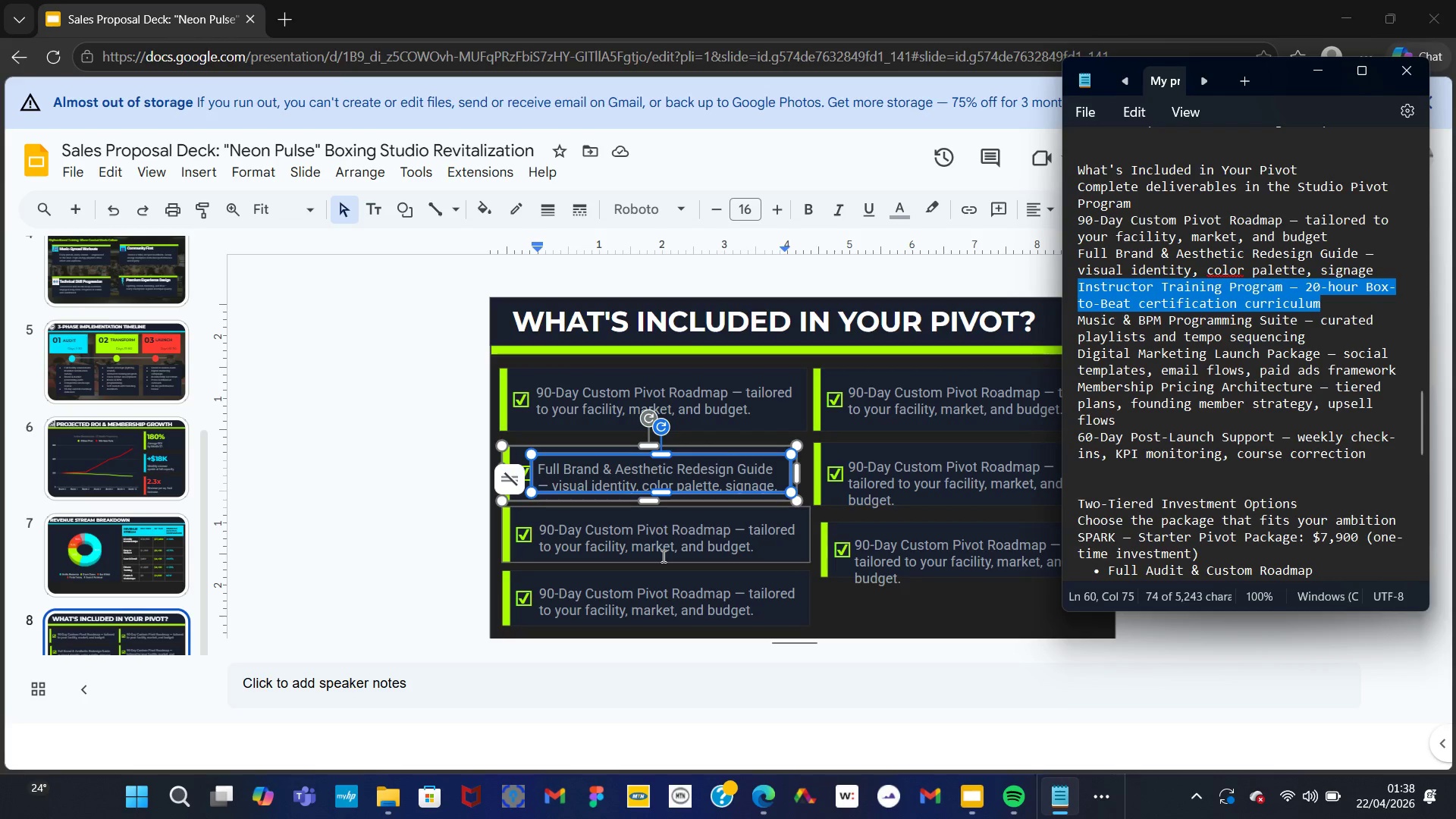 
double_click([662, 556])
 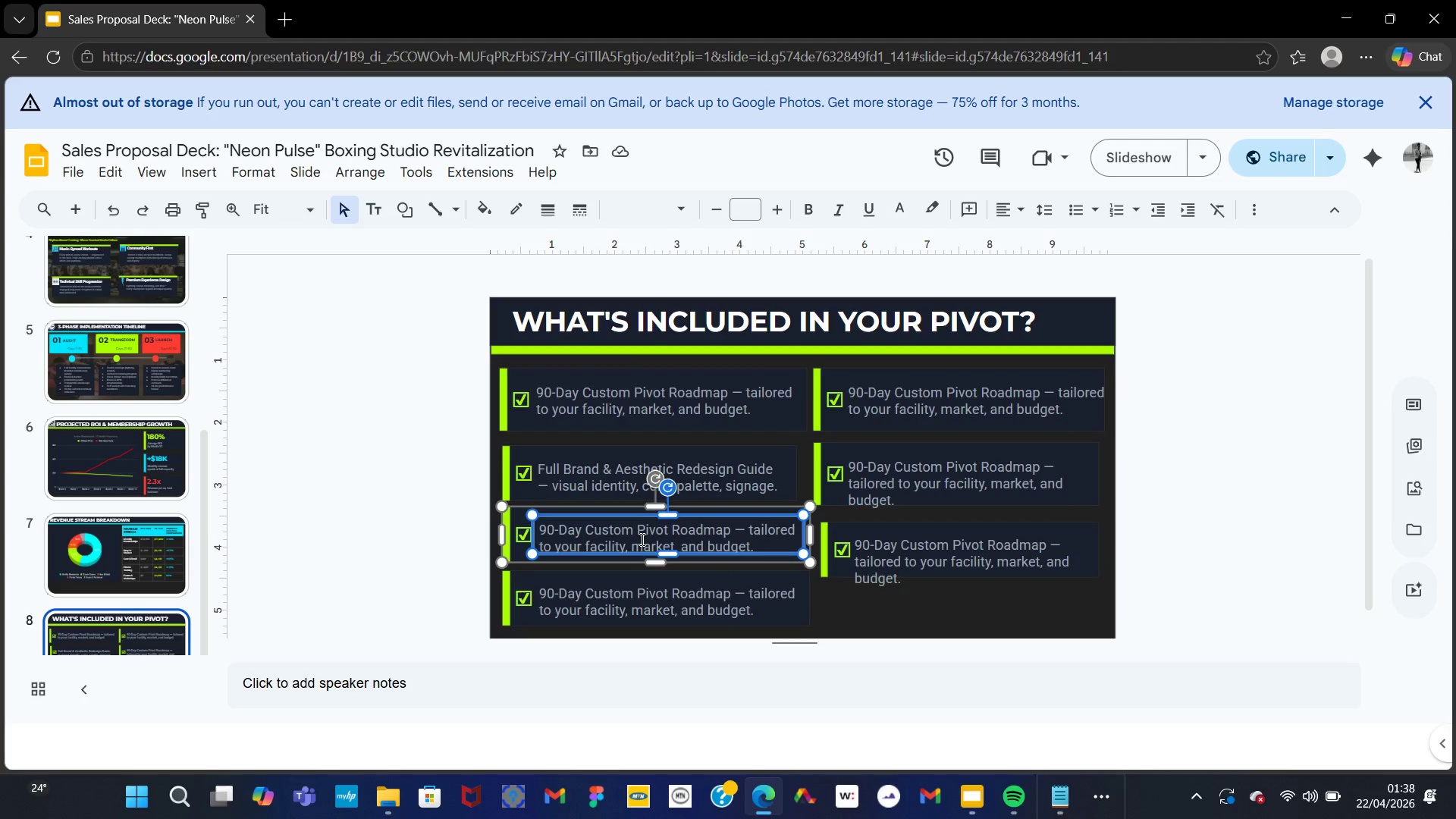 
double_click([642, 540])
 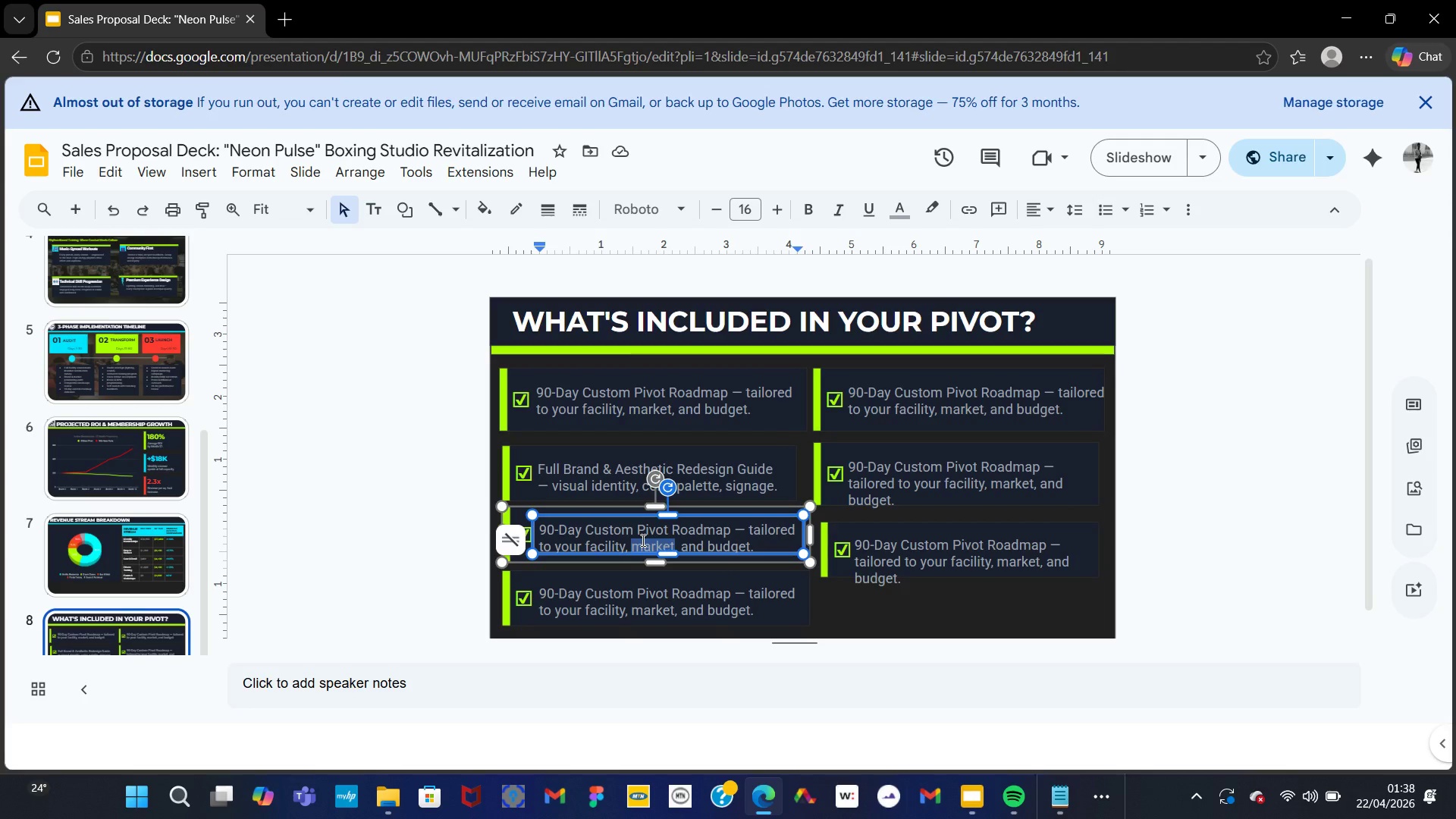 
key(Control+A)
 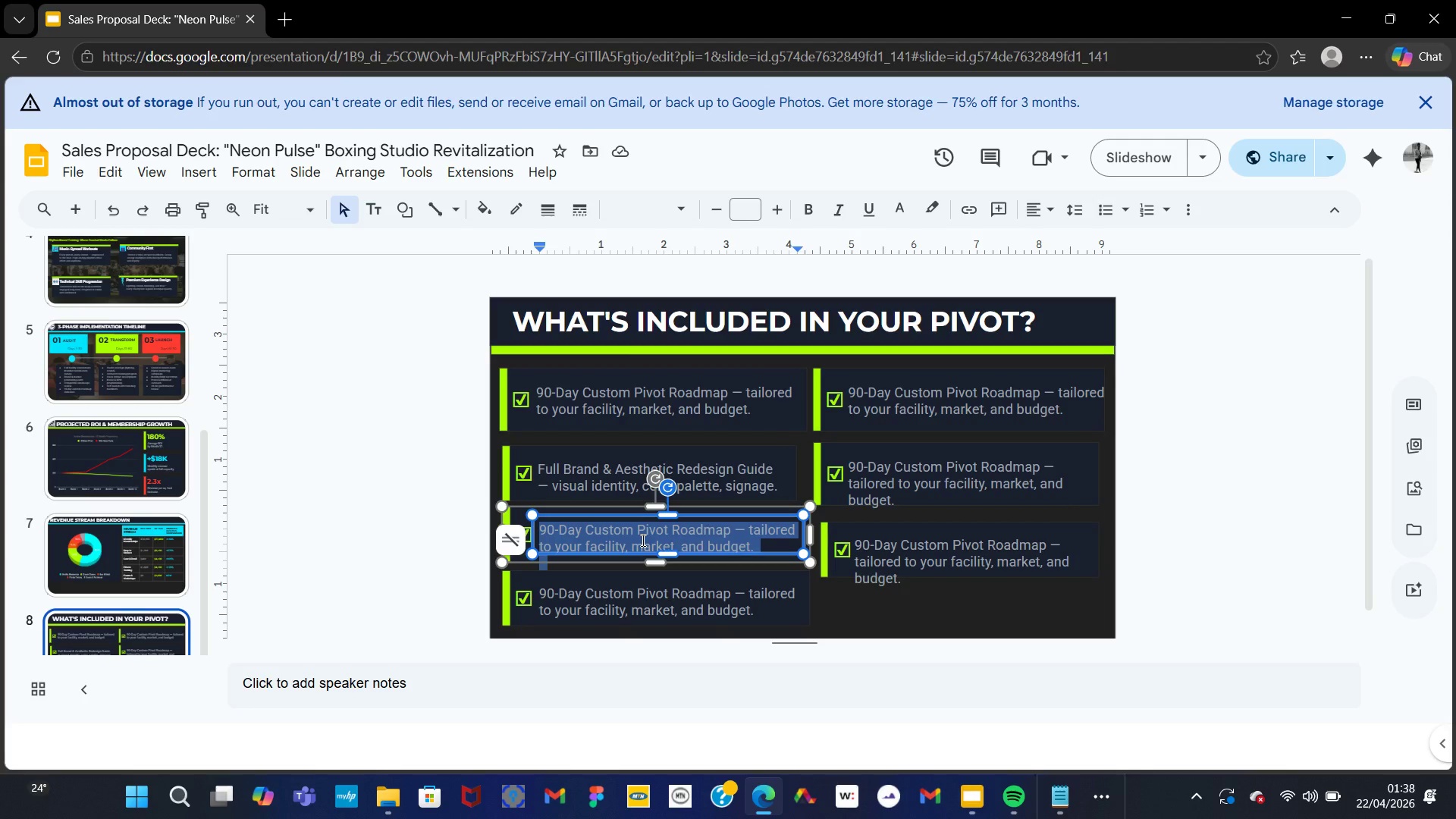 
key(Control+V)
 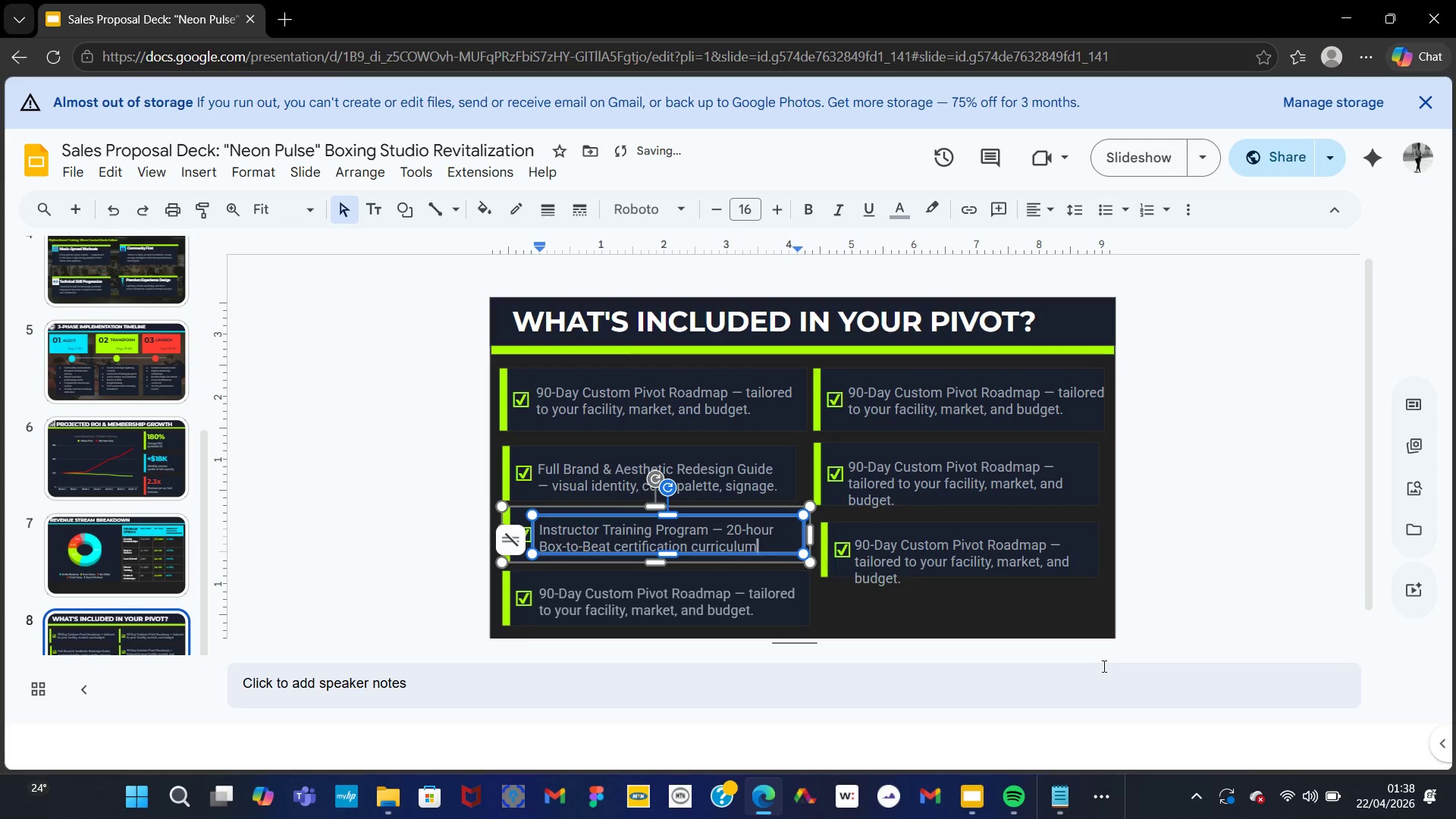 
key(Period)
 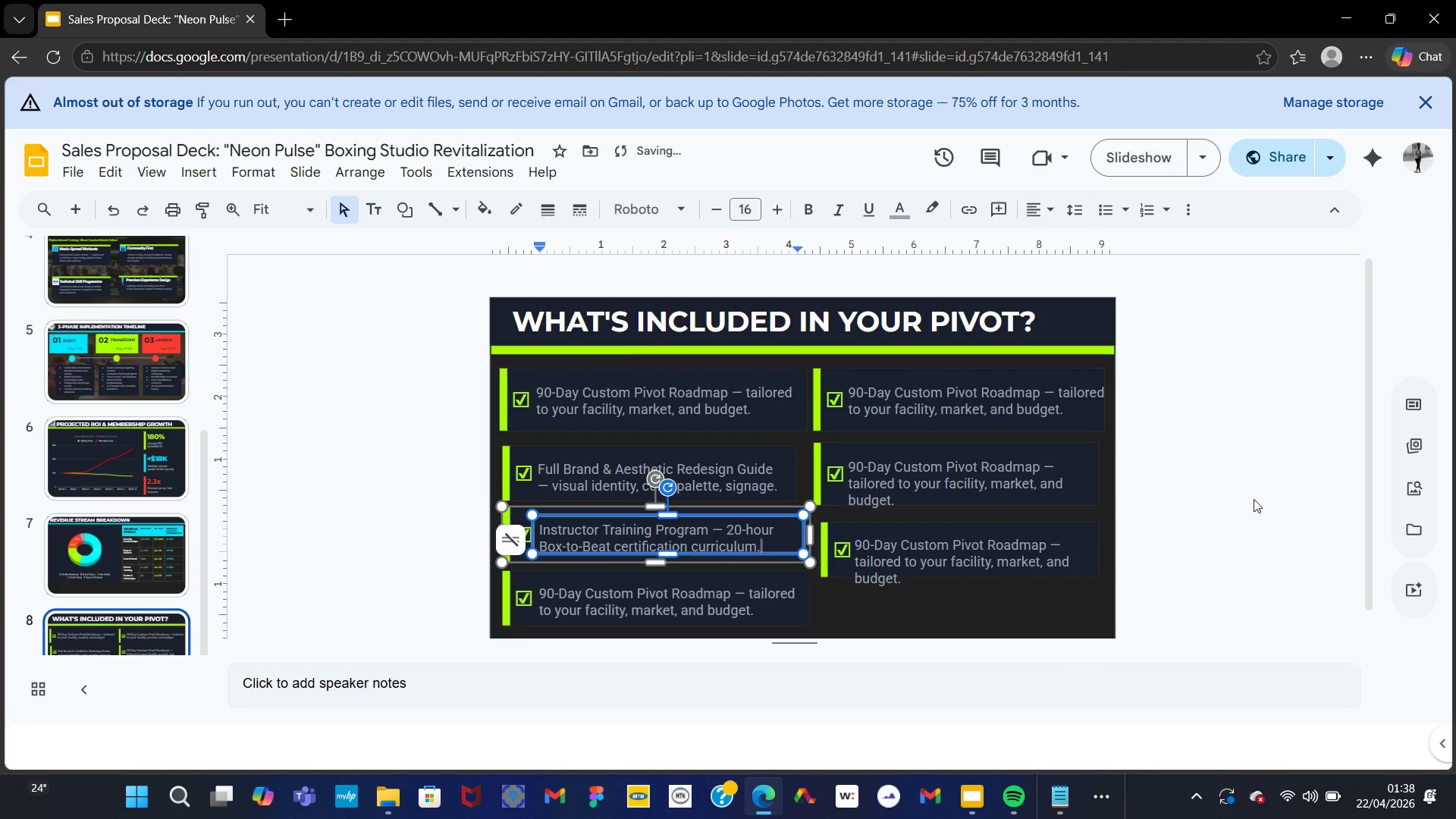 
left_click([1009, 496])
 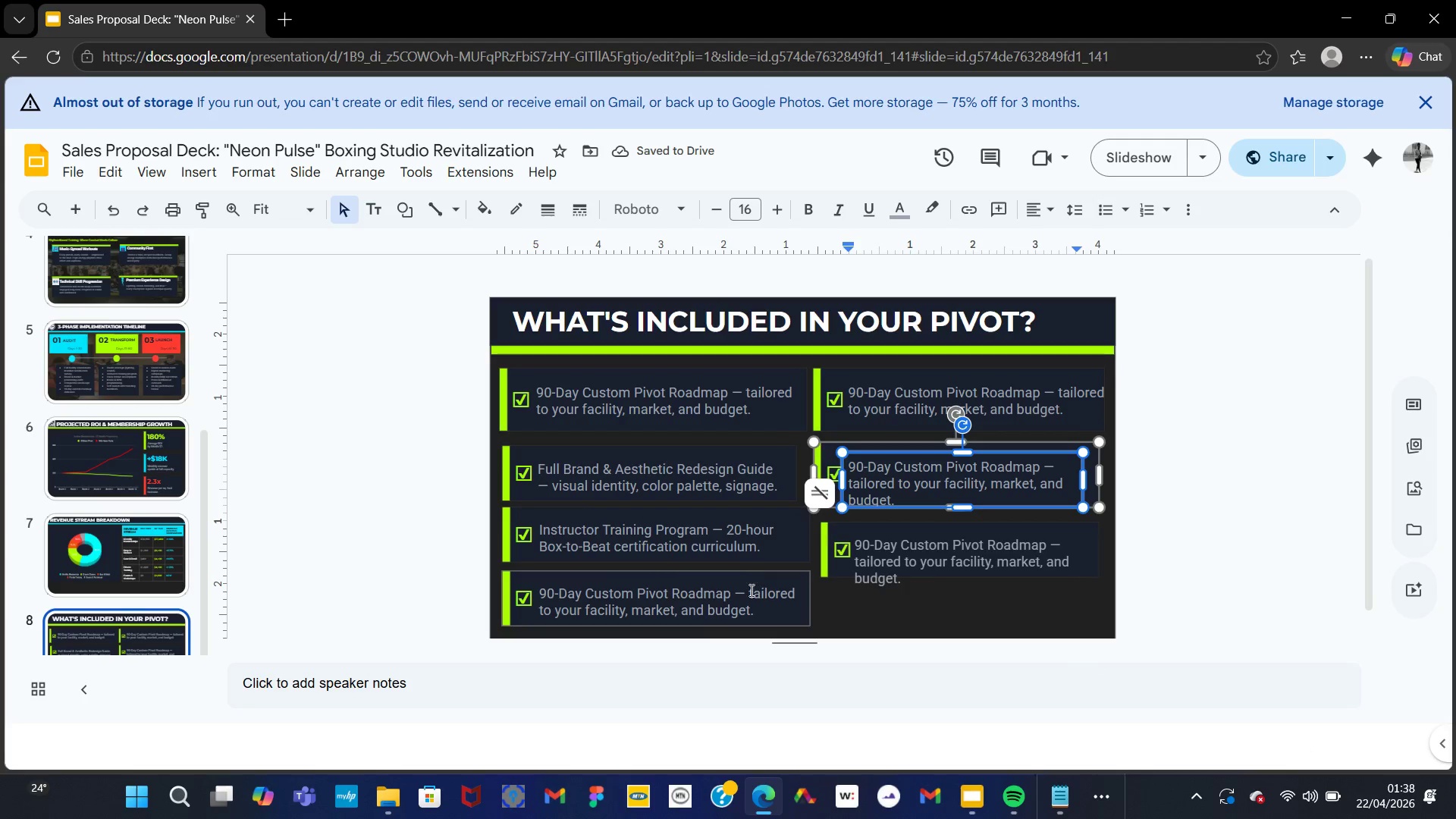 
left_click([747, 595])
 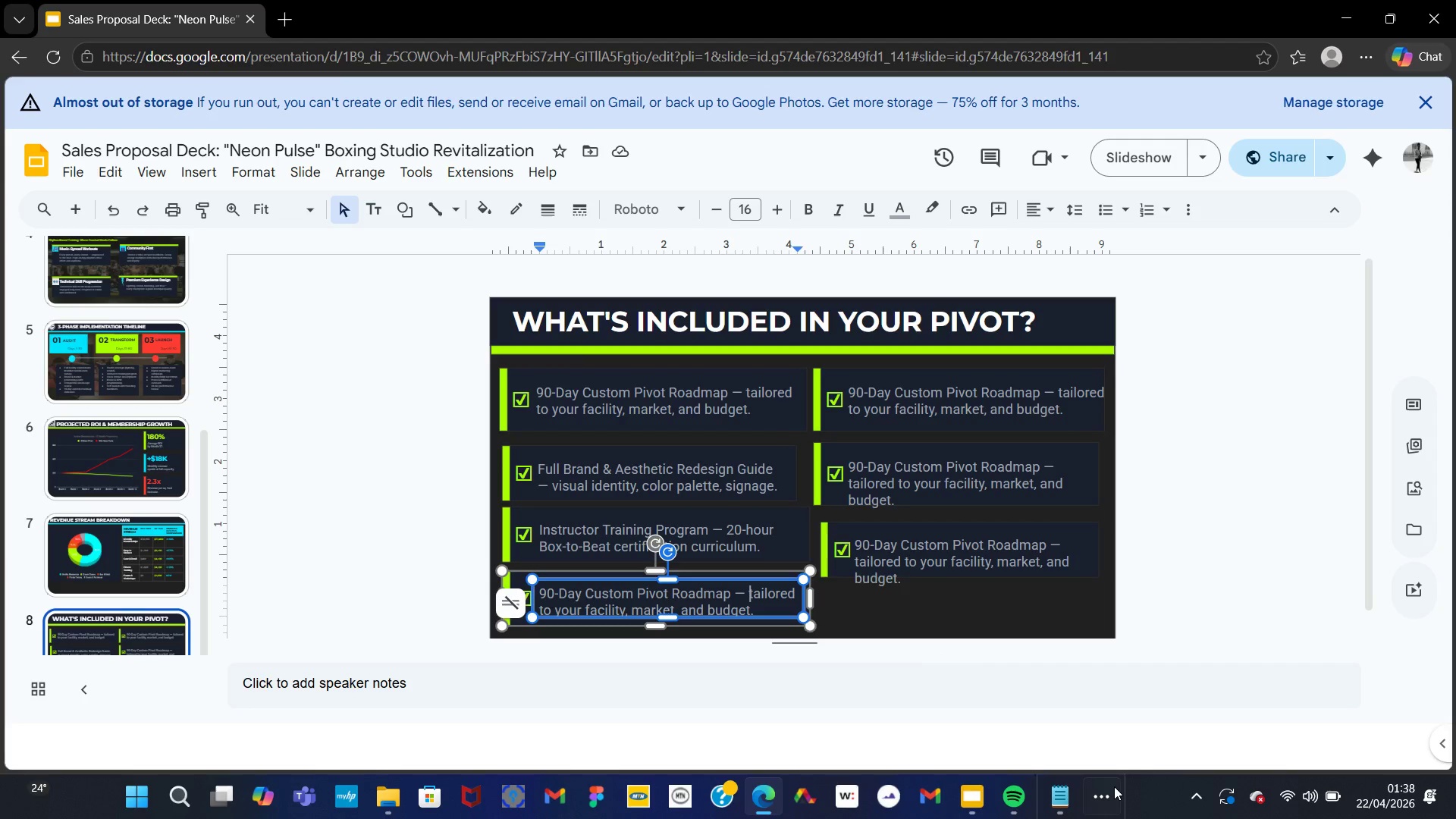 
left_click([1112, 786])
 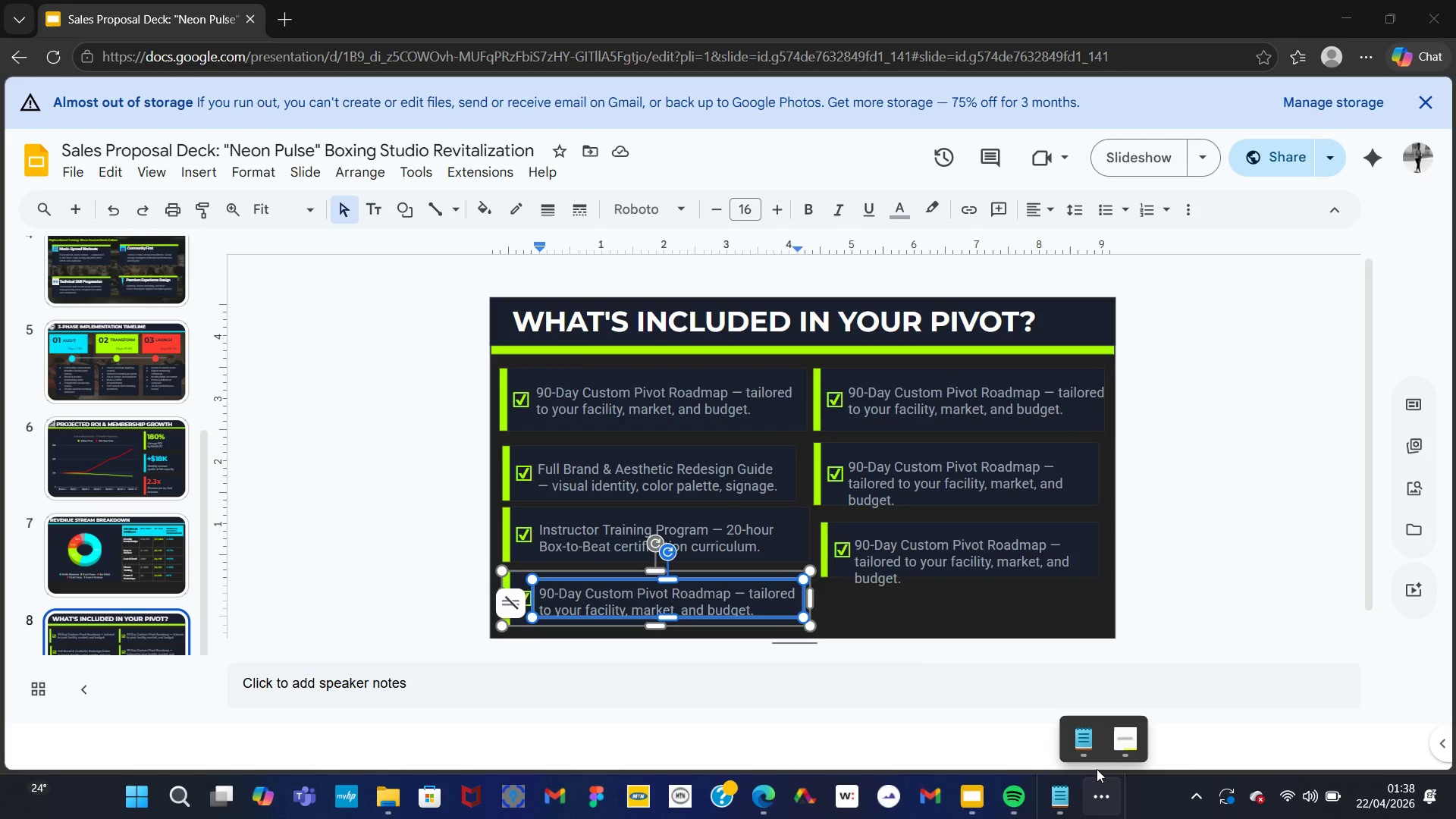 
left_click([1087, 745])
 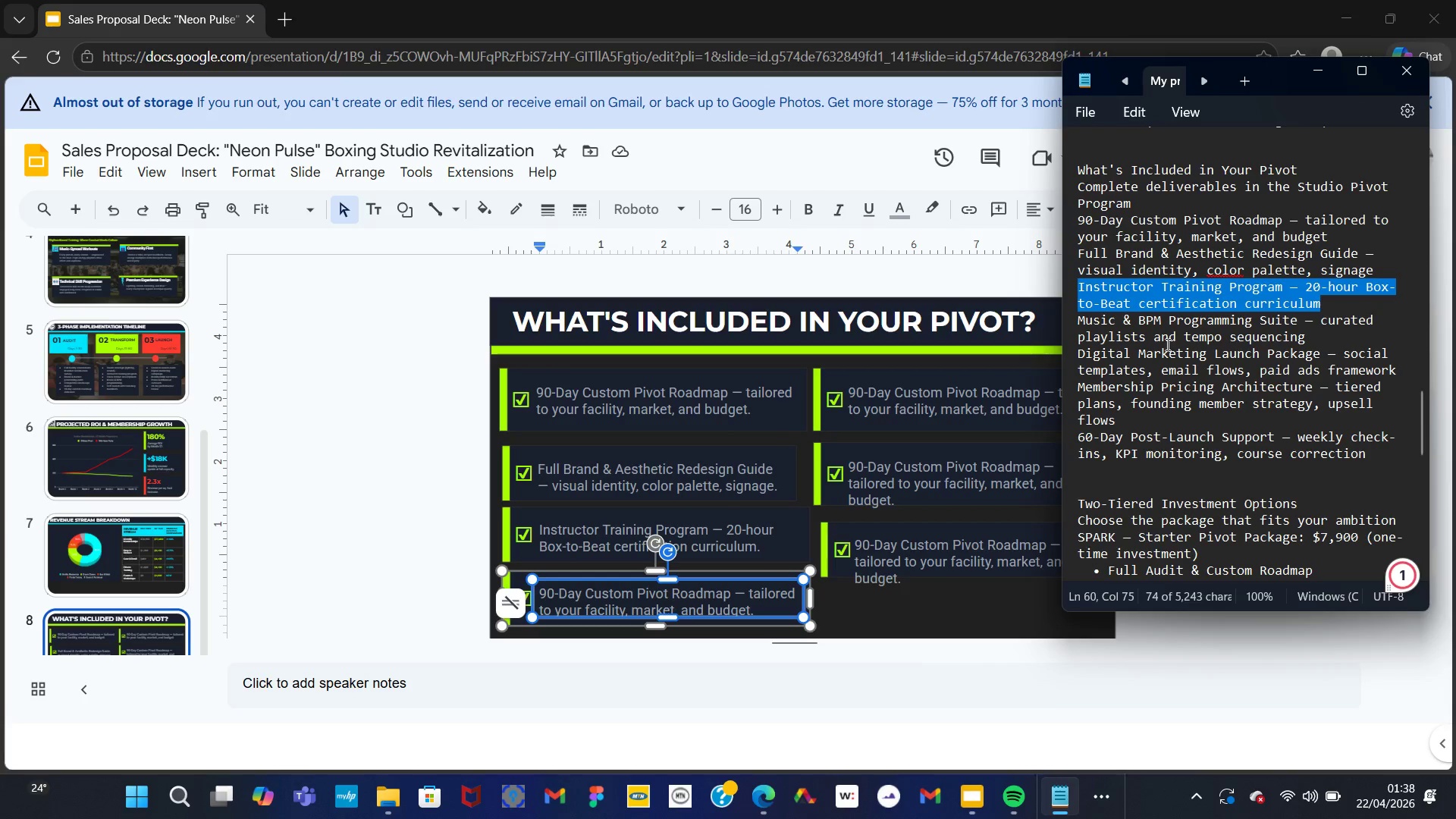 
wait(6.53)
 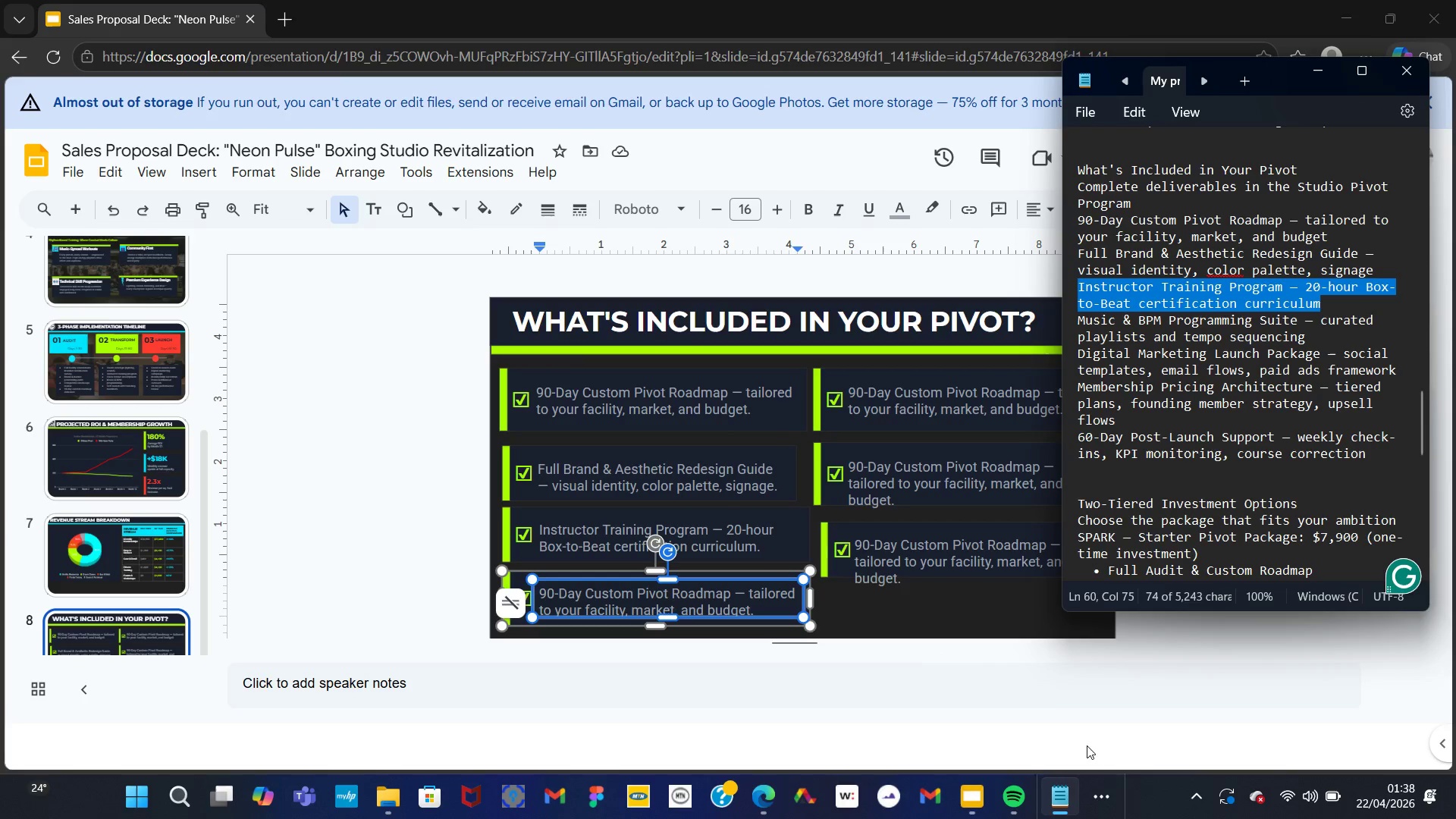 
left_click_drag(start_coordinate=[1078, 324], to_coordinate=[1307, 331])
 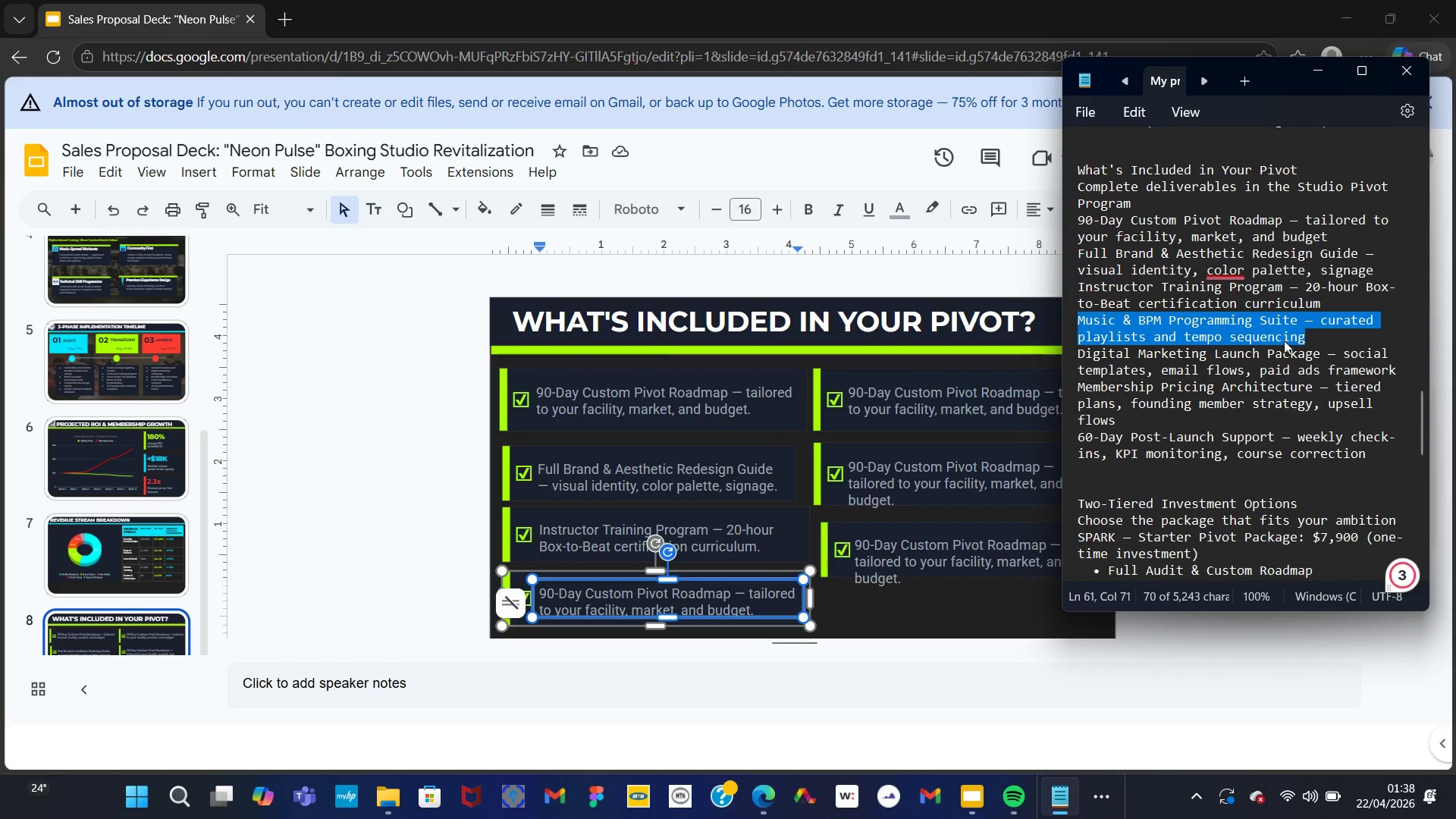 
left_click([1284, 340])
 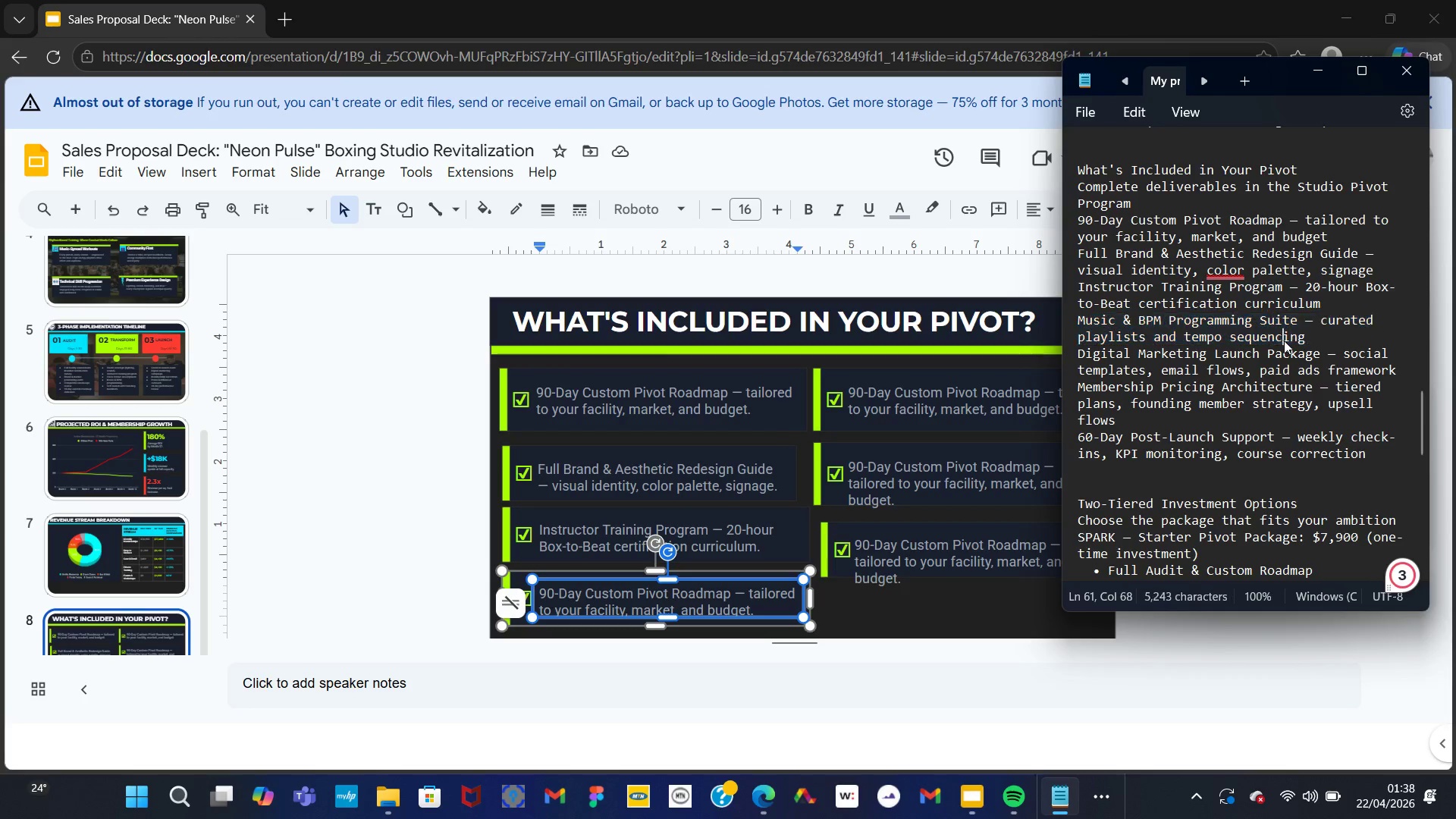 
right_click([1284, 340])
 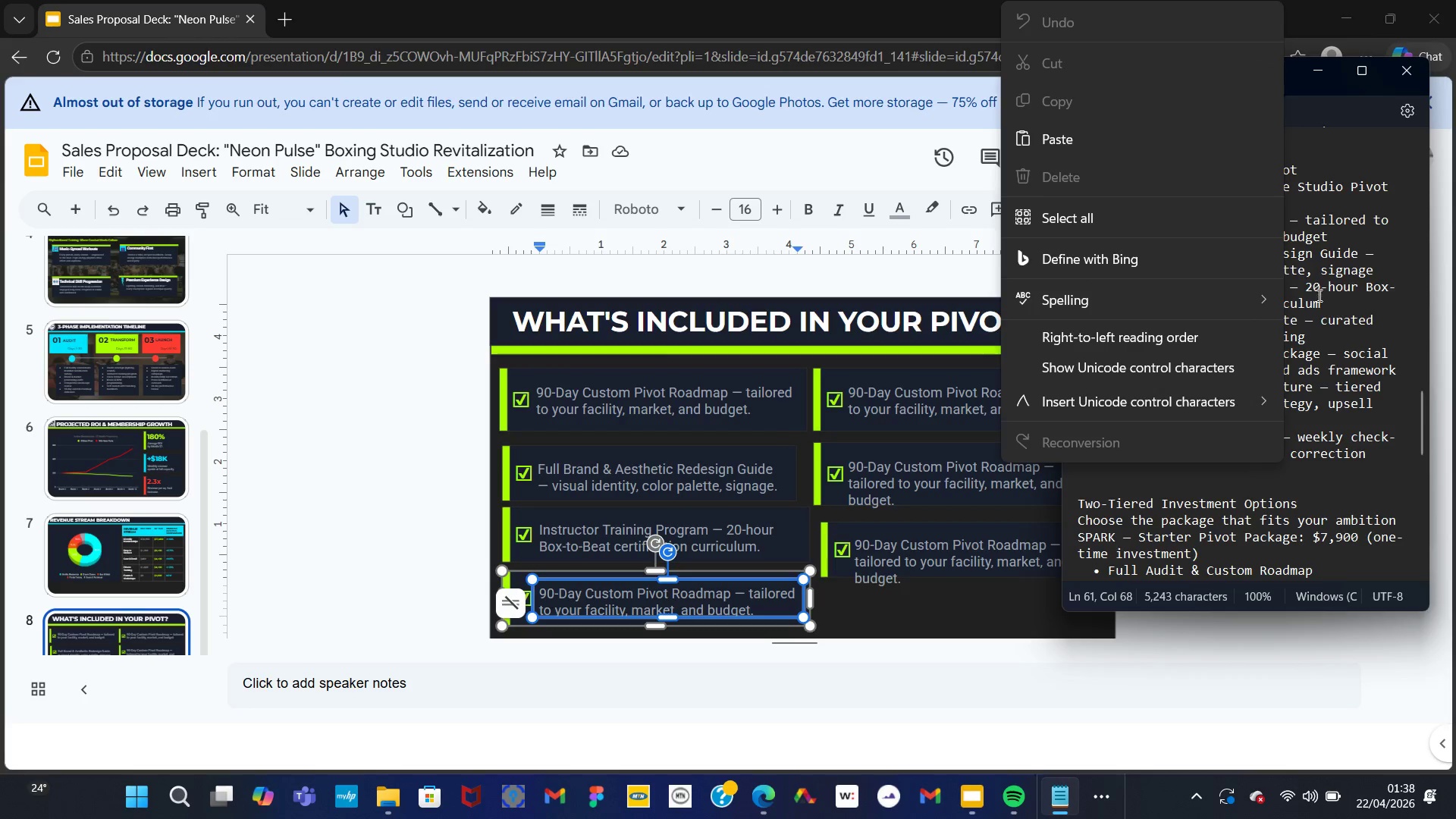 
left_click_drag(start_coordinate=[1326, 341], to_coordinate=[1255, 350])
 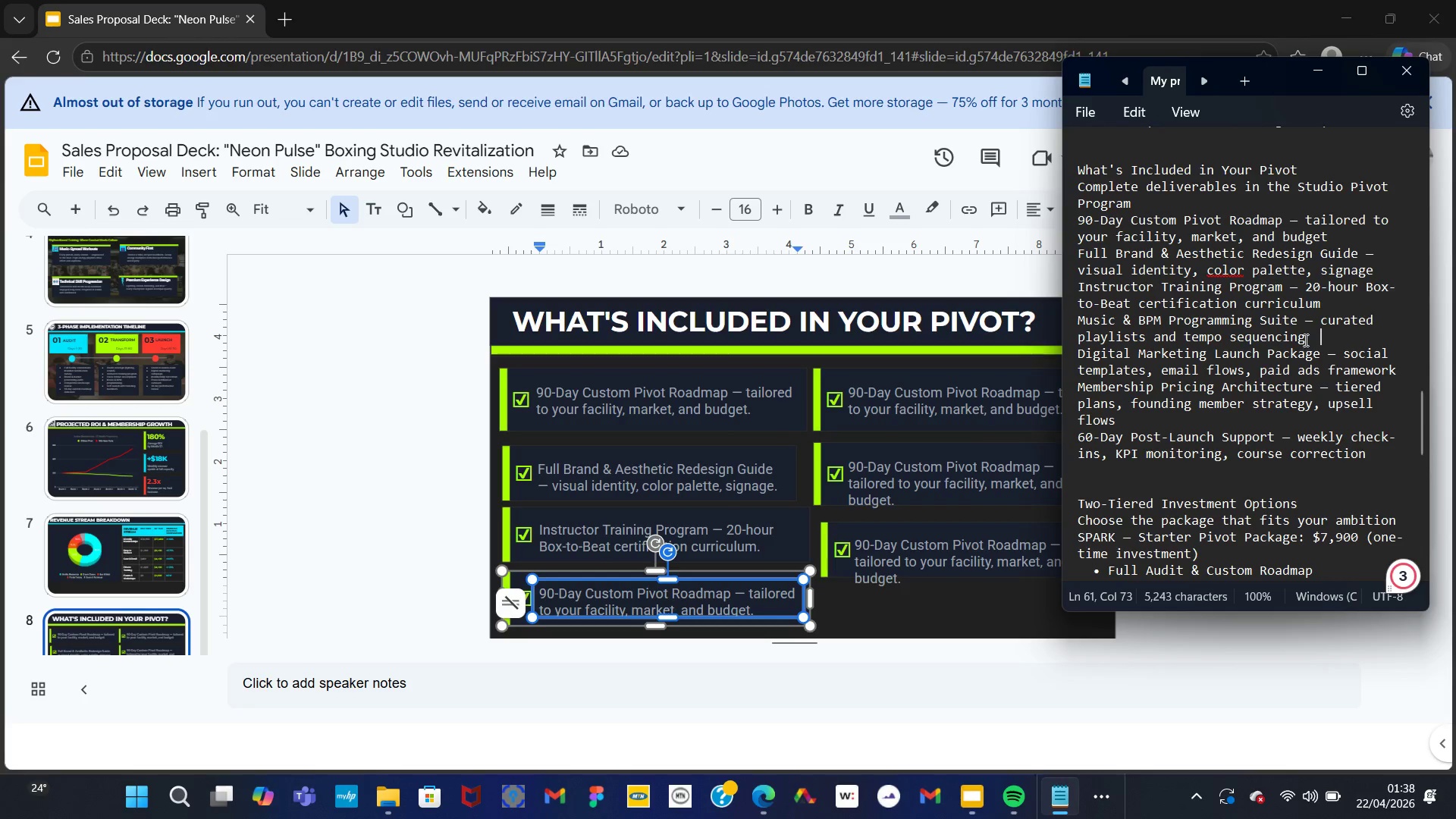 
left_click_drag(start_coordinate=[1307, 339], to_coordinate=[1072, 322])
 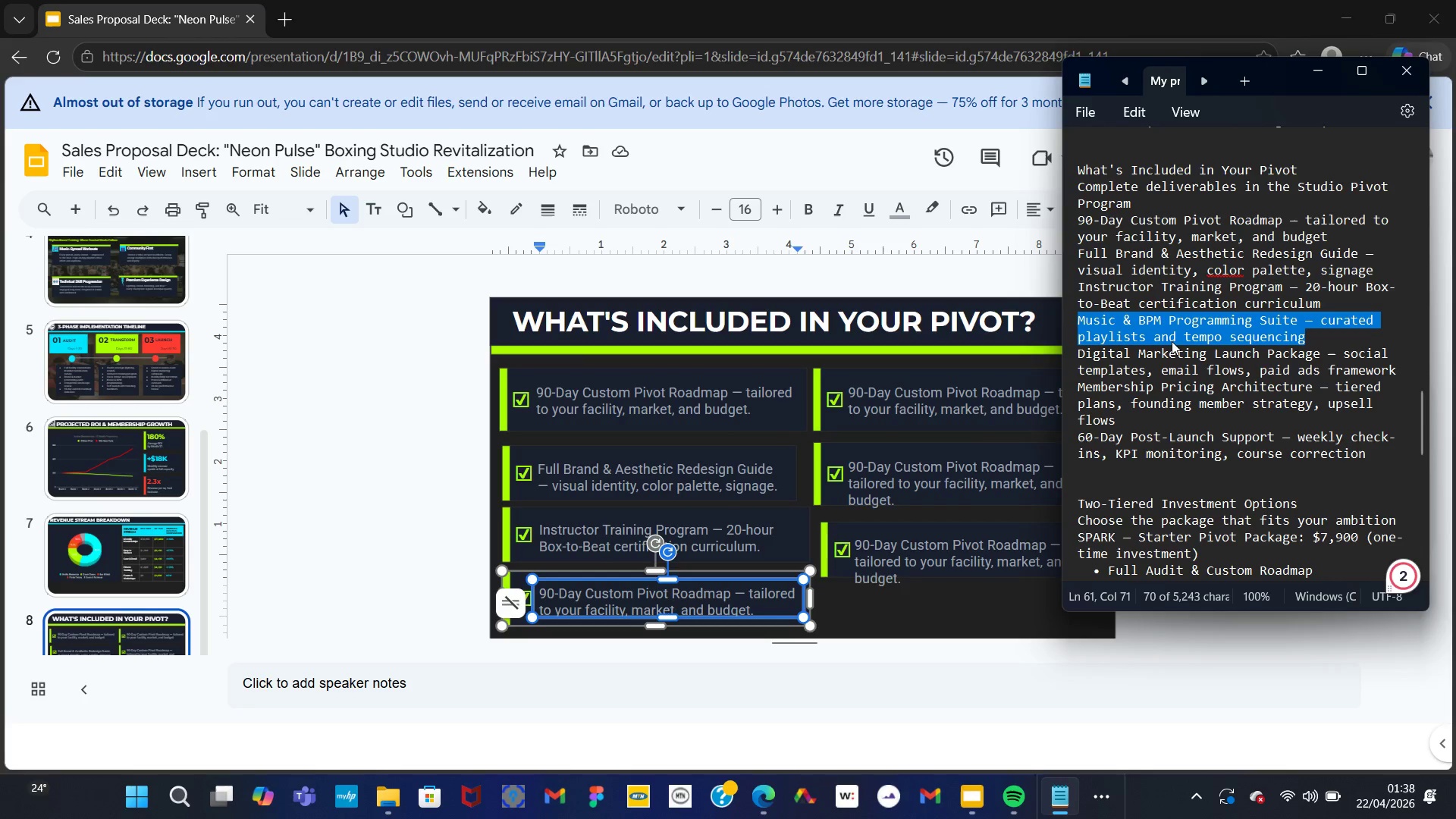 
right_click([1172, 341])
 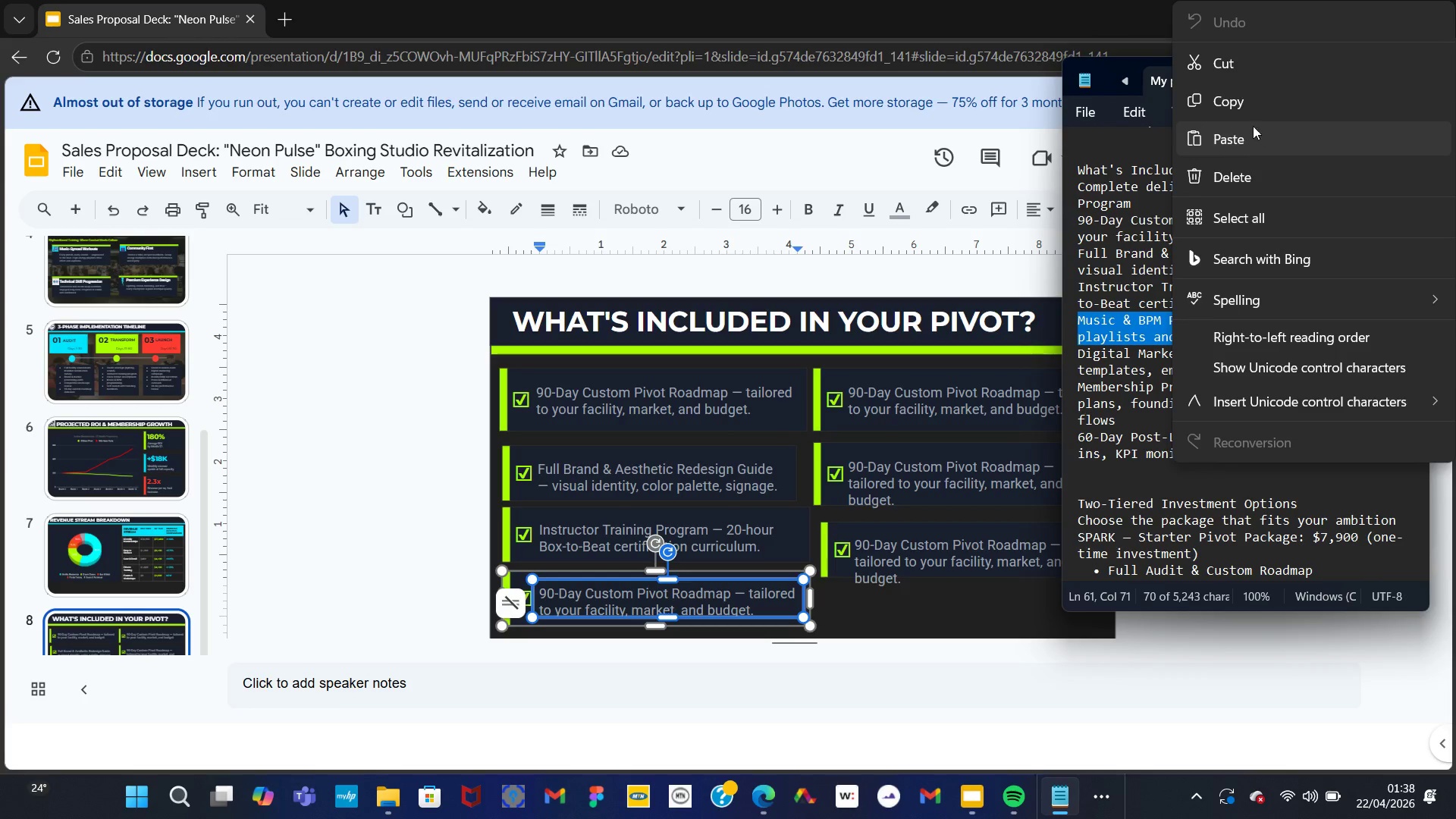 
left_click([1238, 112])
 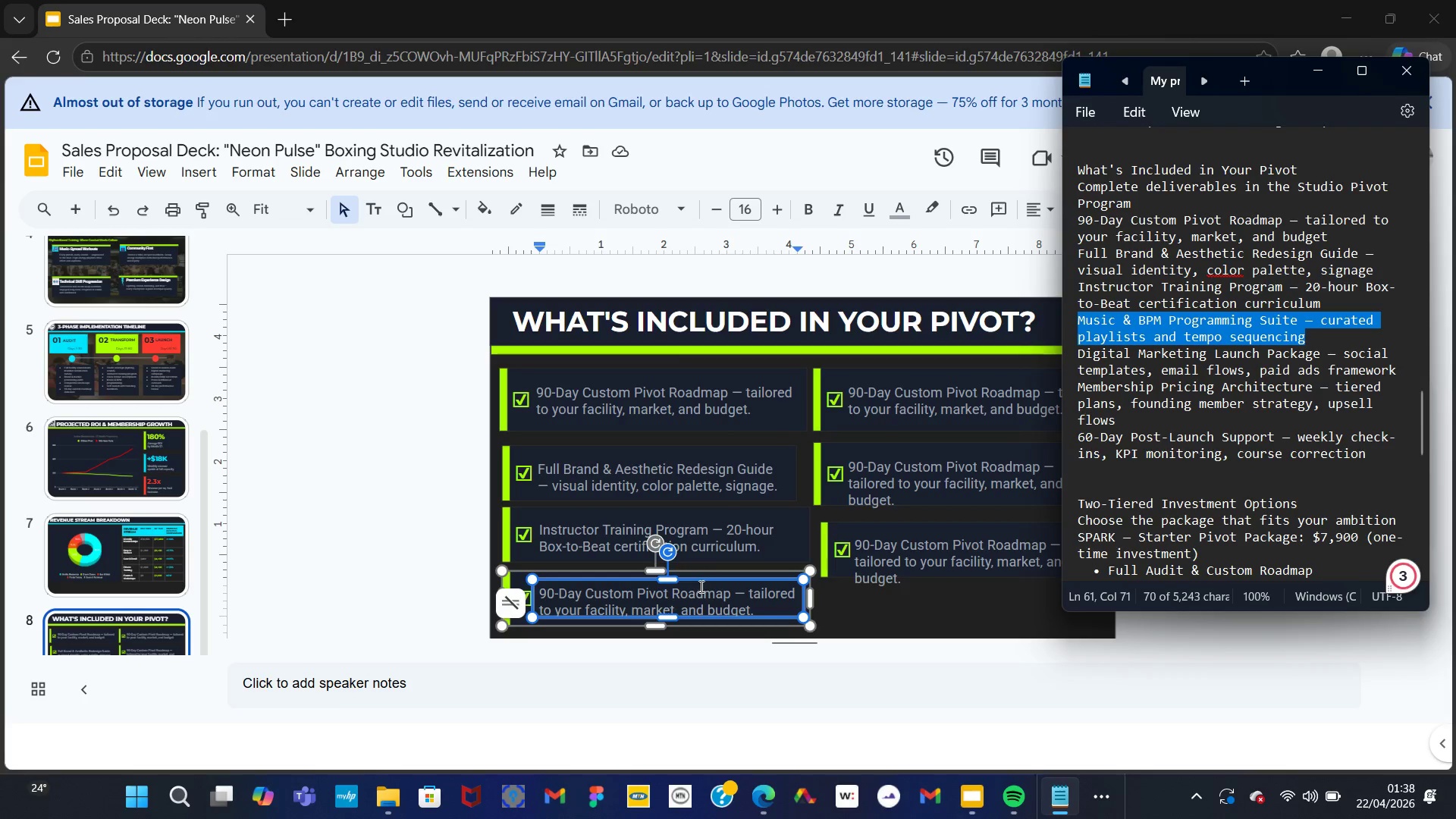 
double_click([689, 595])
 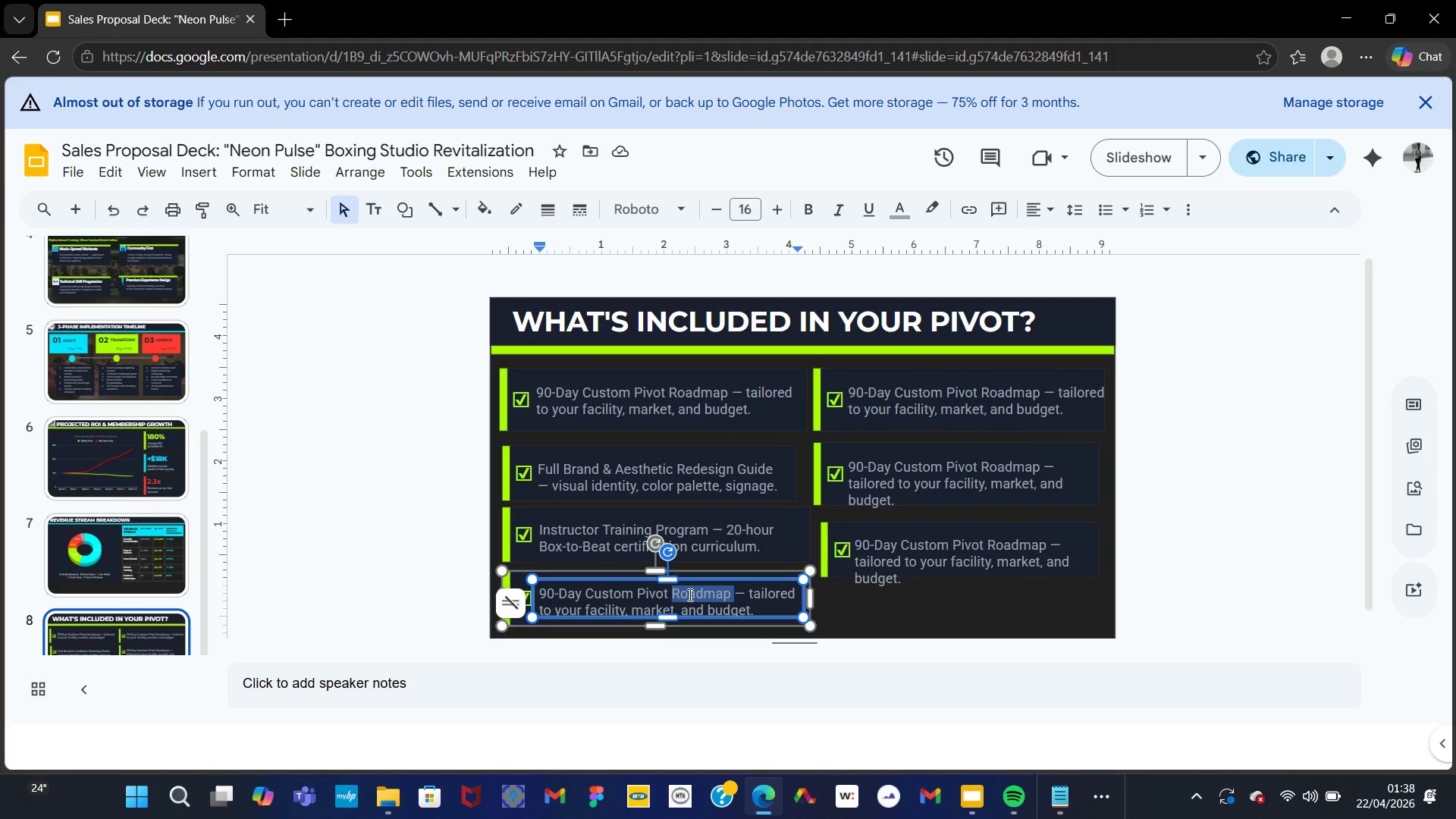 
key(Control+A)
 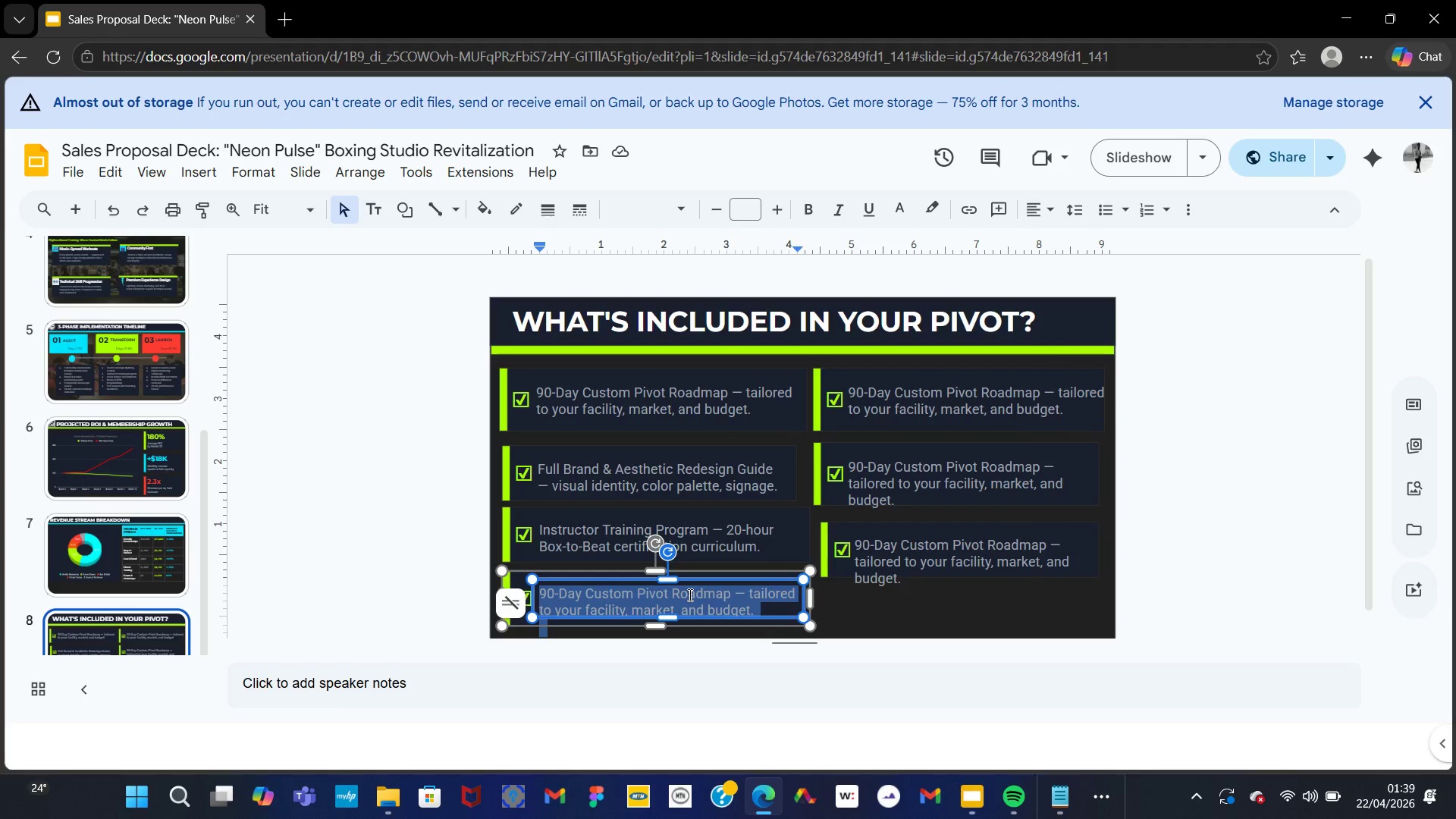 
key(Control+V)
 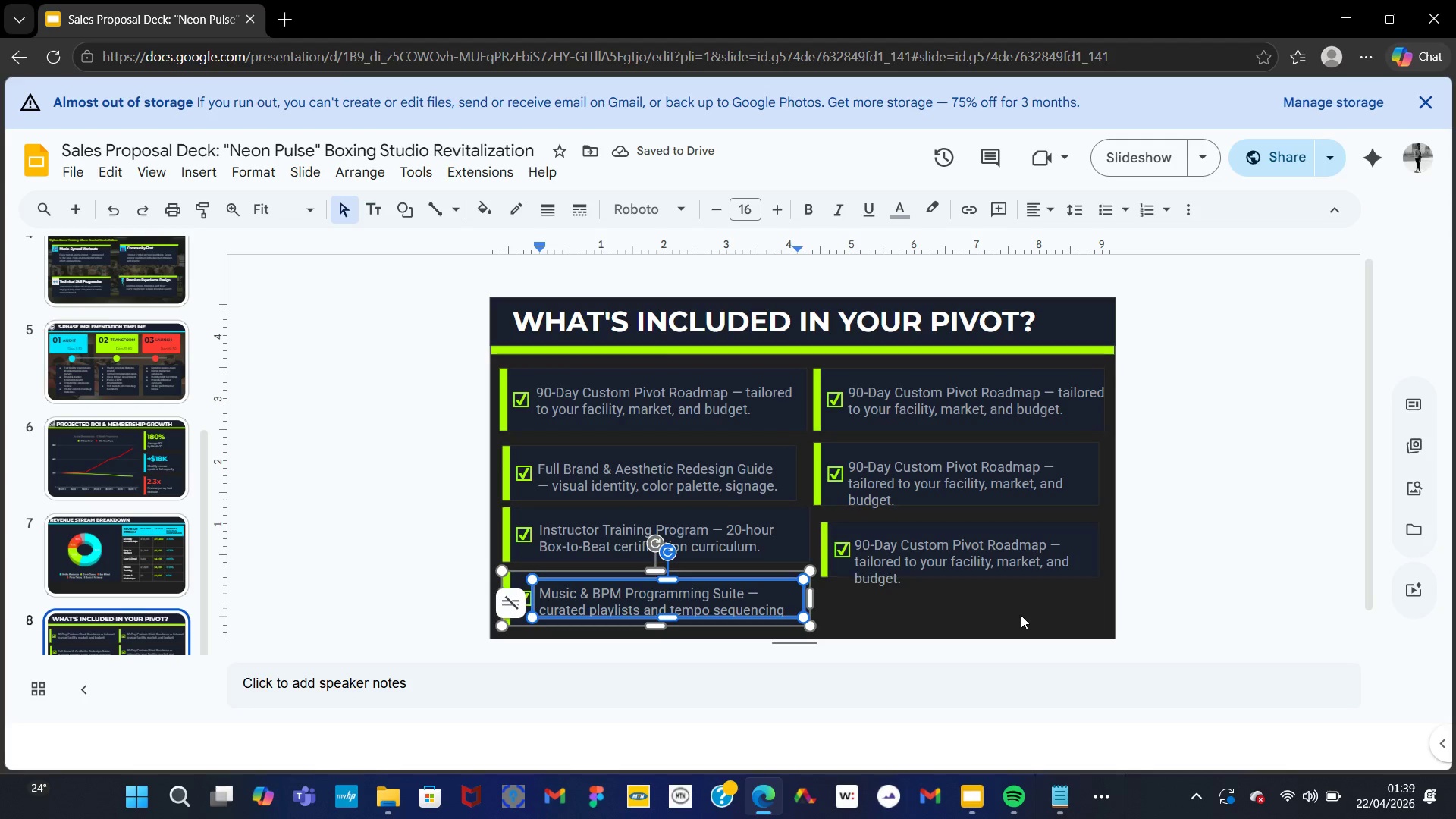 
left_click([1053, 788])
 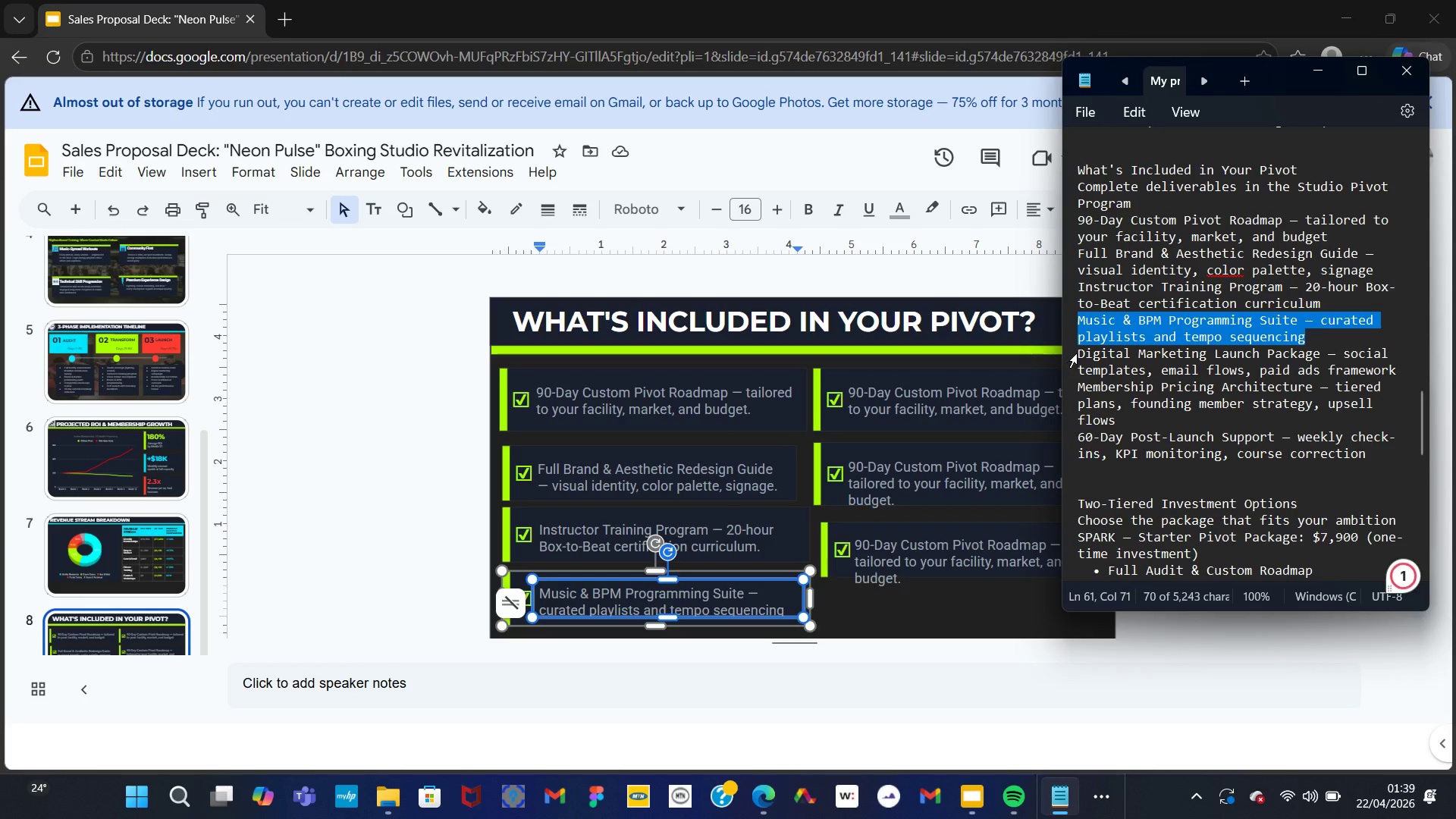 
left_click_drag(start_coordinate=[1079, 350], to_coordinate=[1395, 363])
 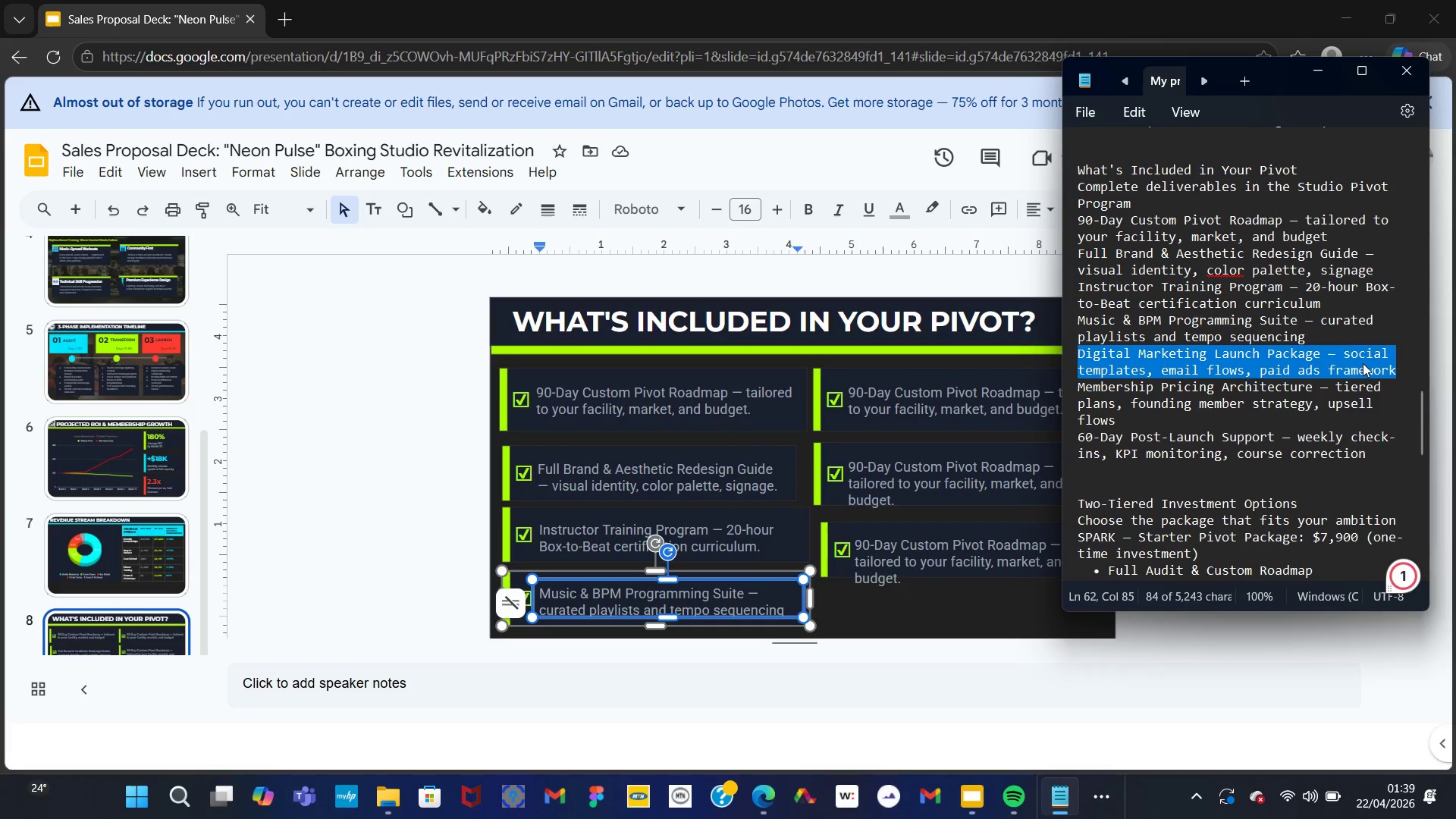 
right_click([1363, 363])
 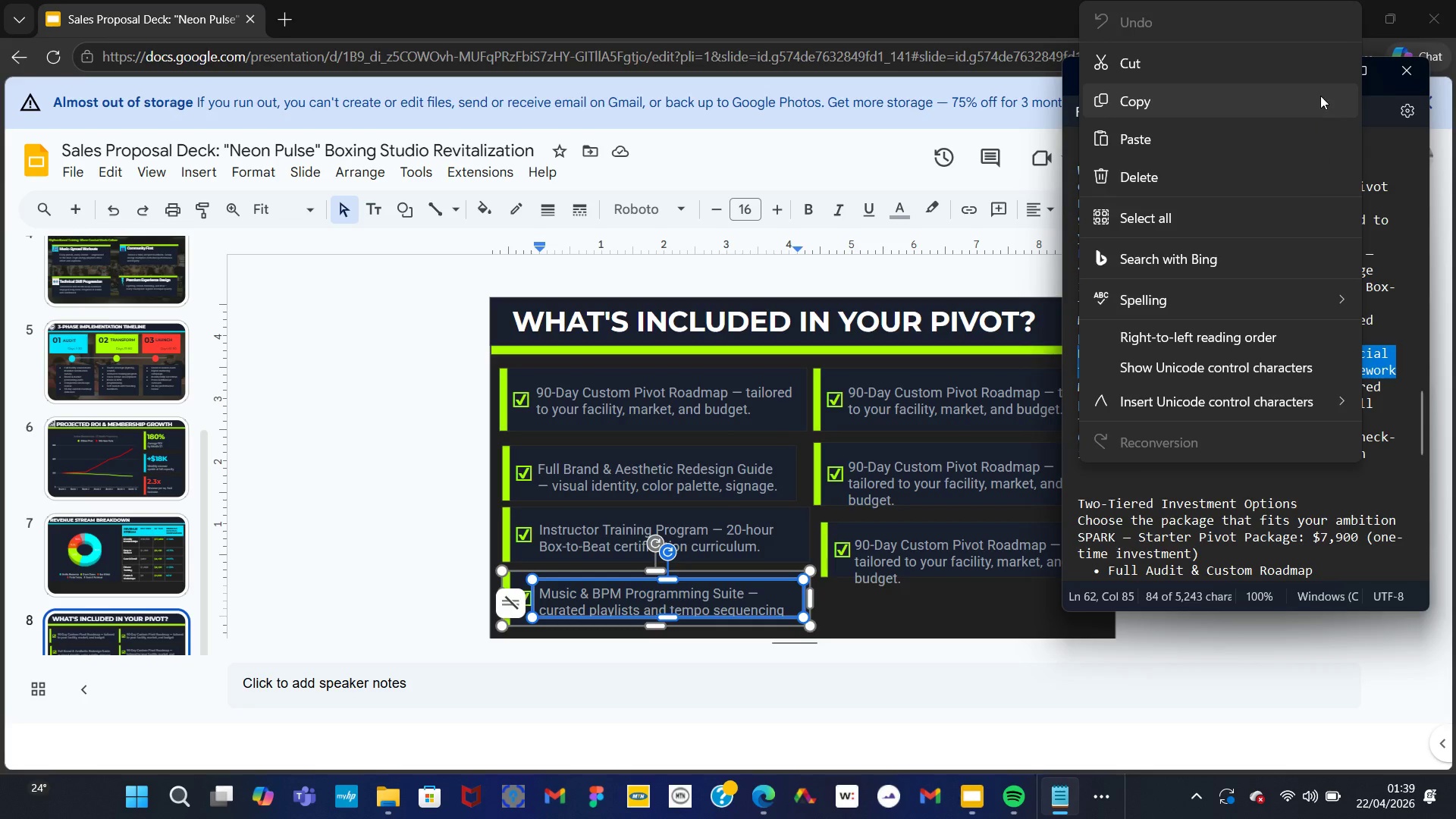 
left_click([1270, 97])
 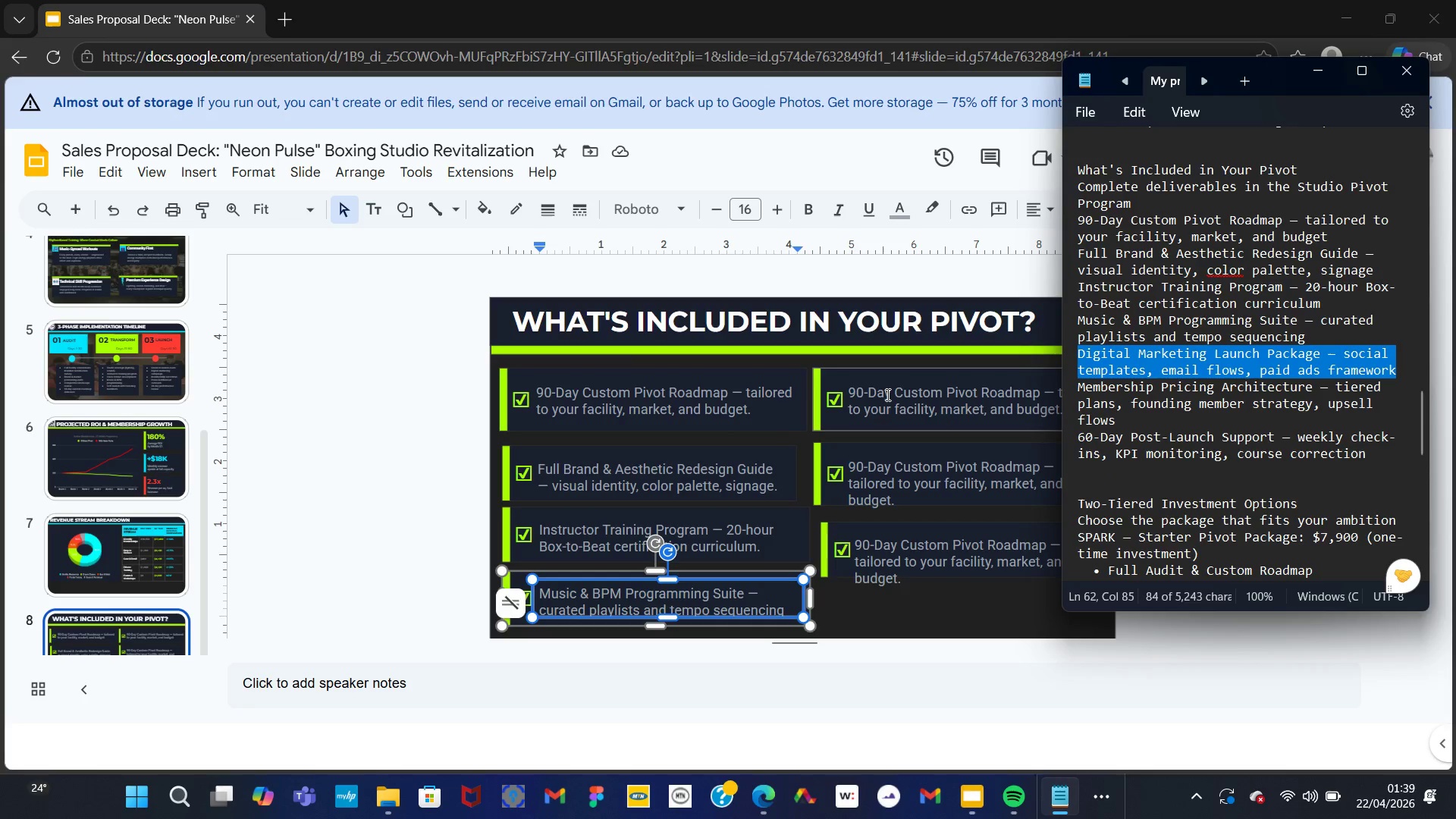 
double_click([886, 394])
 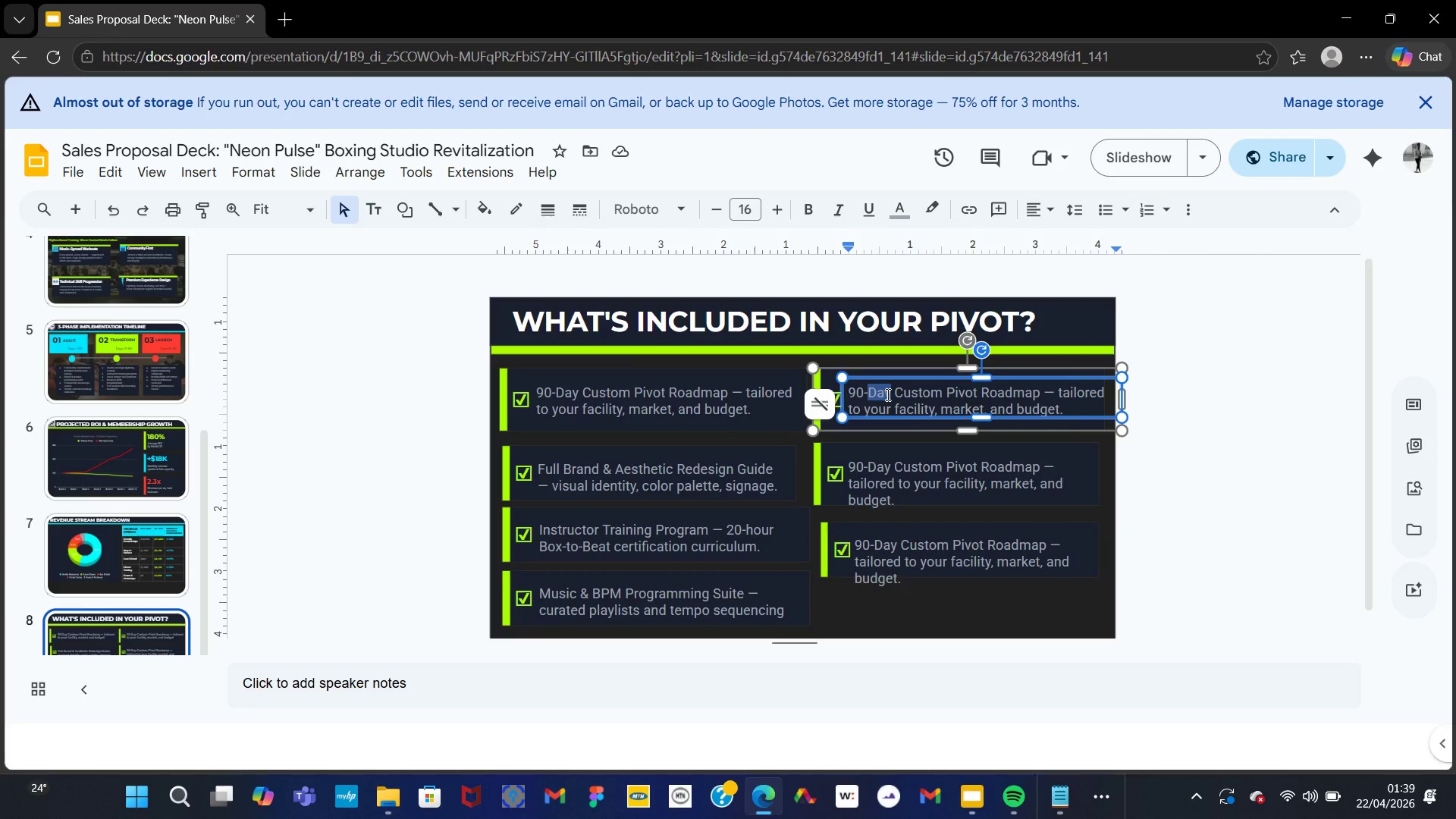 
key(Control+A)
 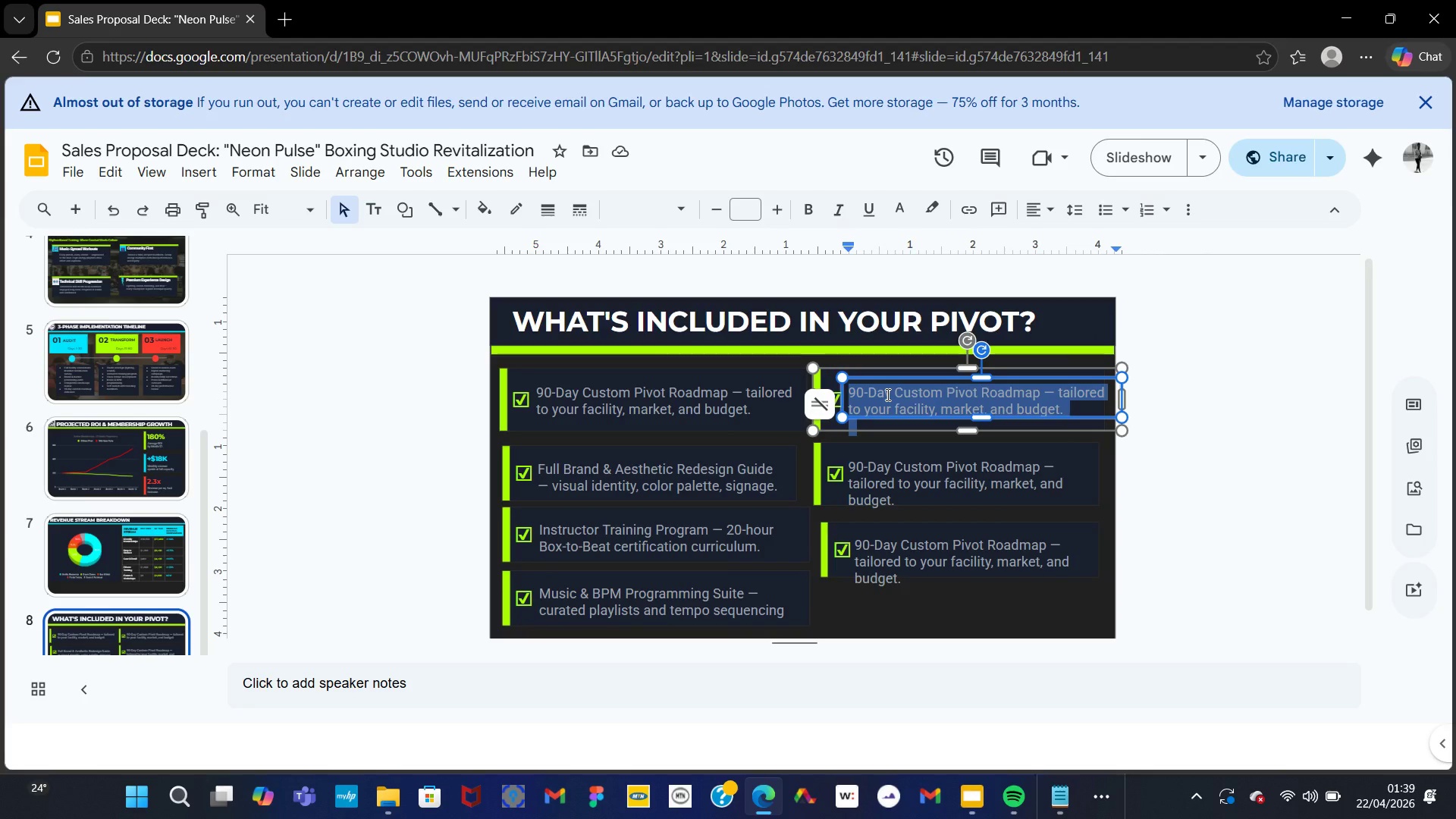 
key(Control+V)
 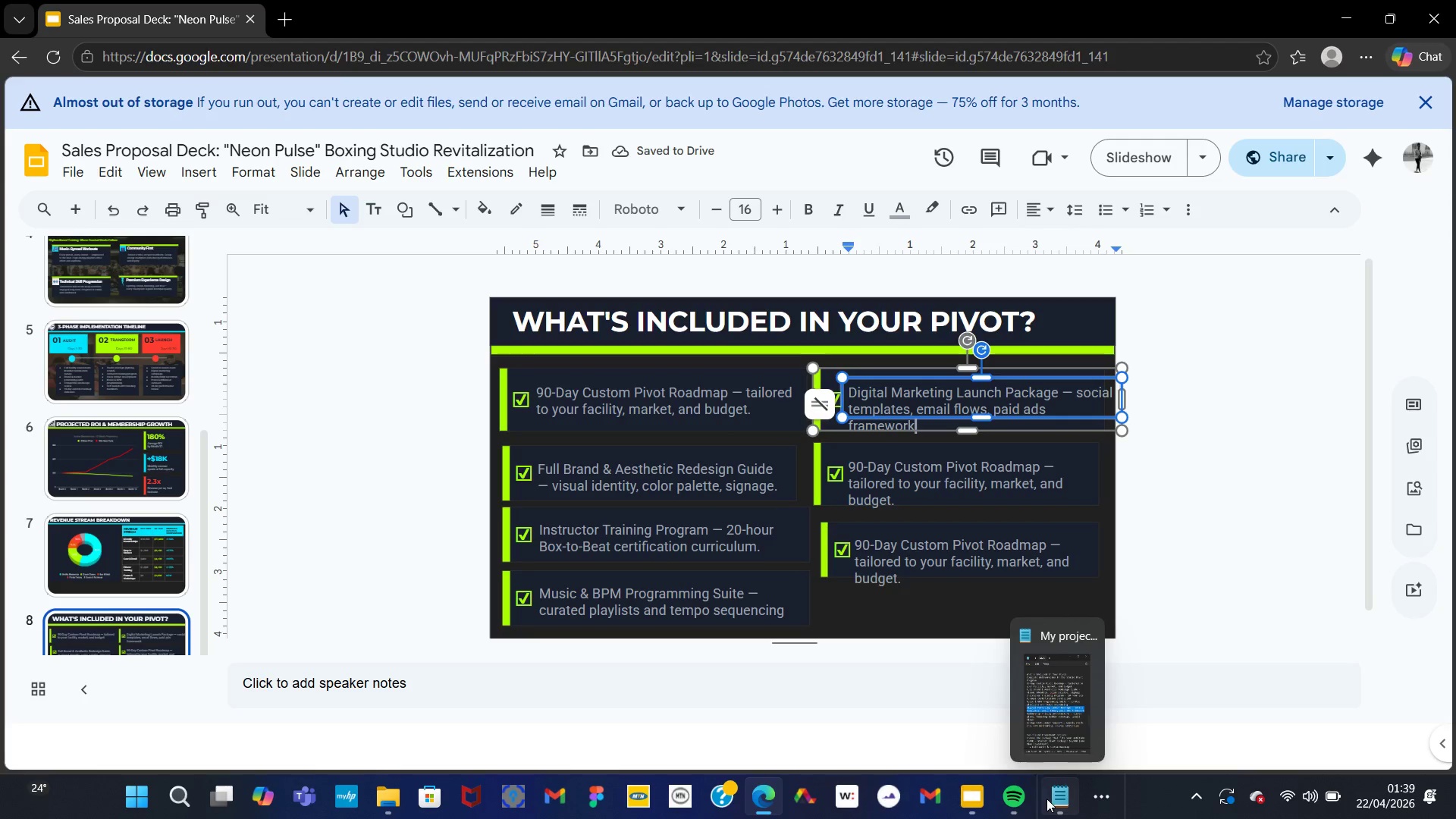 
left_click([1041, 720])
 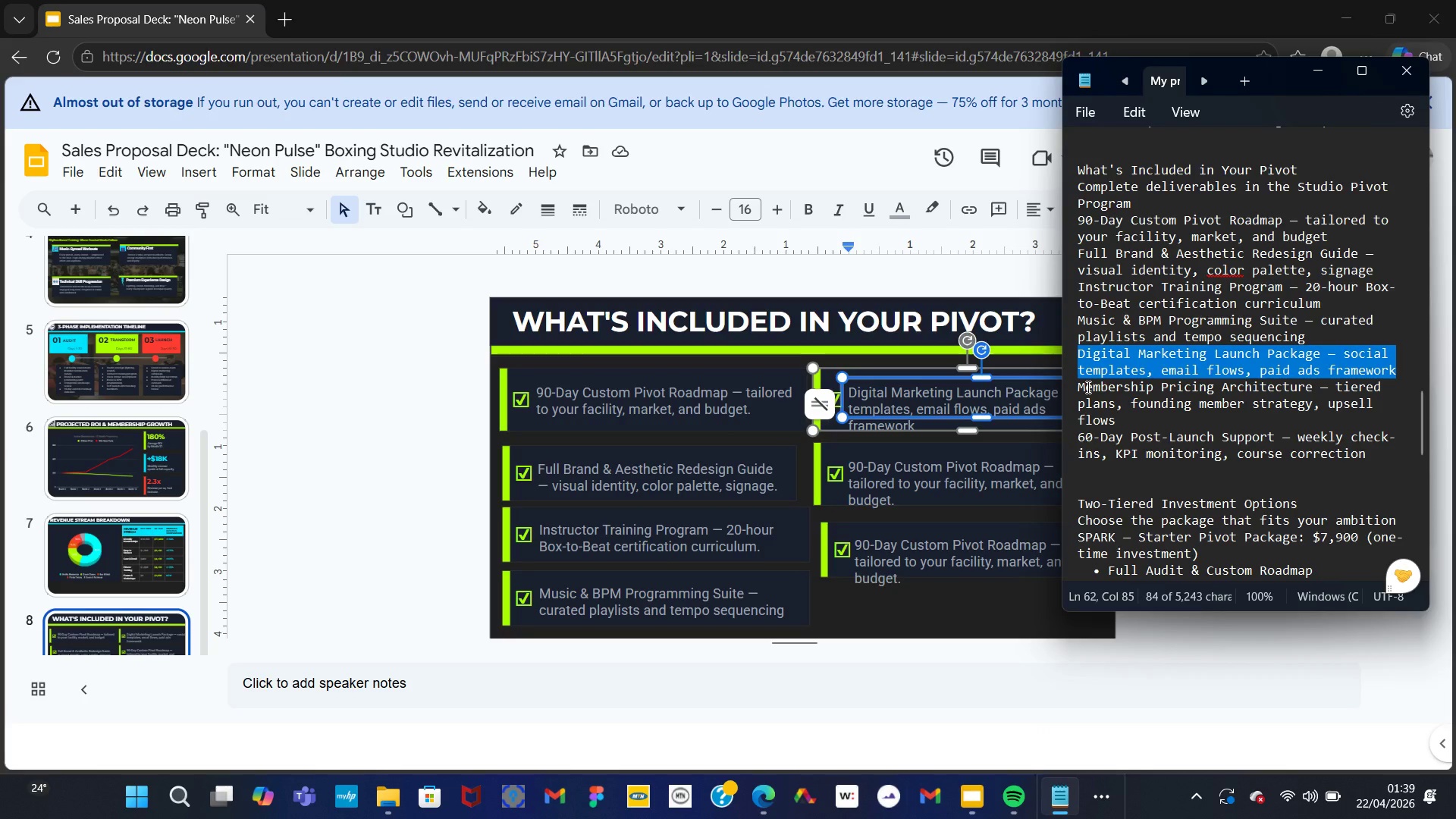 
left_click([1087, 387])
 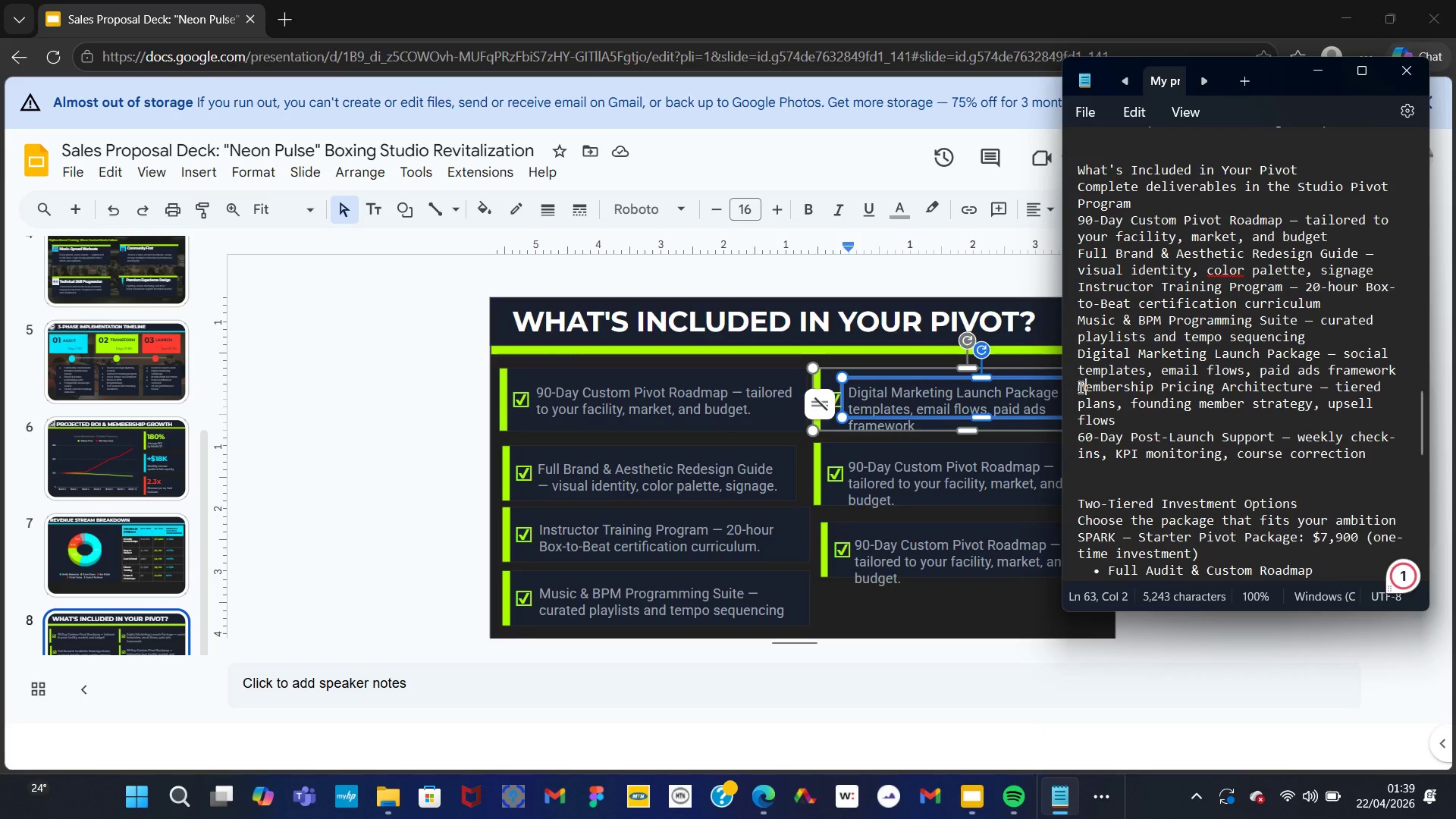 
left_click_drag(start_coordinate=[1079, 387], to_coordinate=[1122, 413])
 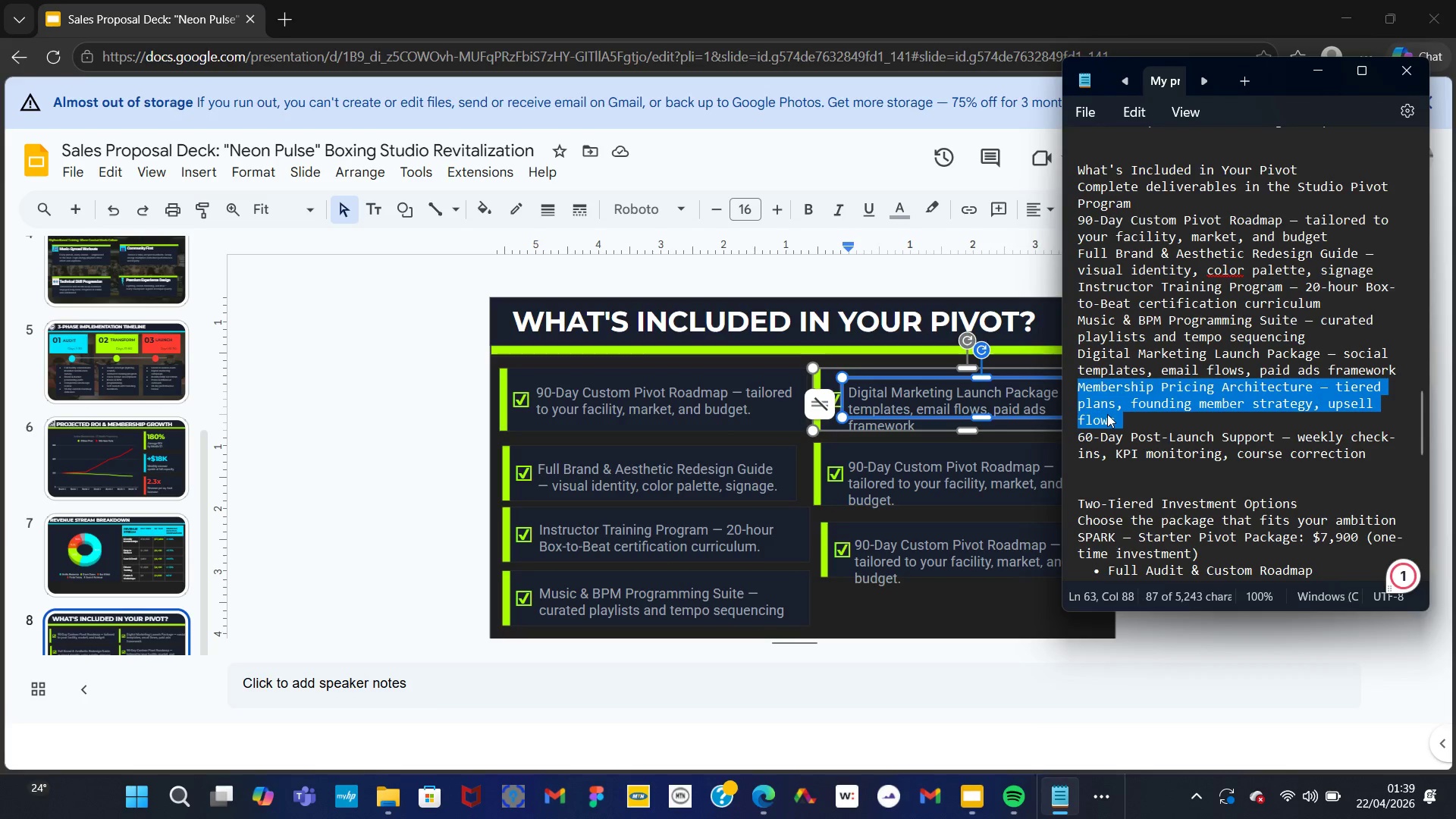 
double_click([1110, 421])
 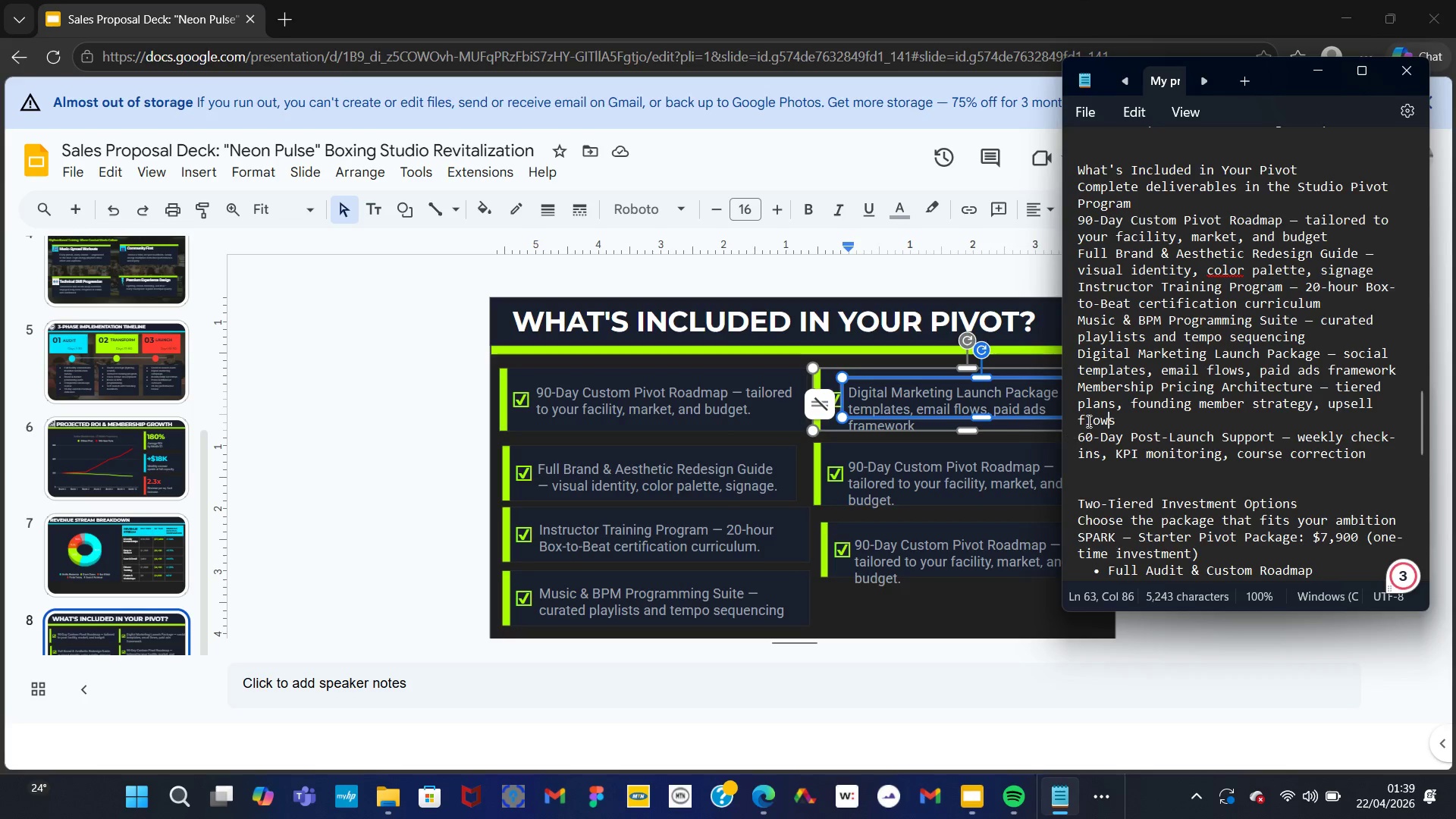 
left_click_drag(start_coordinate=[1116, 419], to_coordinate=[1069, 387])
 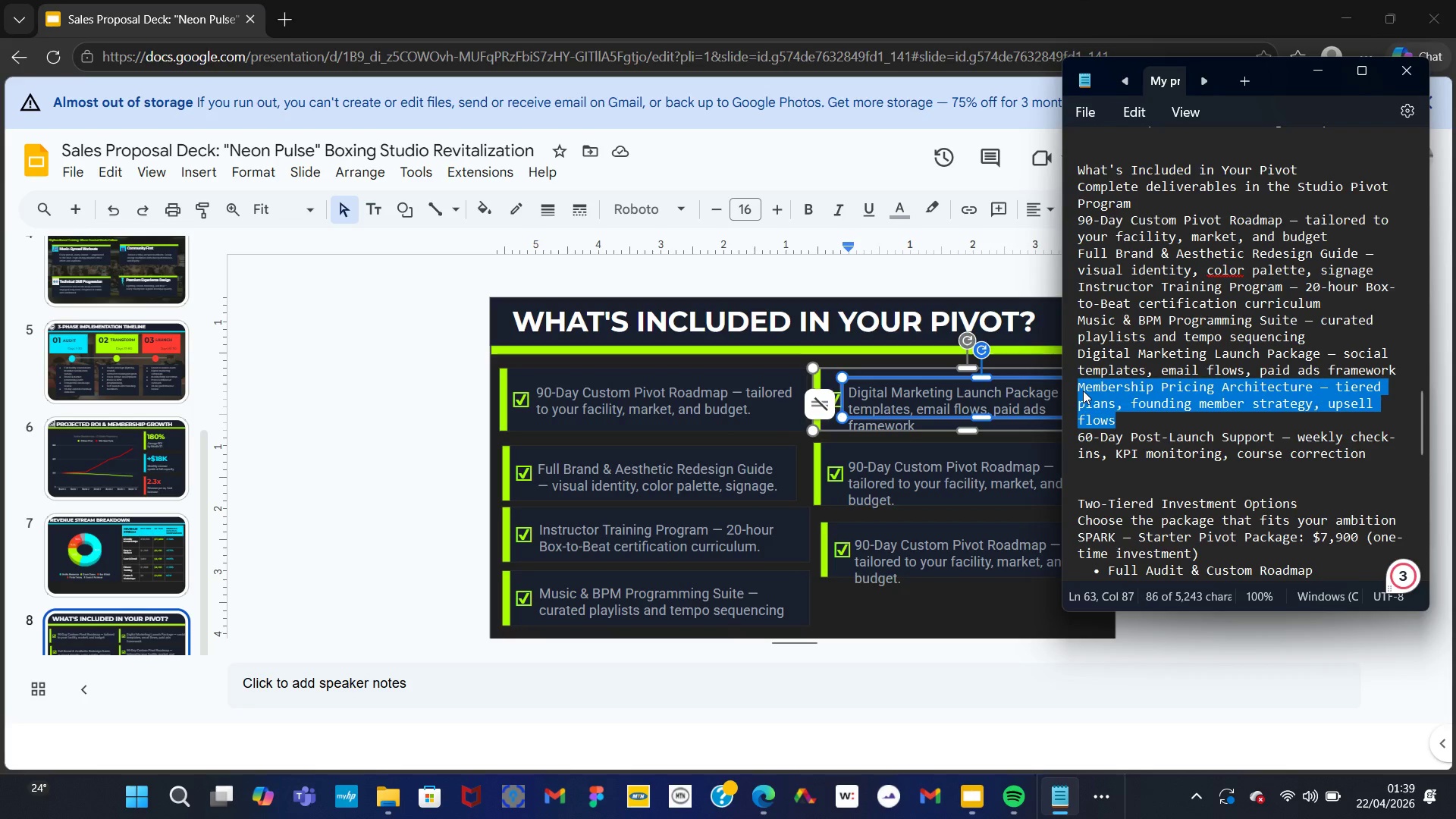 
right_click([1083, 391])
 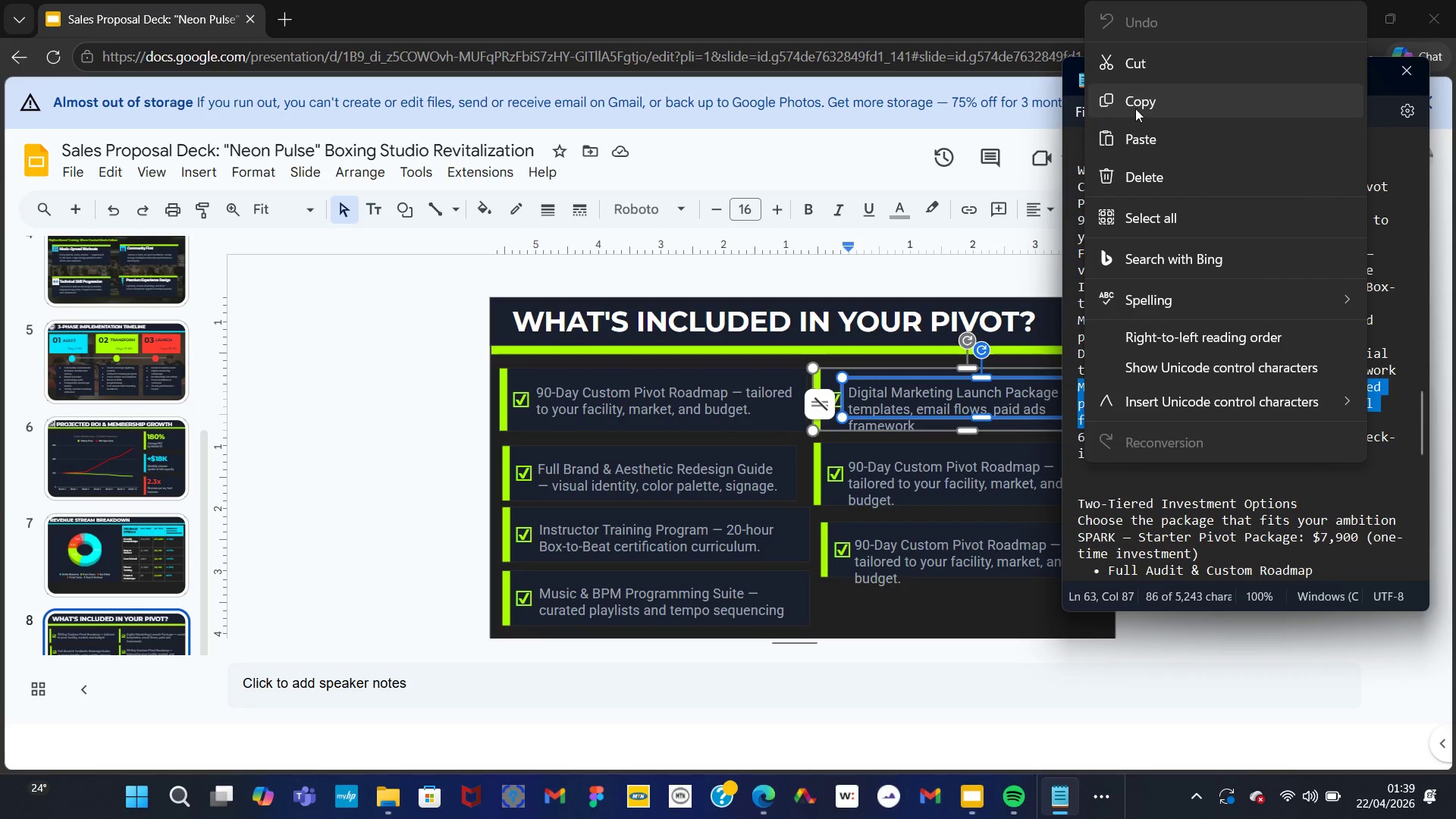 
left_click([1133, 104])
 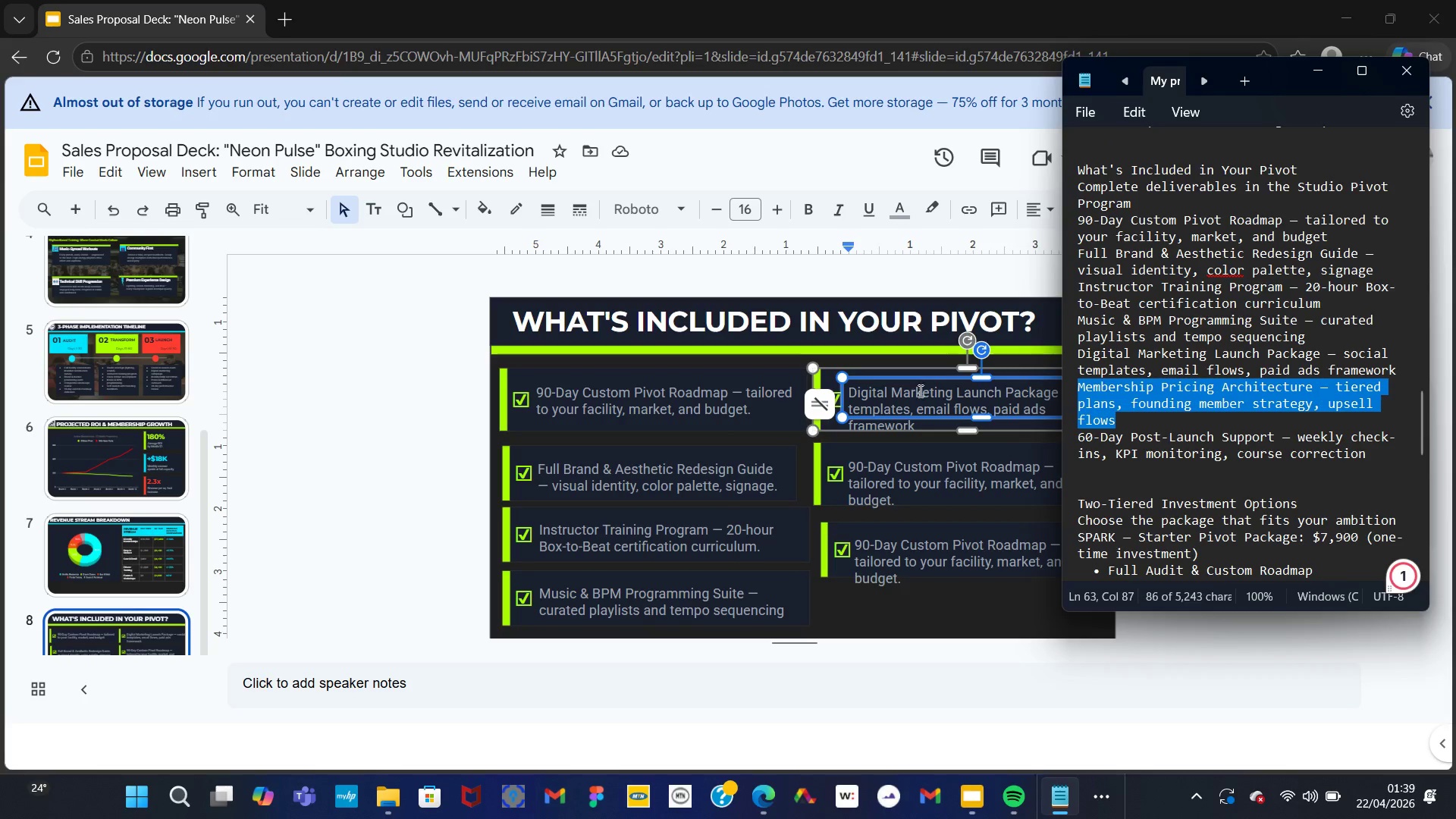 
double_click([920, 392])
 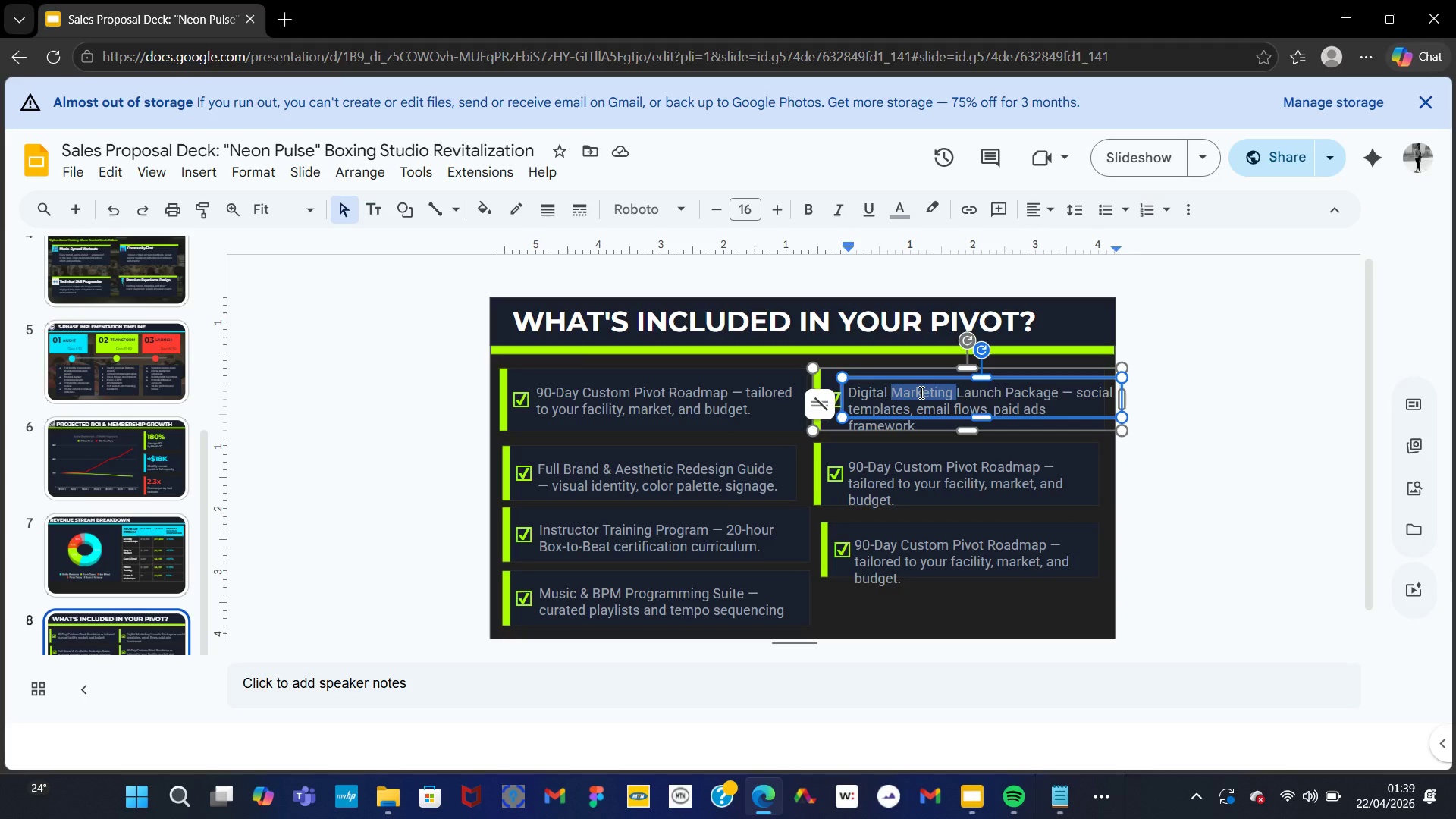 
key(Control+A)
 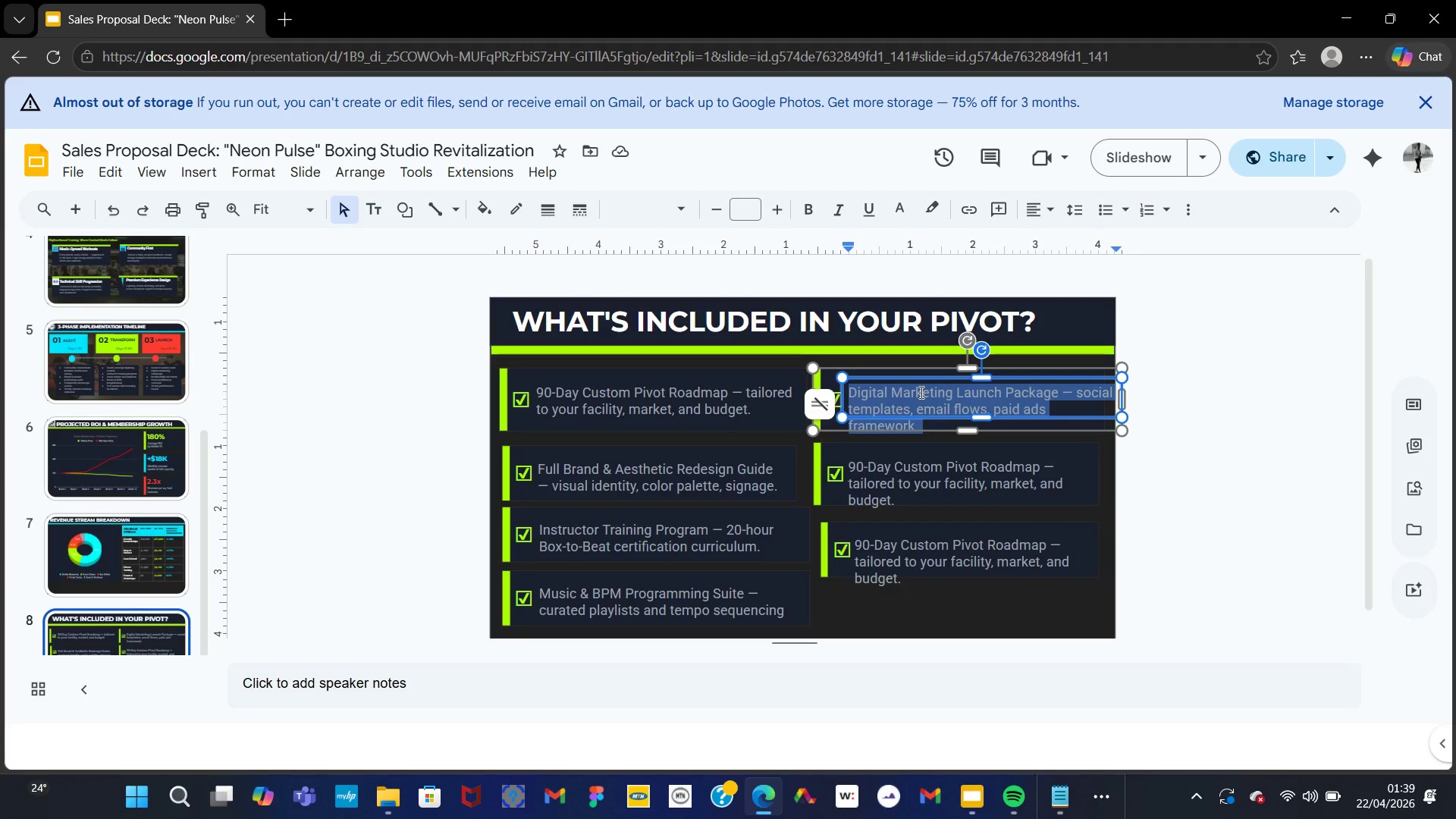 
key(Control+V)
 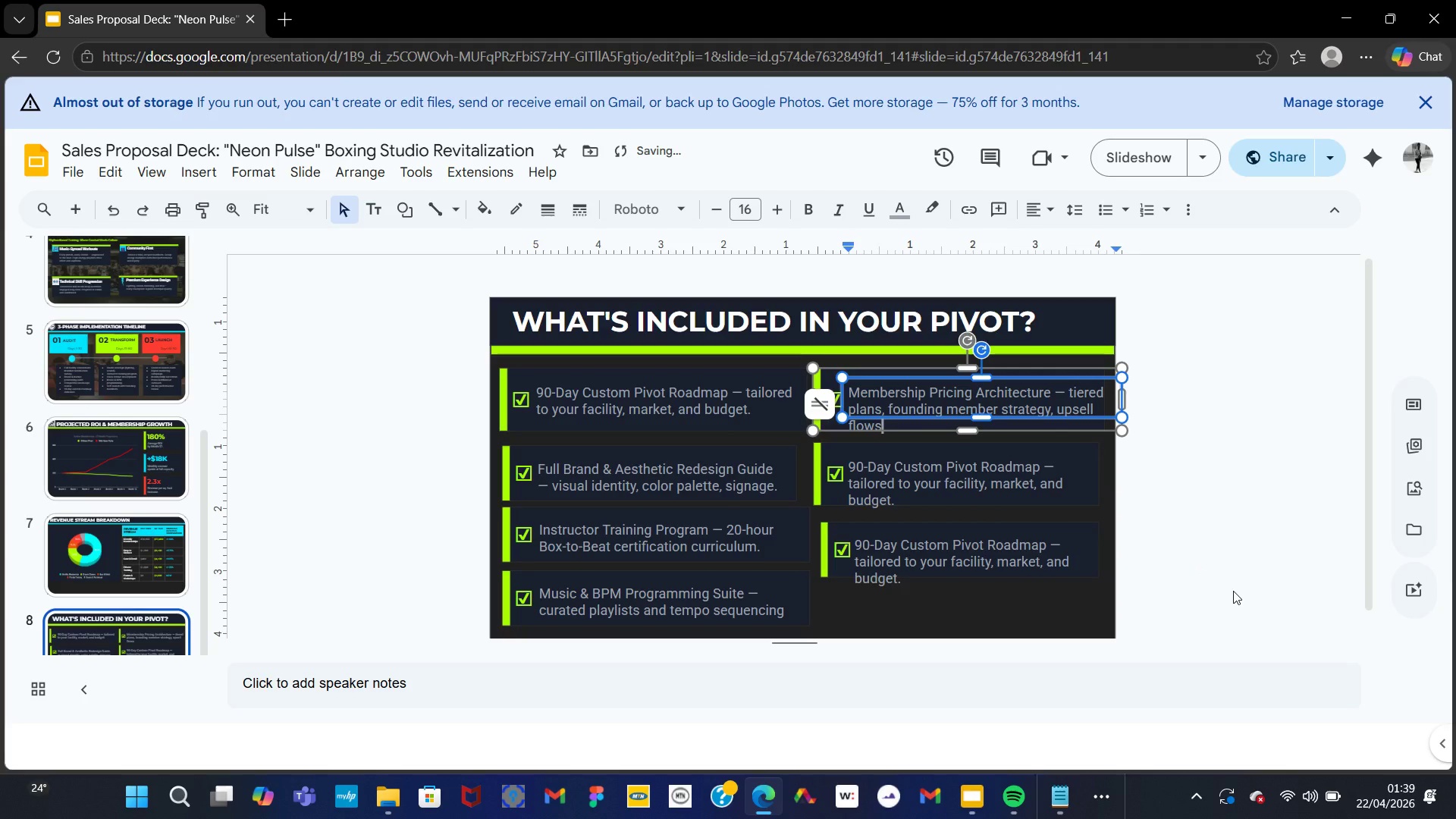 
key(Control+Z)
 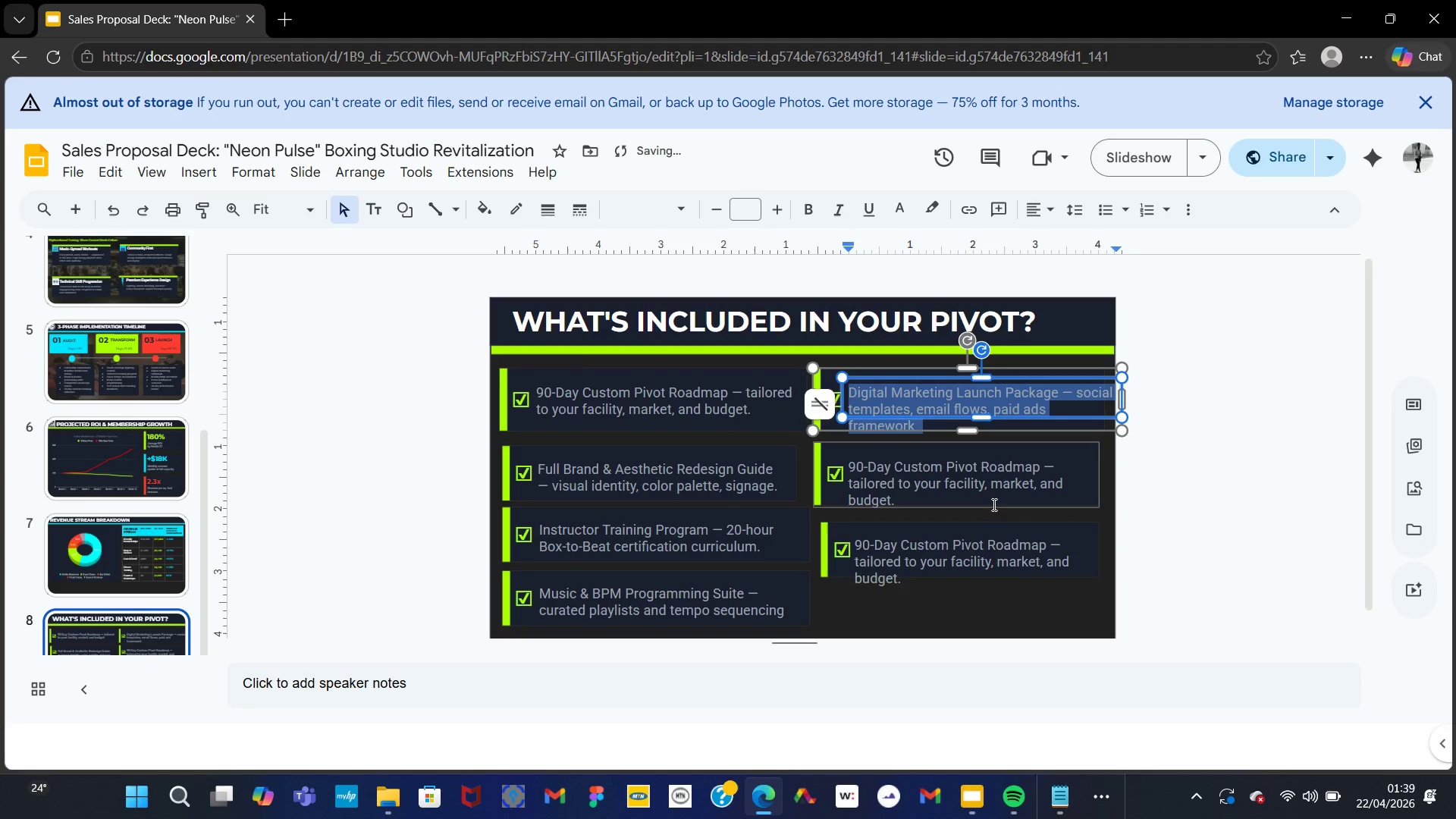 
double_click([987, 489])
 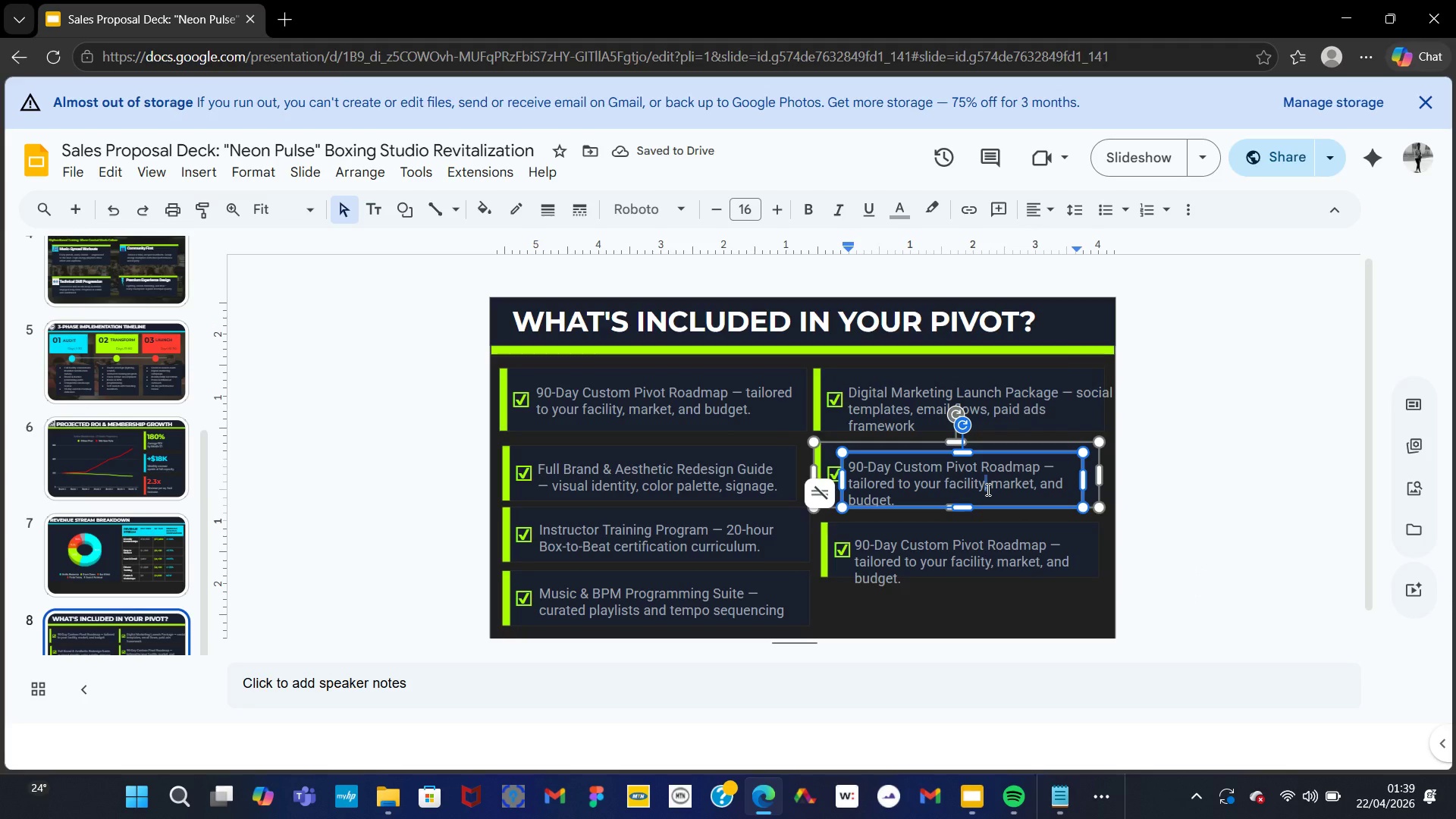 
key(Control+A)
 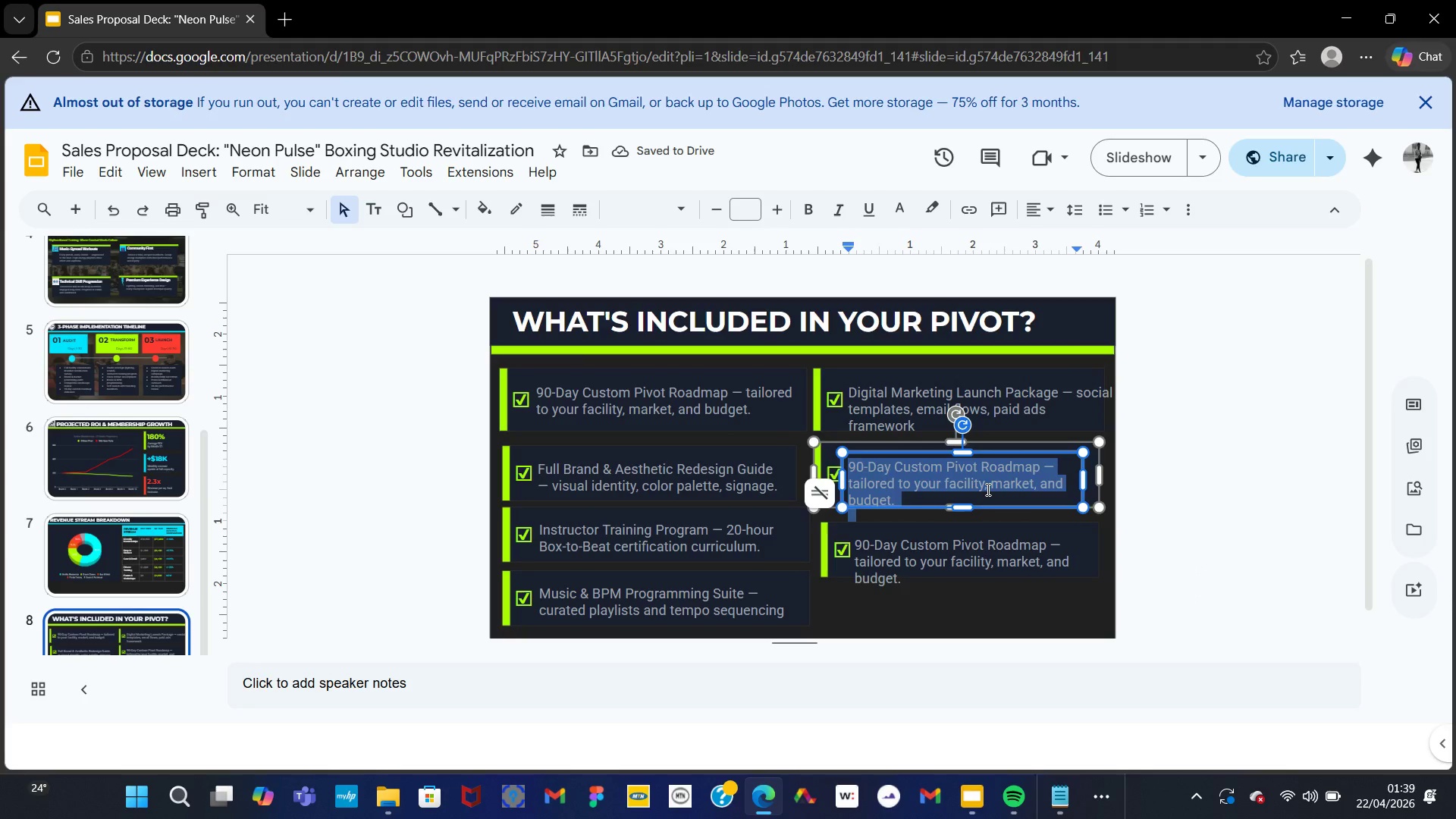 
key(Control+V)
 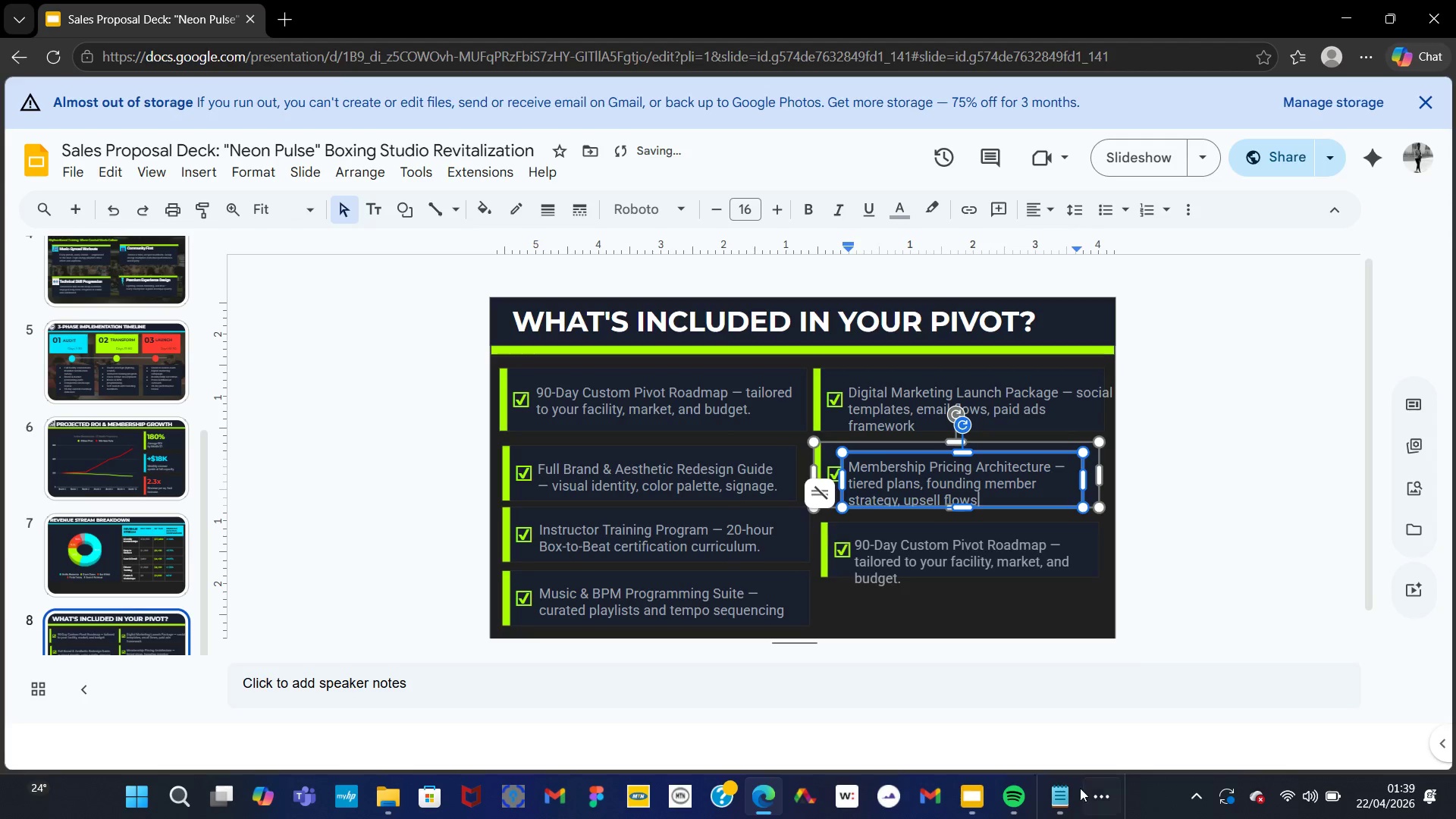 
left_click([1069, 783])
 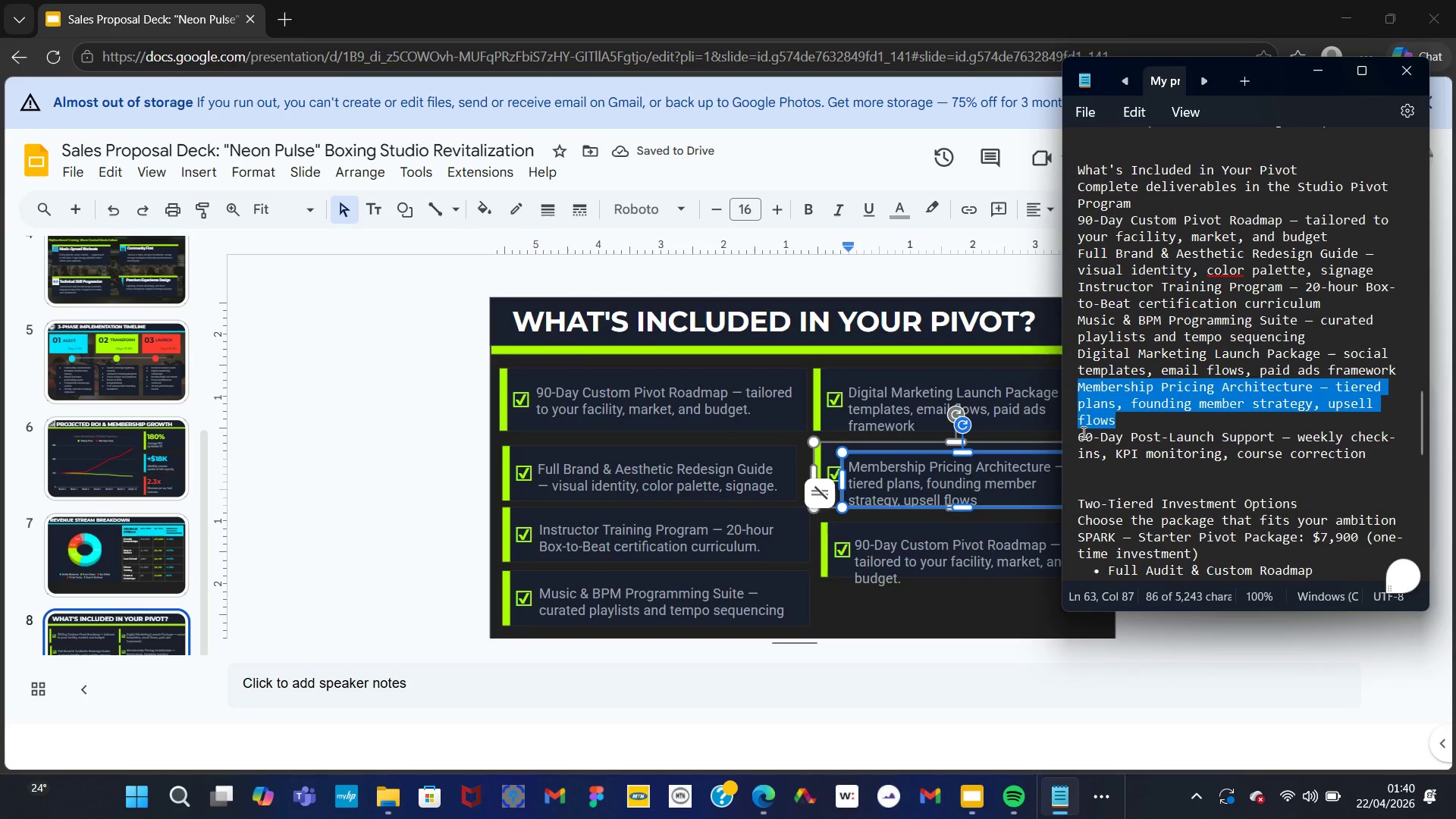 
left_click_drag(start_coordinate=[1077, 432], to_coordinate=[1390, 454])
 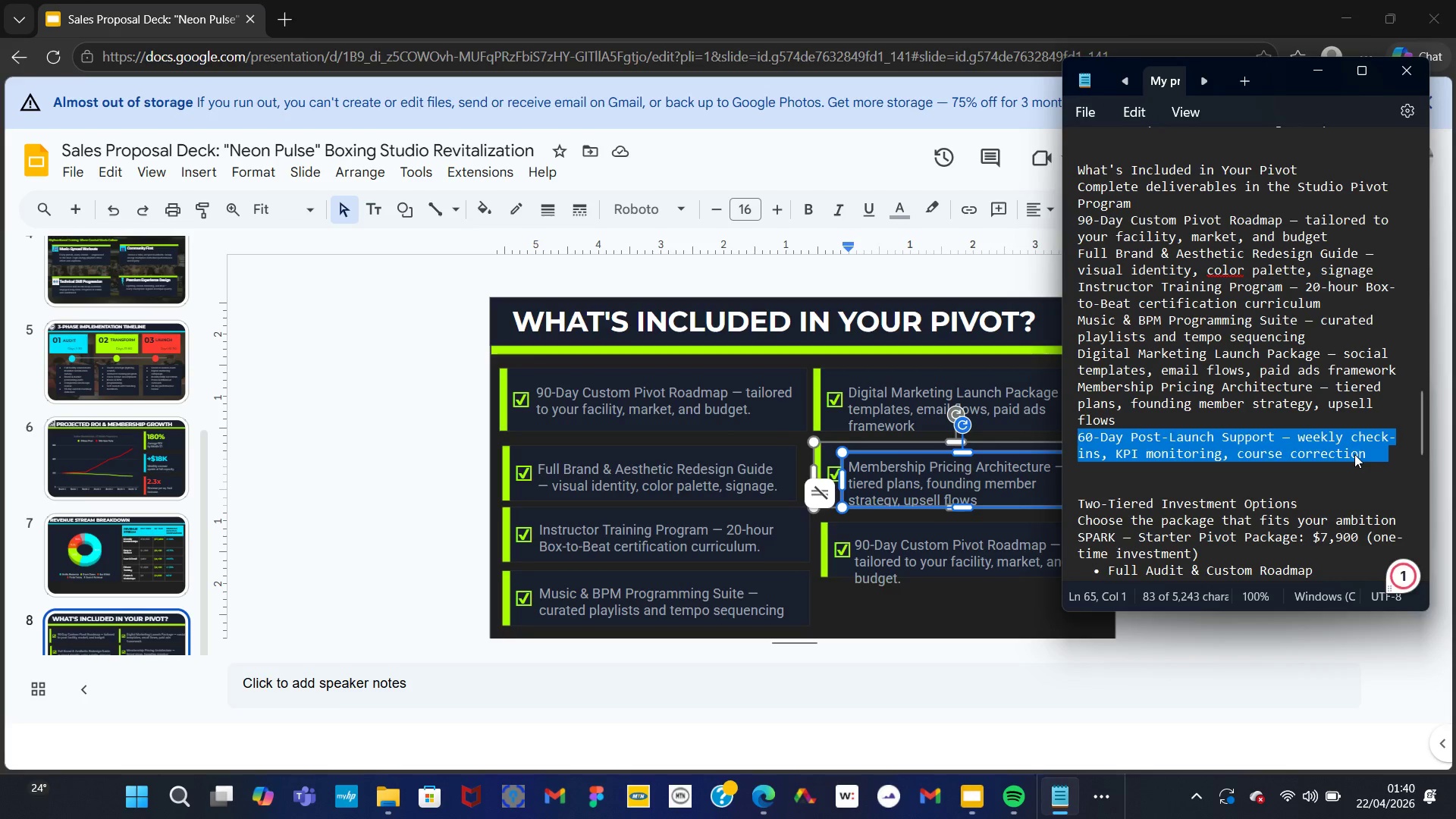 
right_click([1354, 454])
 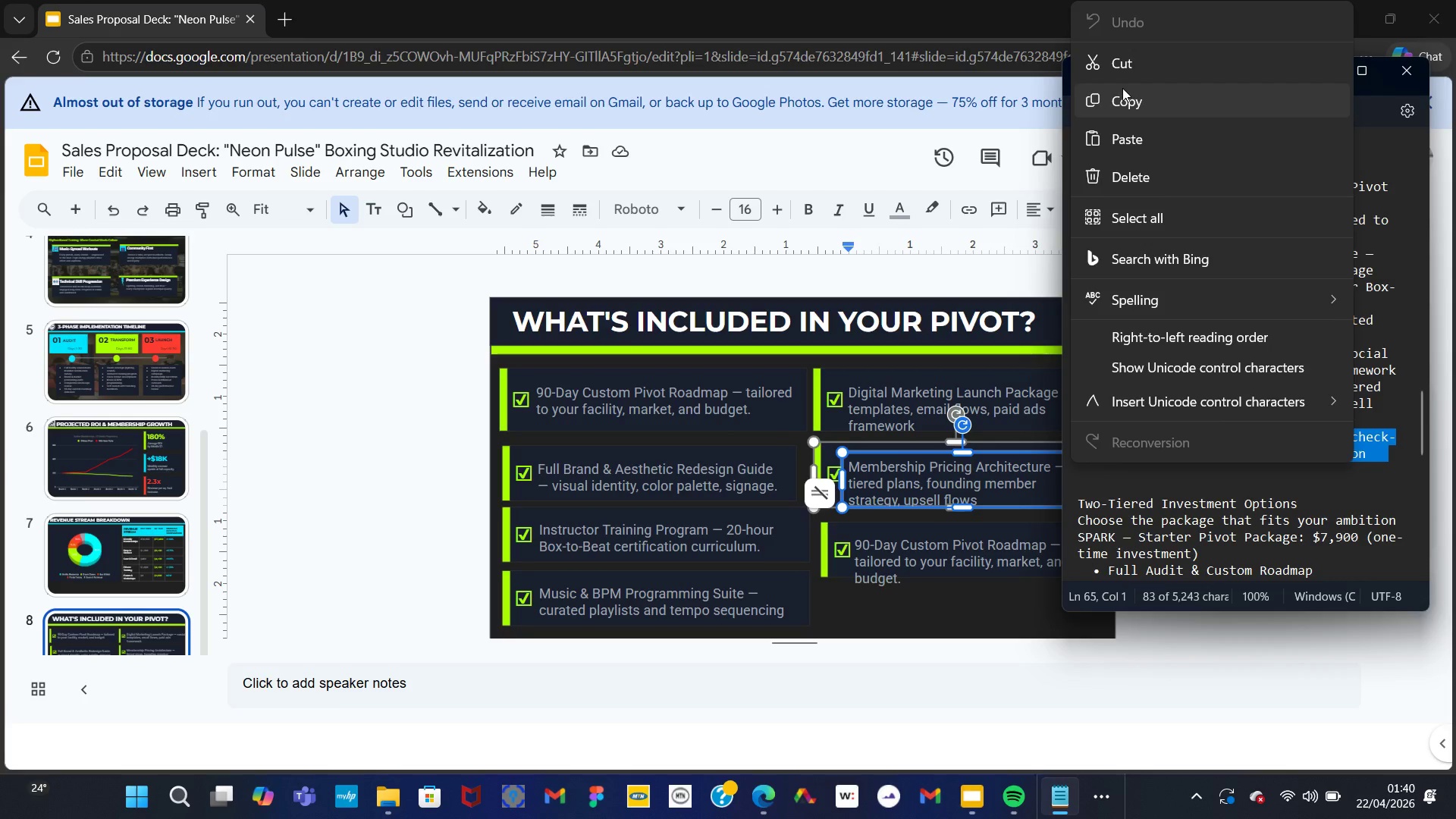 
left_click([1134, 109])
 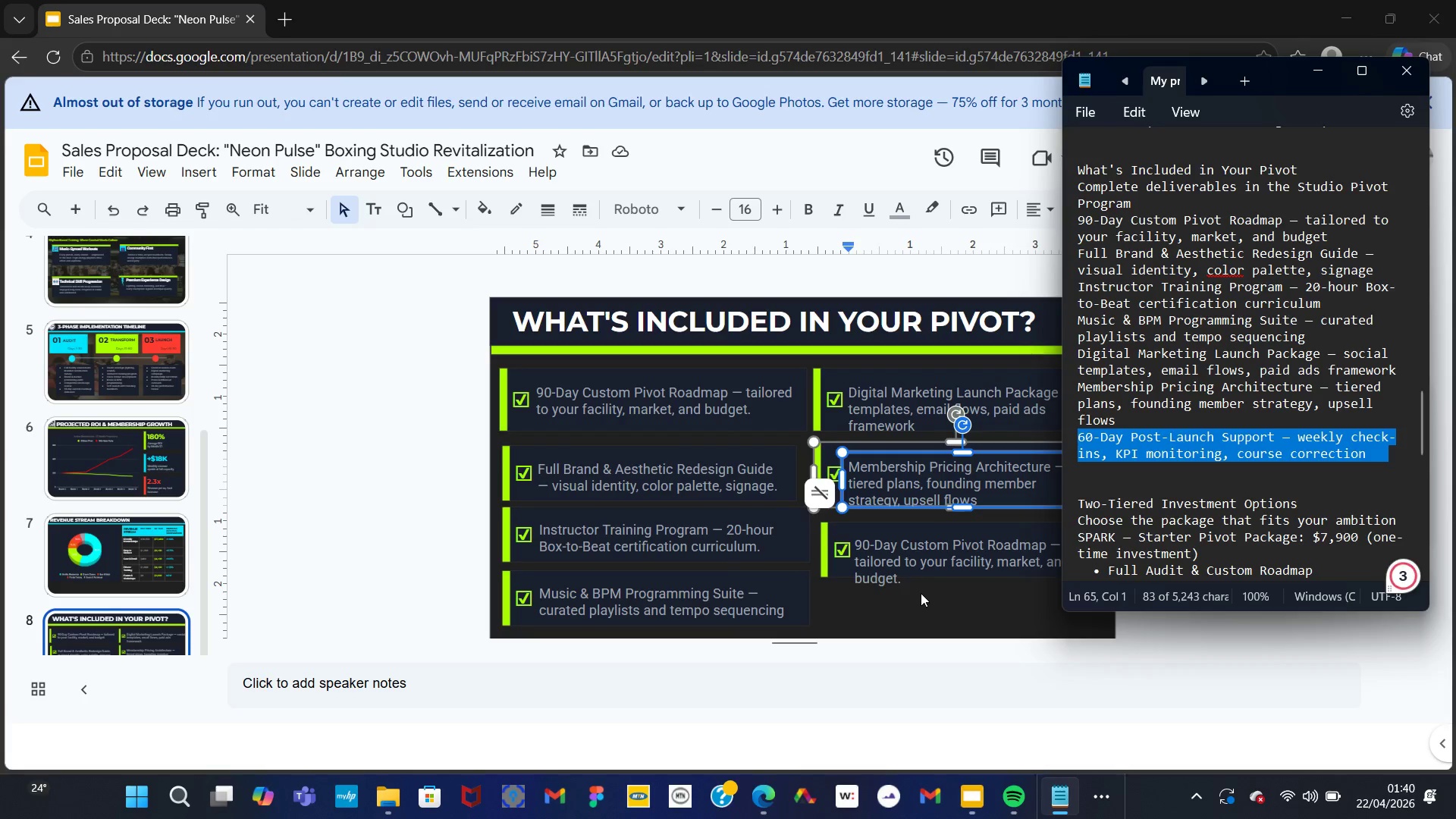 
left_click([893, 555])
 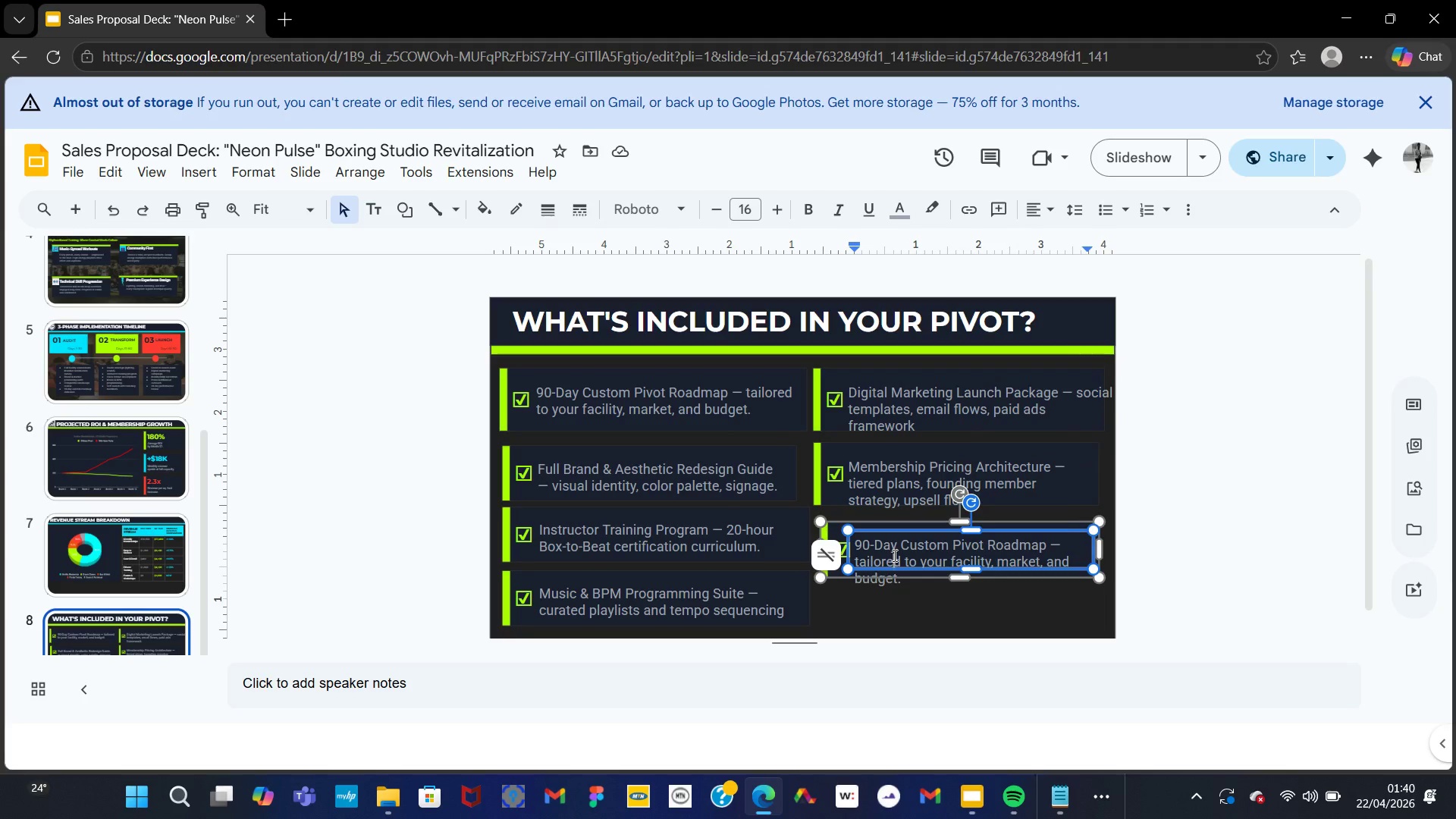 
double_click([893, 555])
 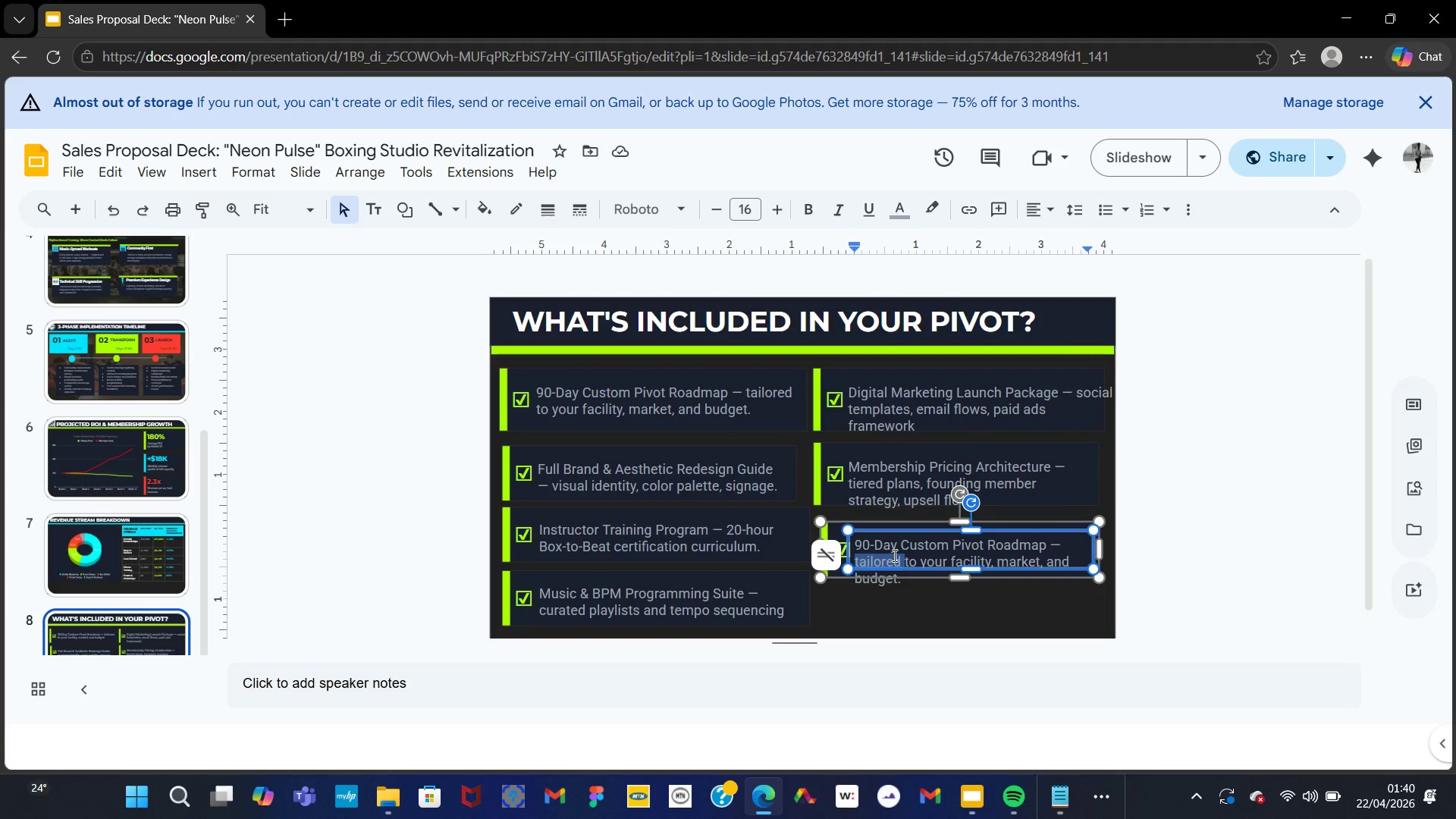 
key(Control+A)
 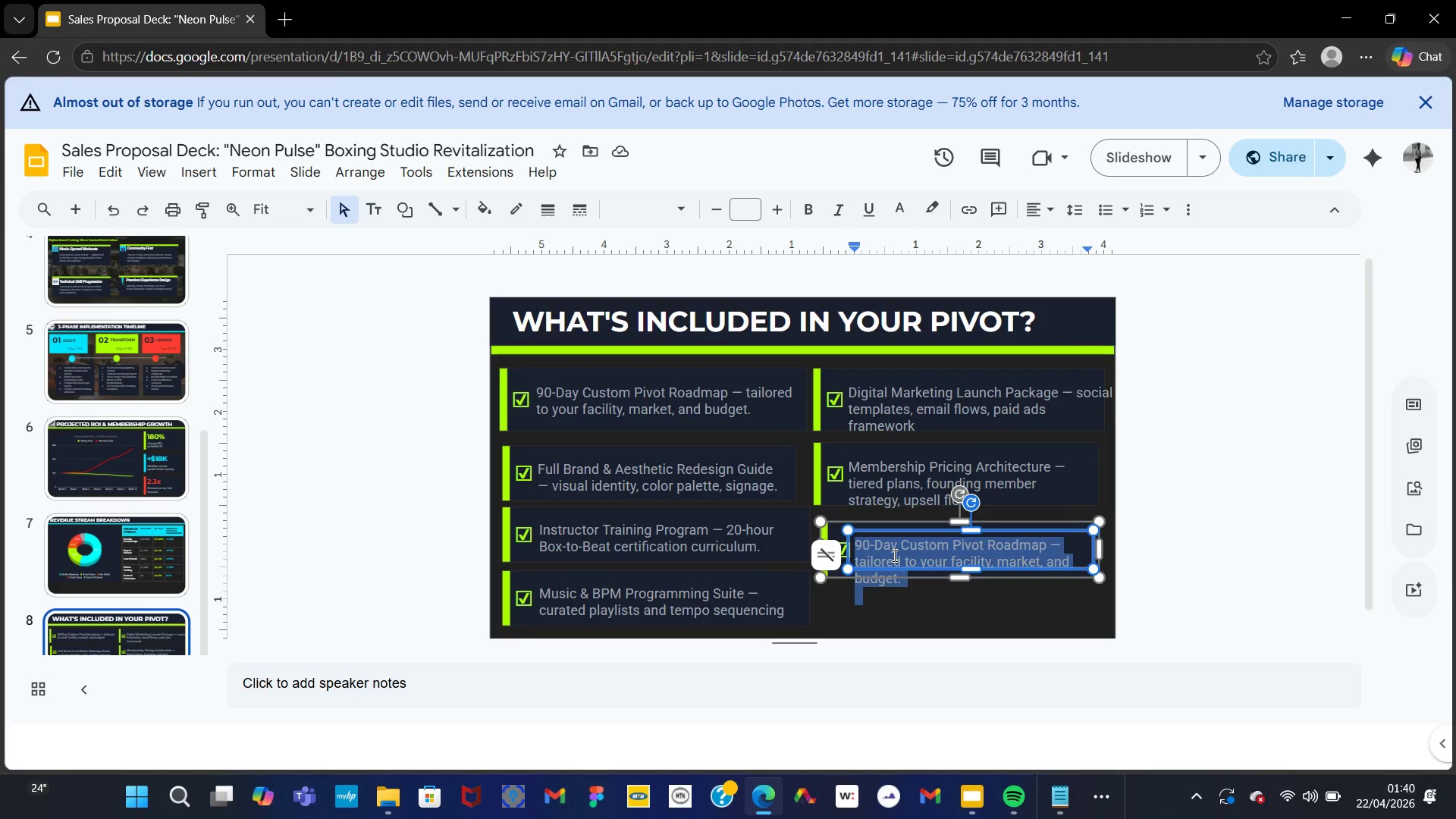 
key(Control+V)
 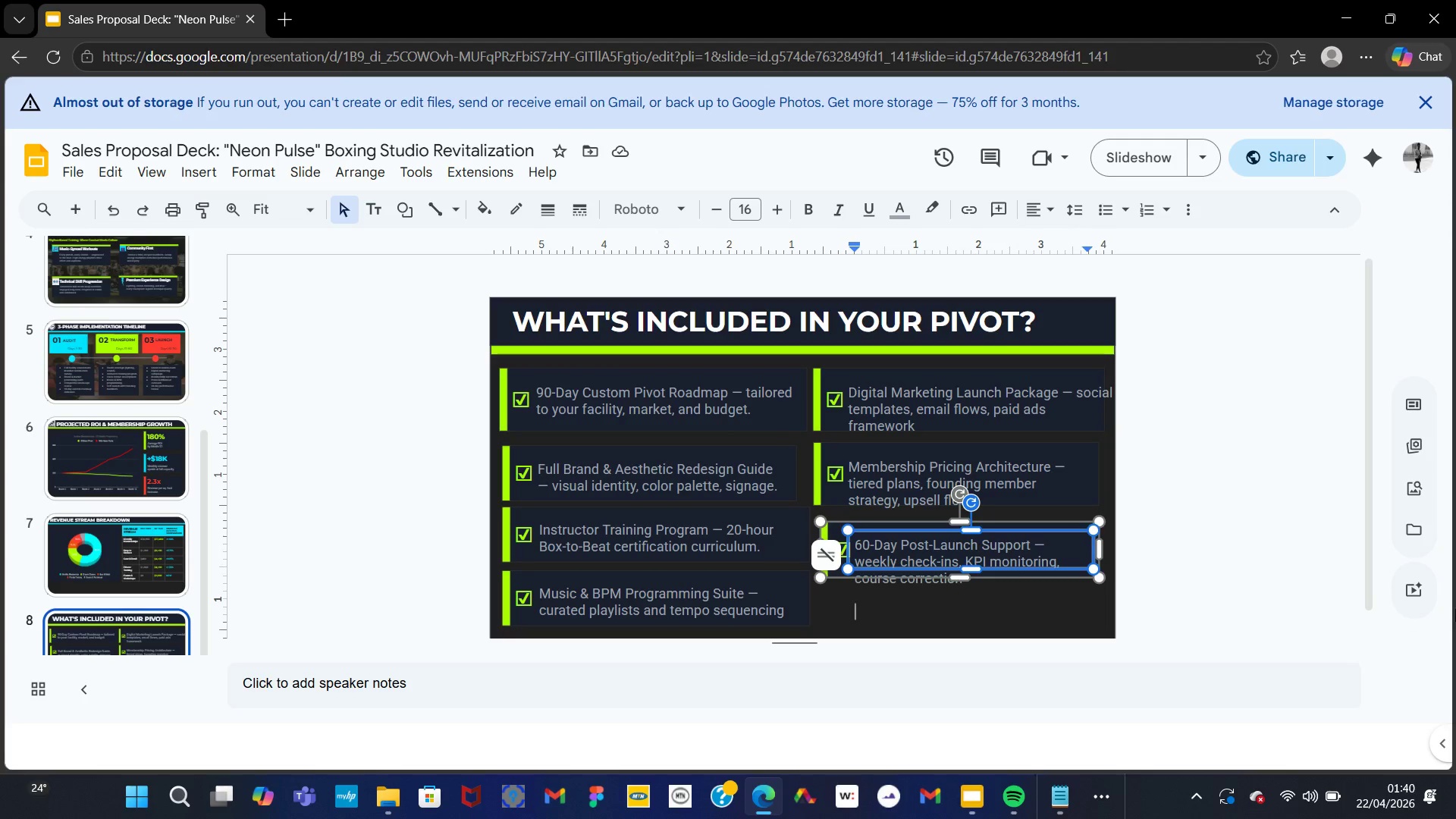 
wait(17.83)
 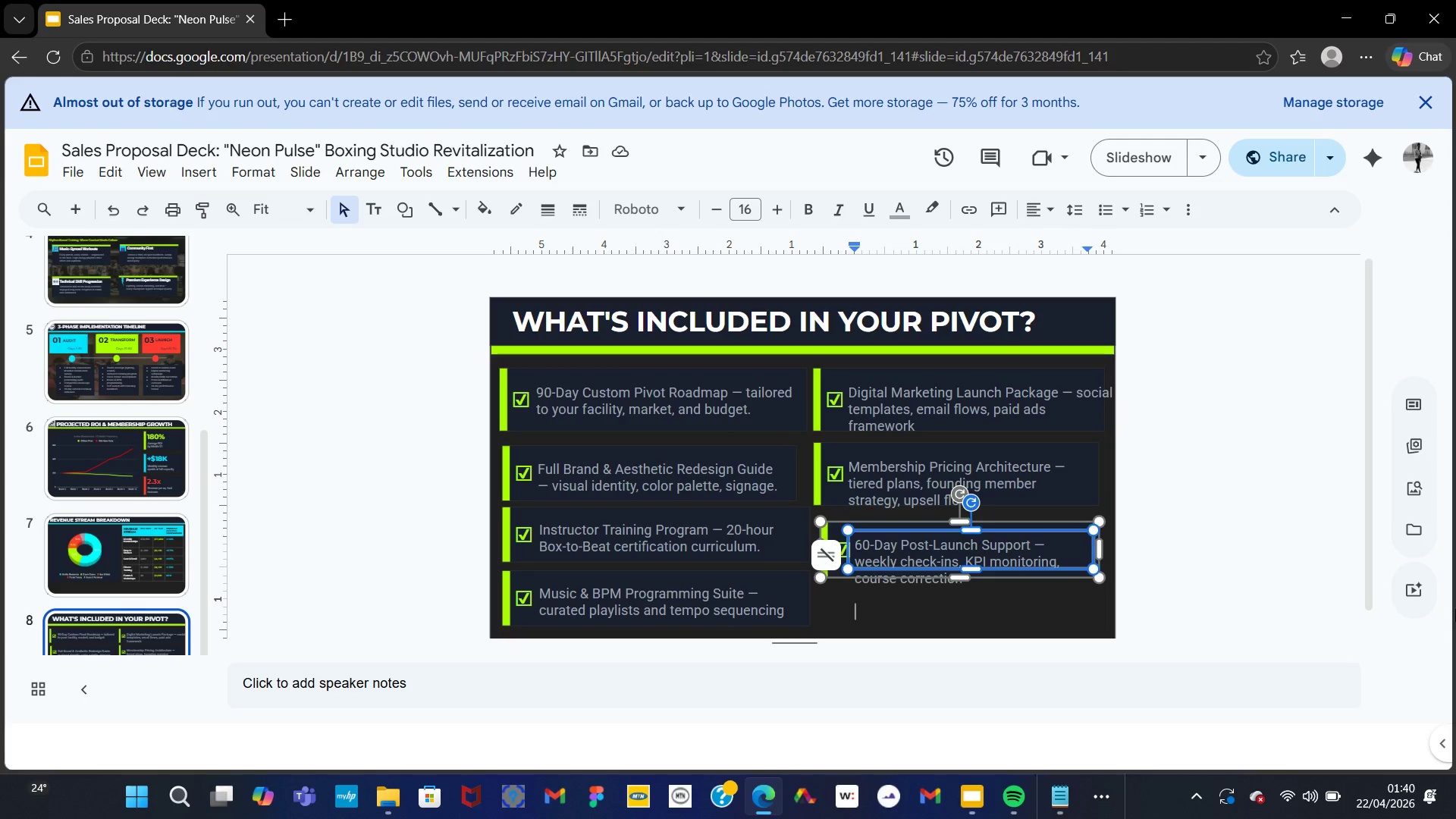 
left_click([1170, 584])
 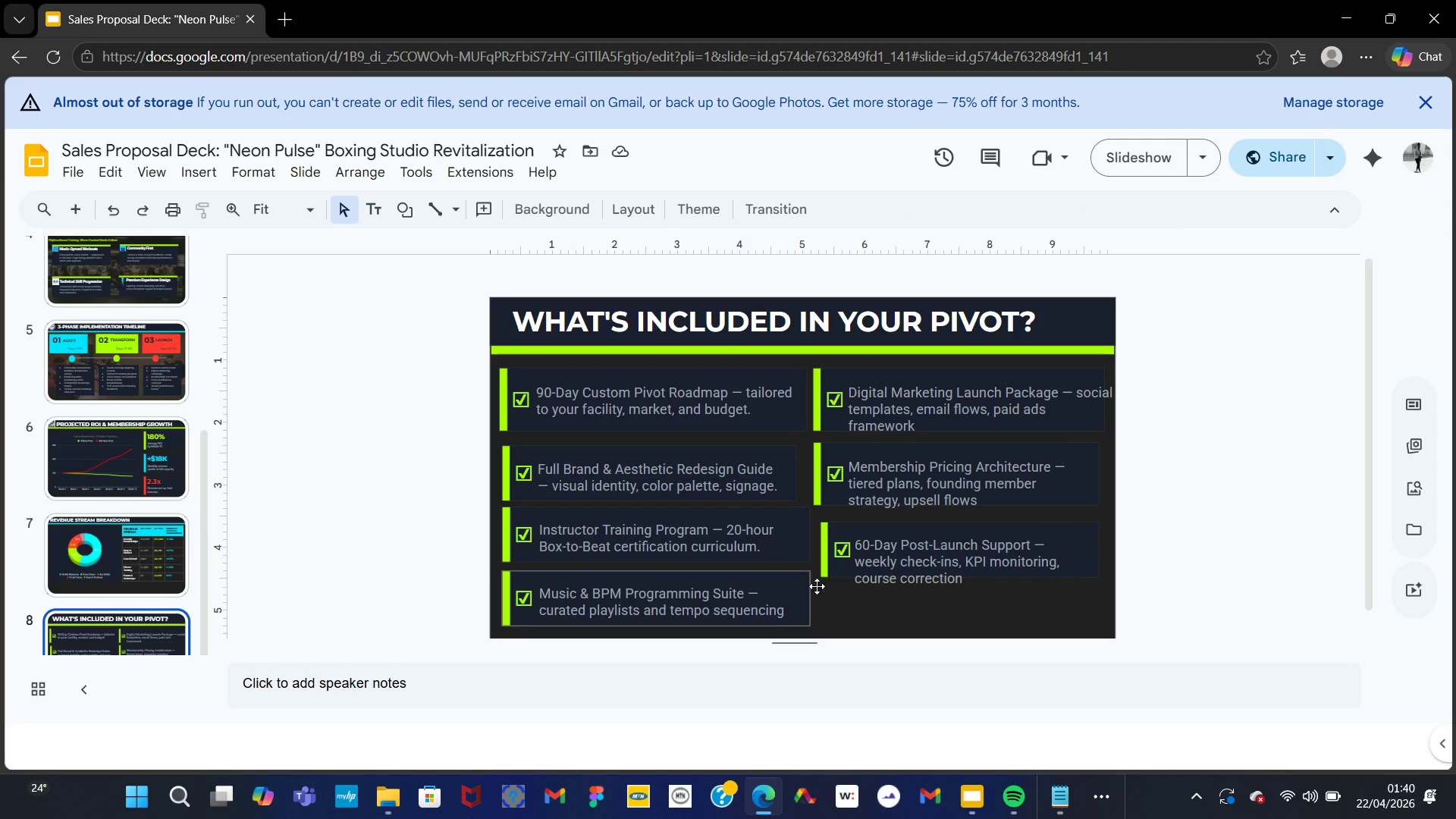 
left_click([805, 572])
 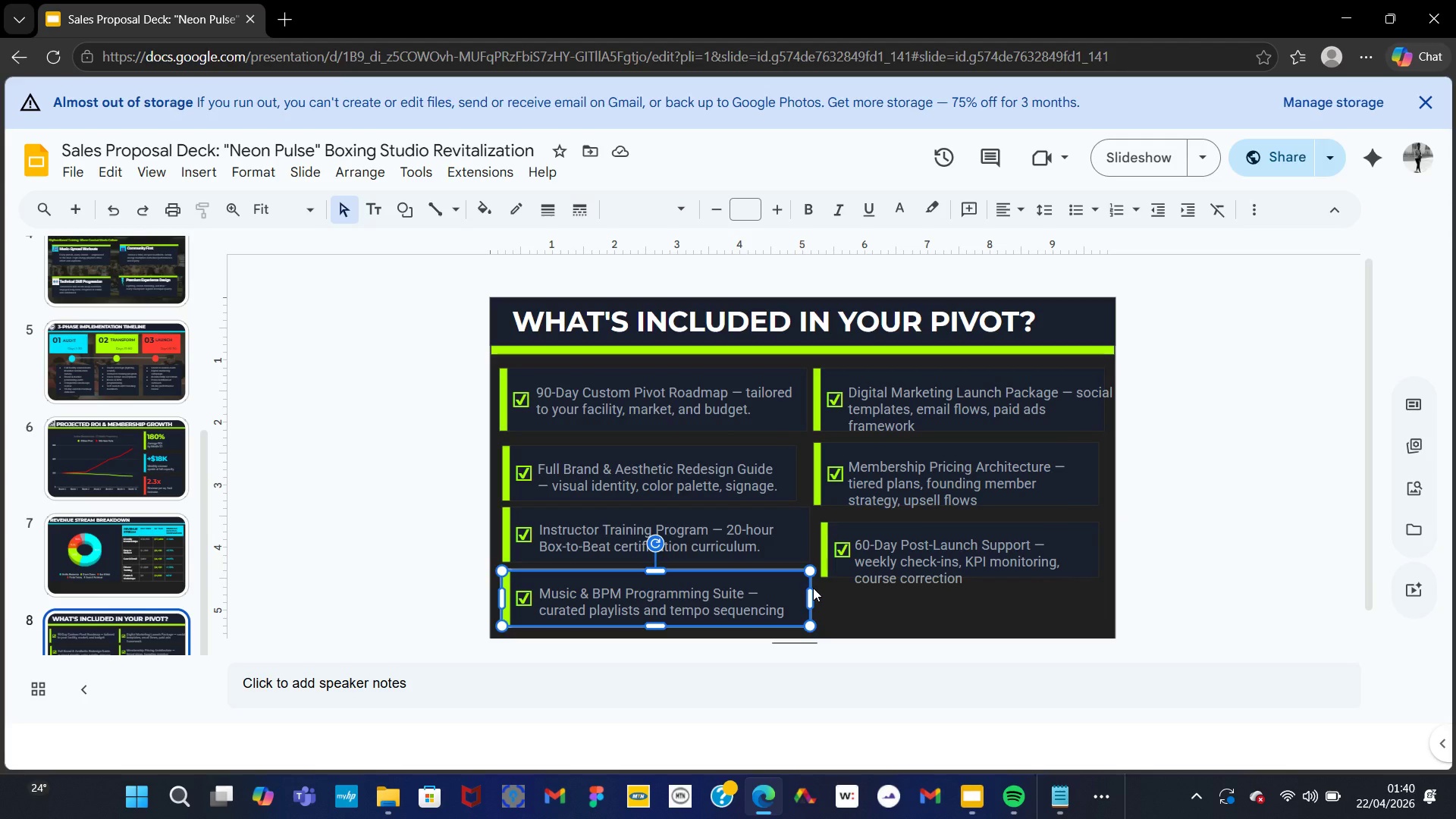 
left_click_drag(start_coordinate=[812, 594], to_coordinate=[799, 595])
 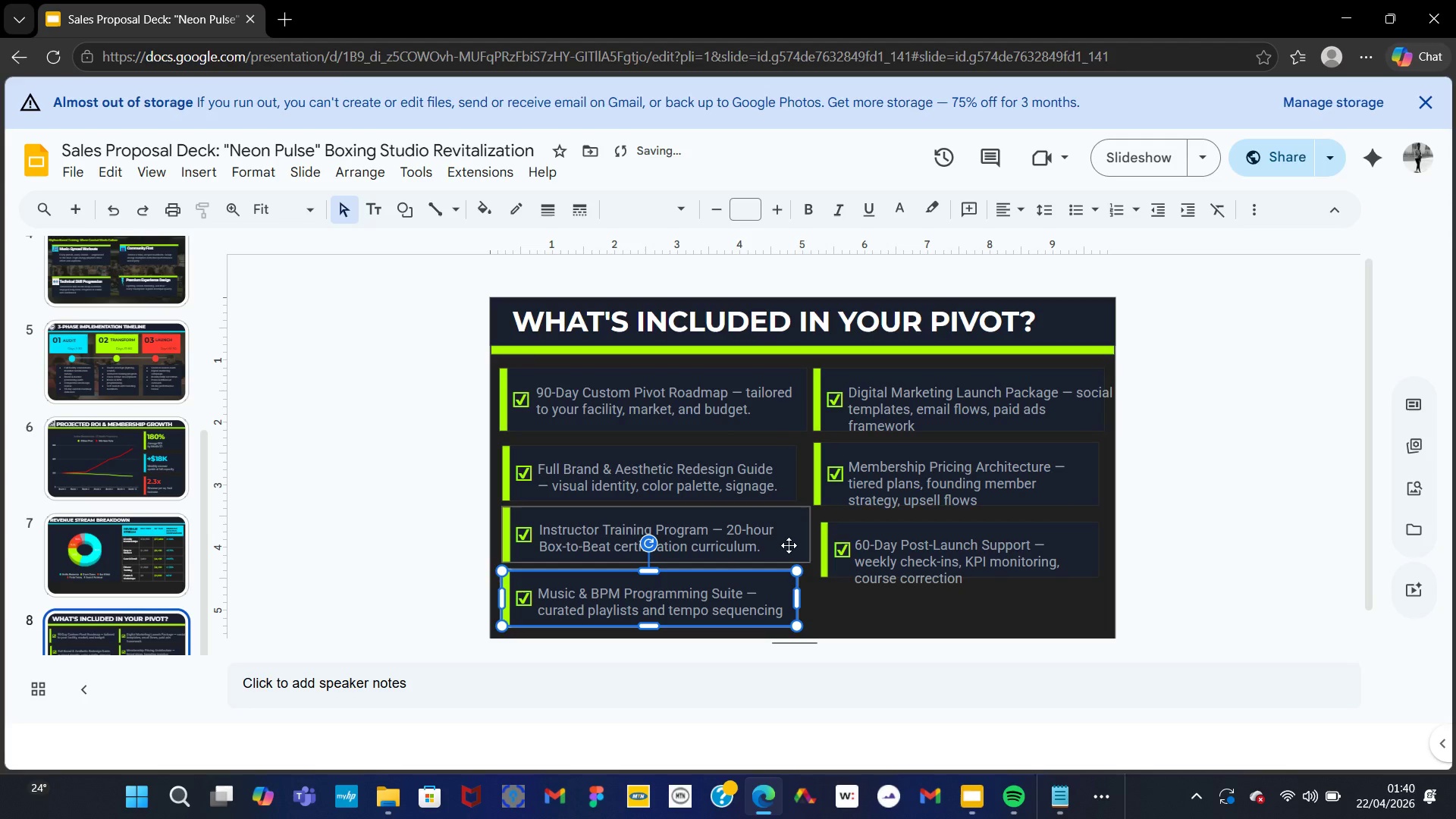 
left_click([787, 544])
 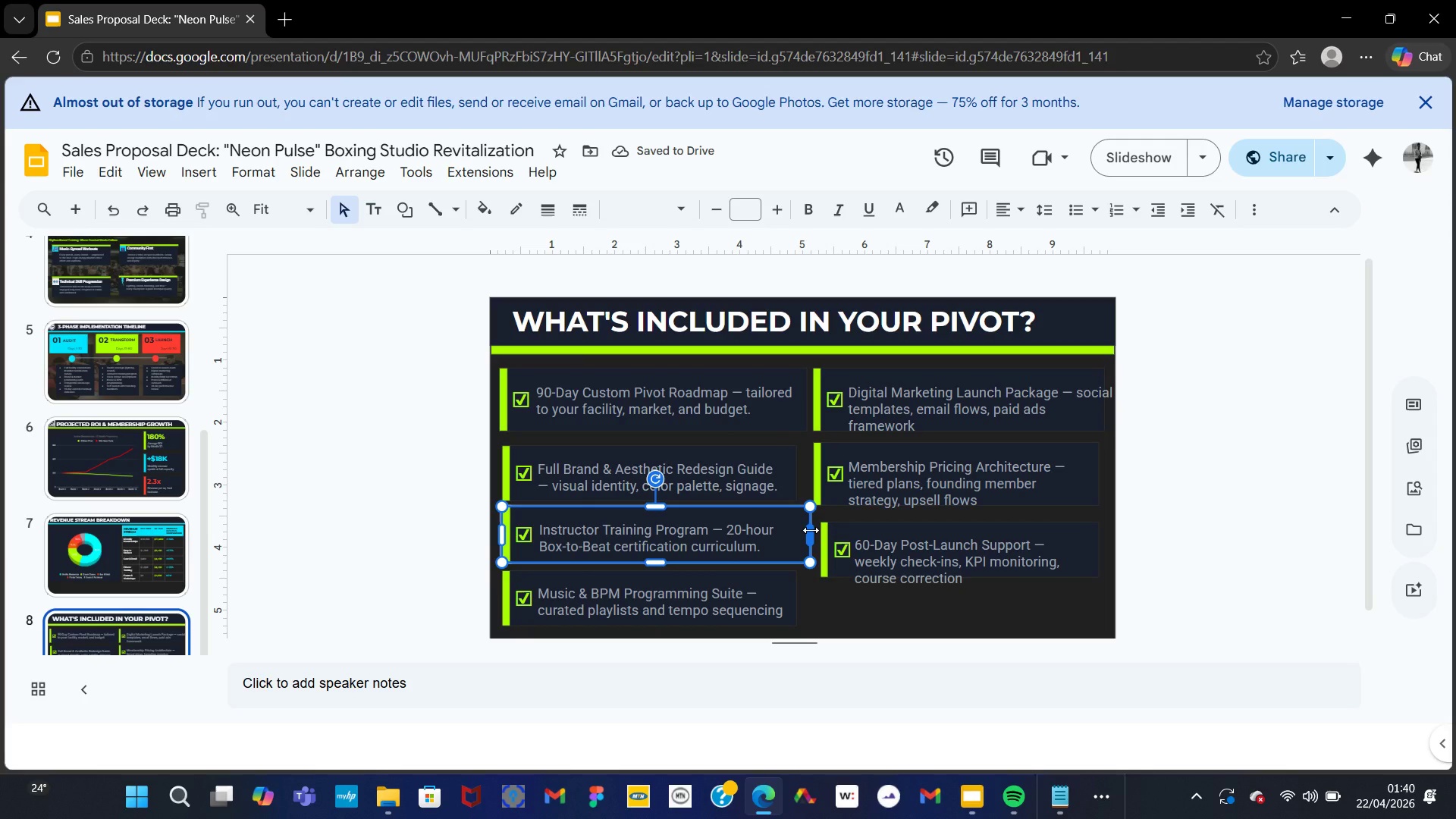 
left_click_drag(start_coordinate=[809, 532], to_coordinate=[796, 537])
 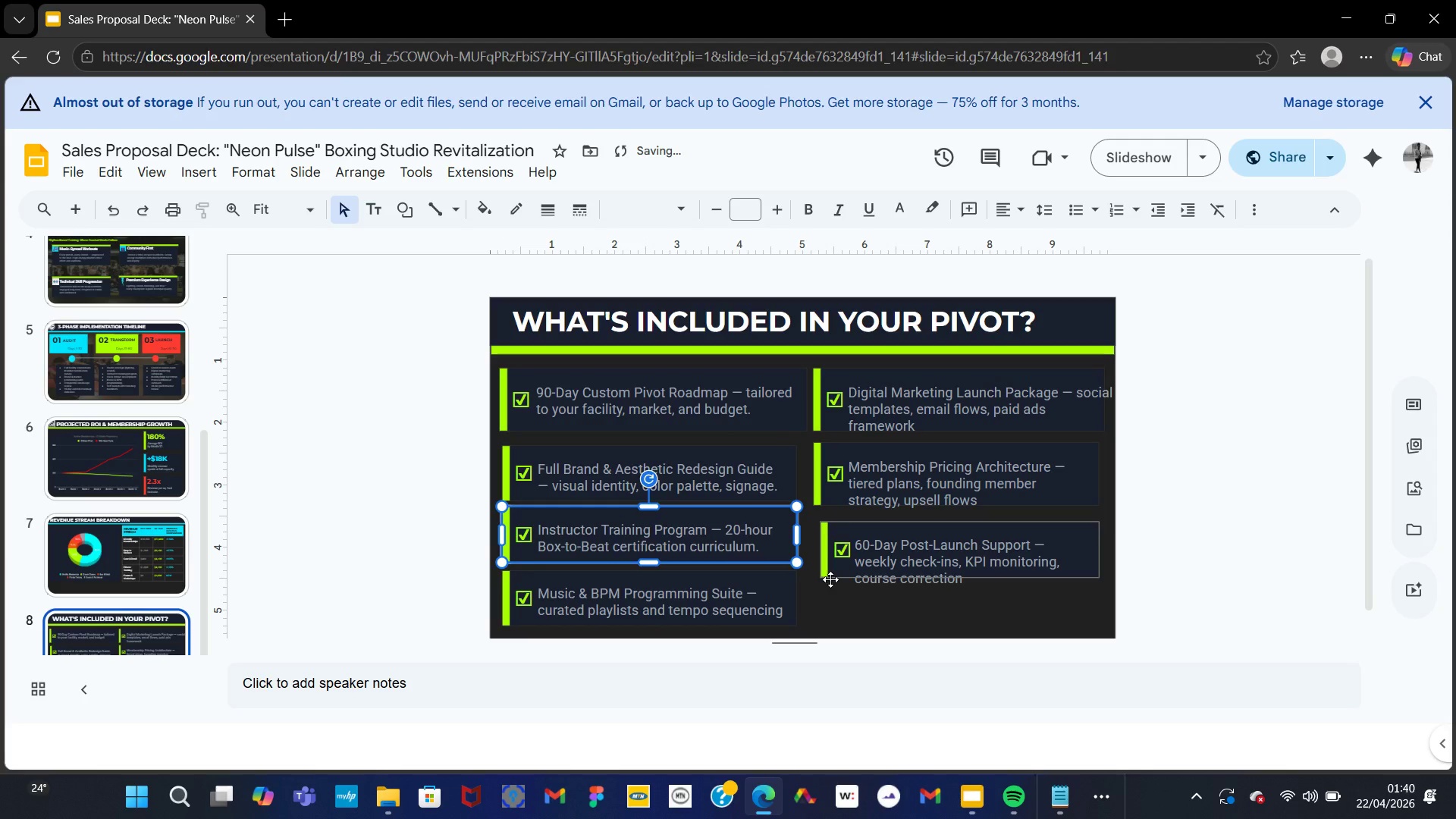 
left_click([830, 584])
 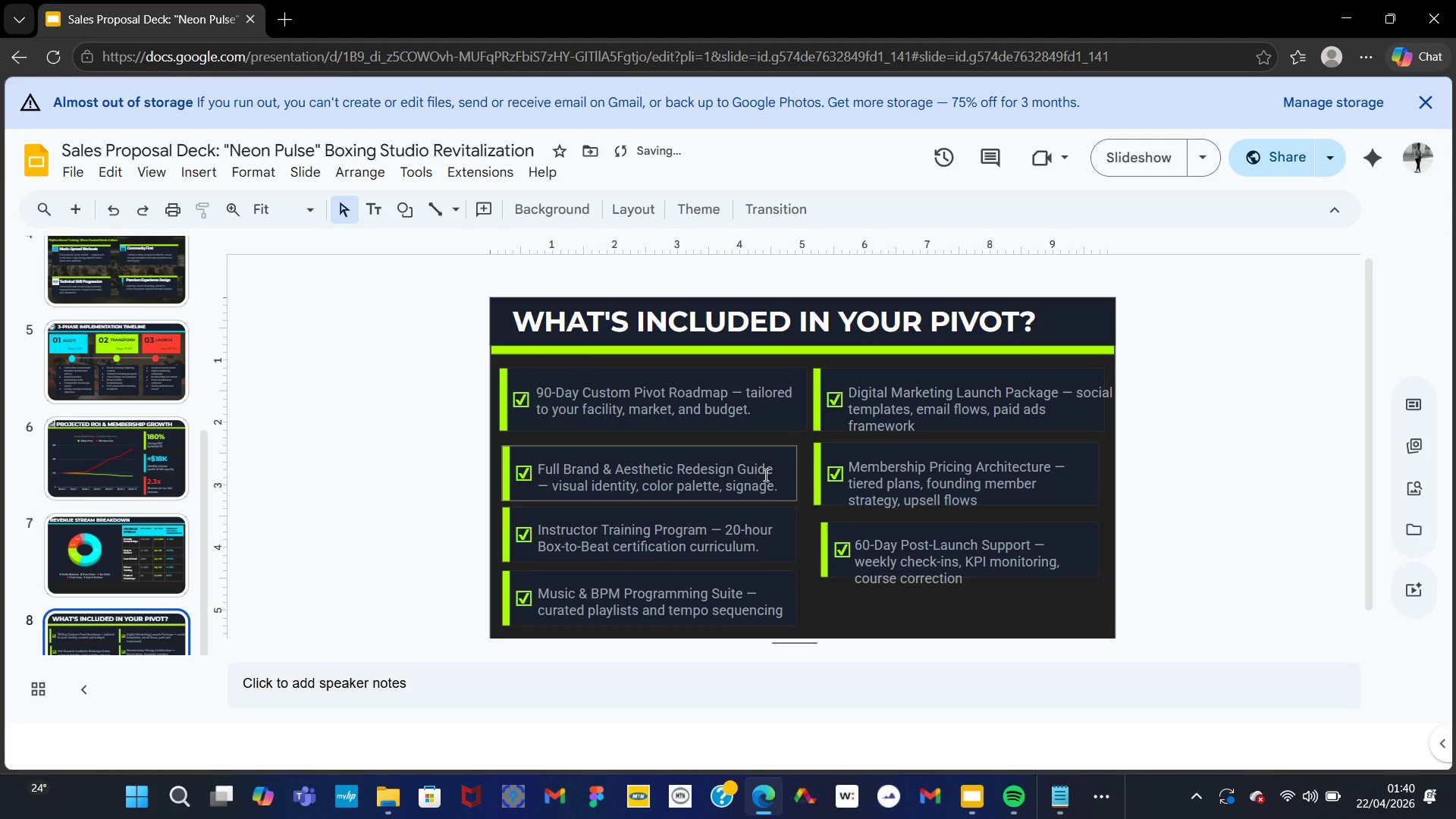 
left_click([764, 475])
 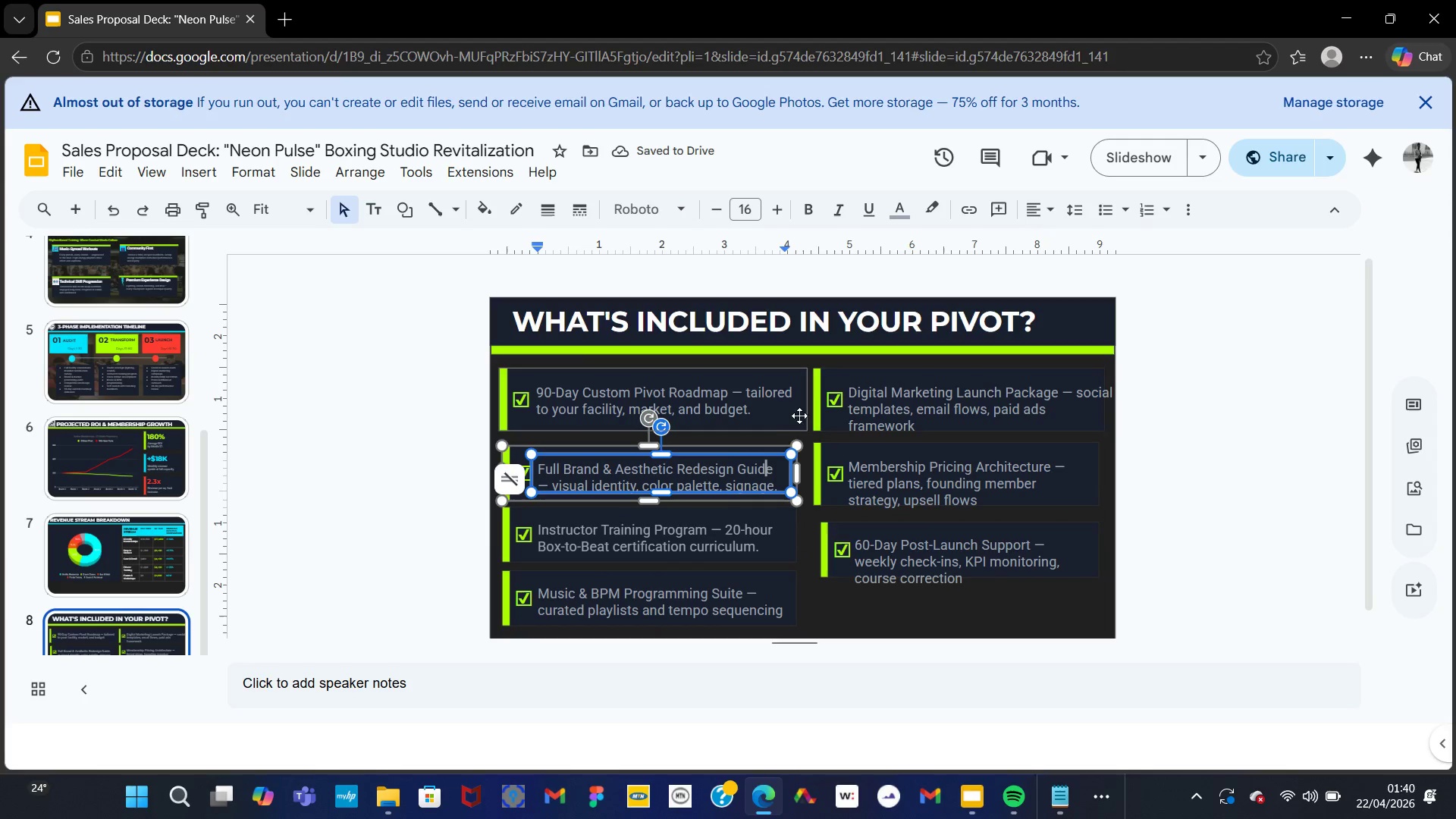 
left_click([791, 425])
 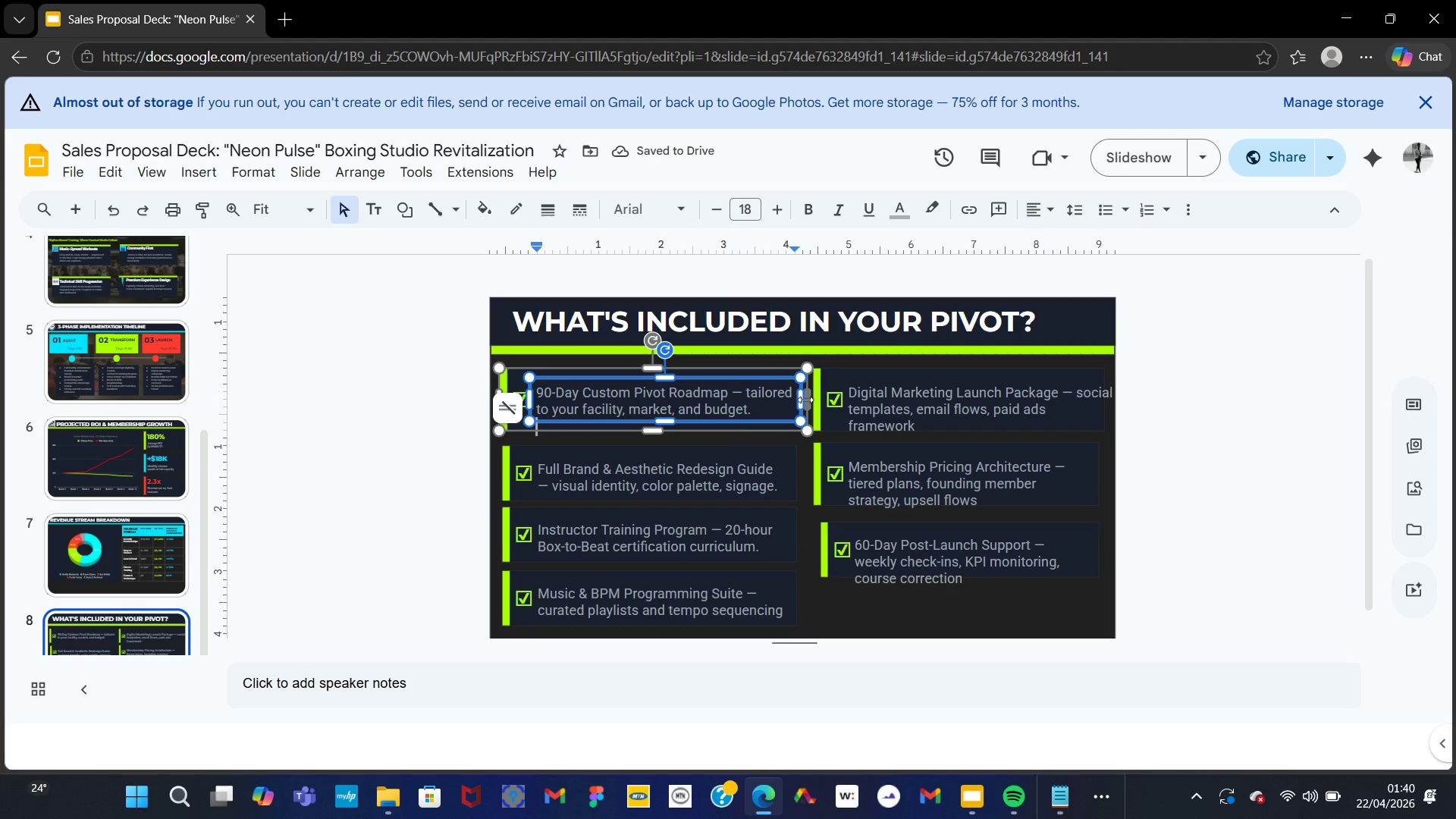 
left_click_drag(start_coordinate=[805, 400], to_coordinate=[799, 403])
 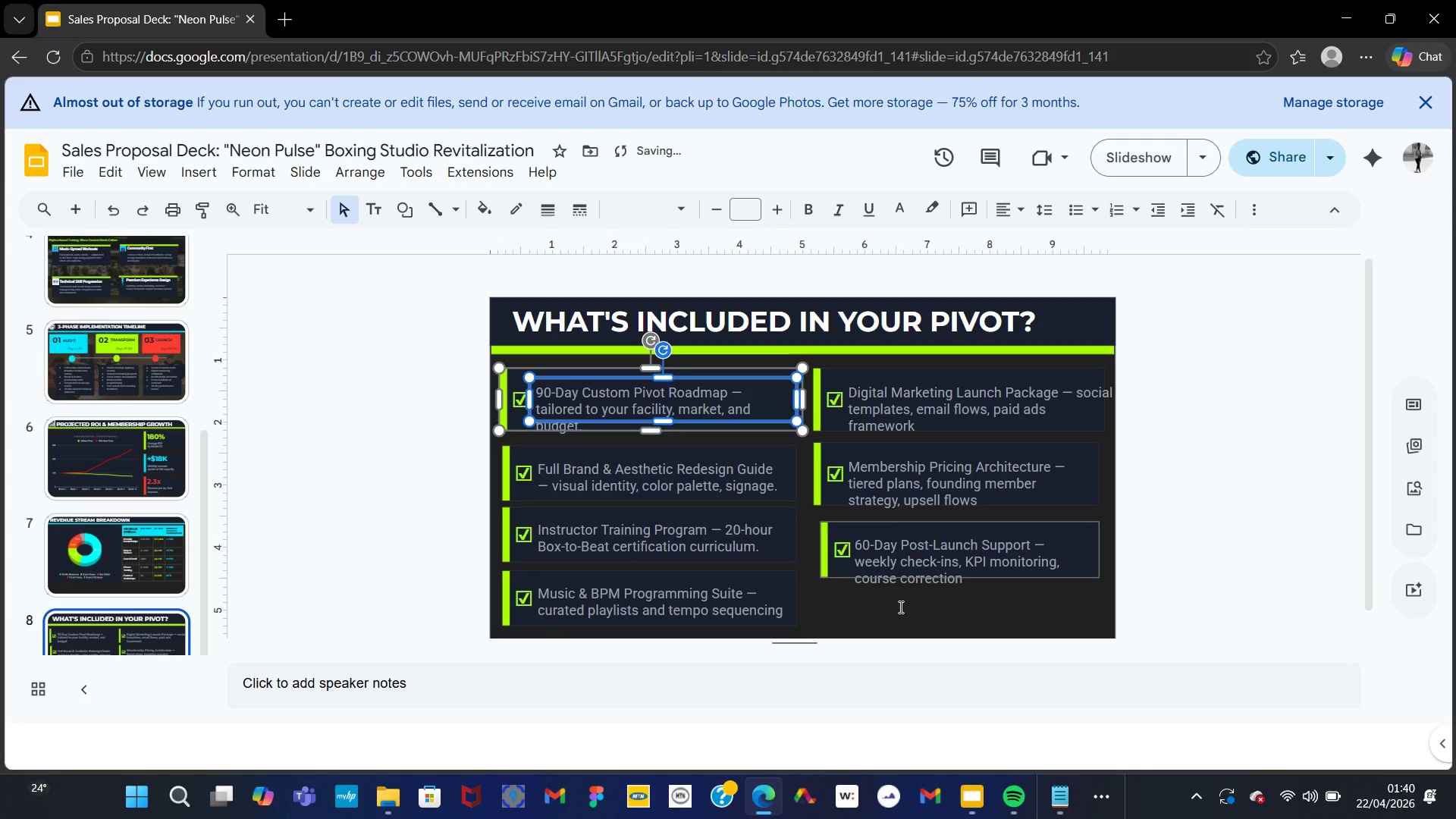 
left_click([899, 607])
 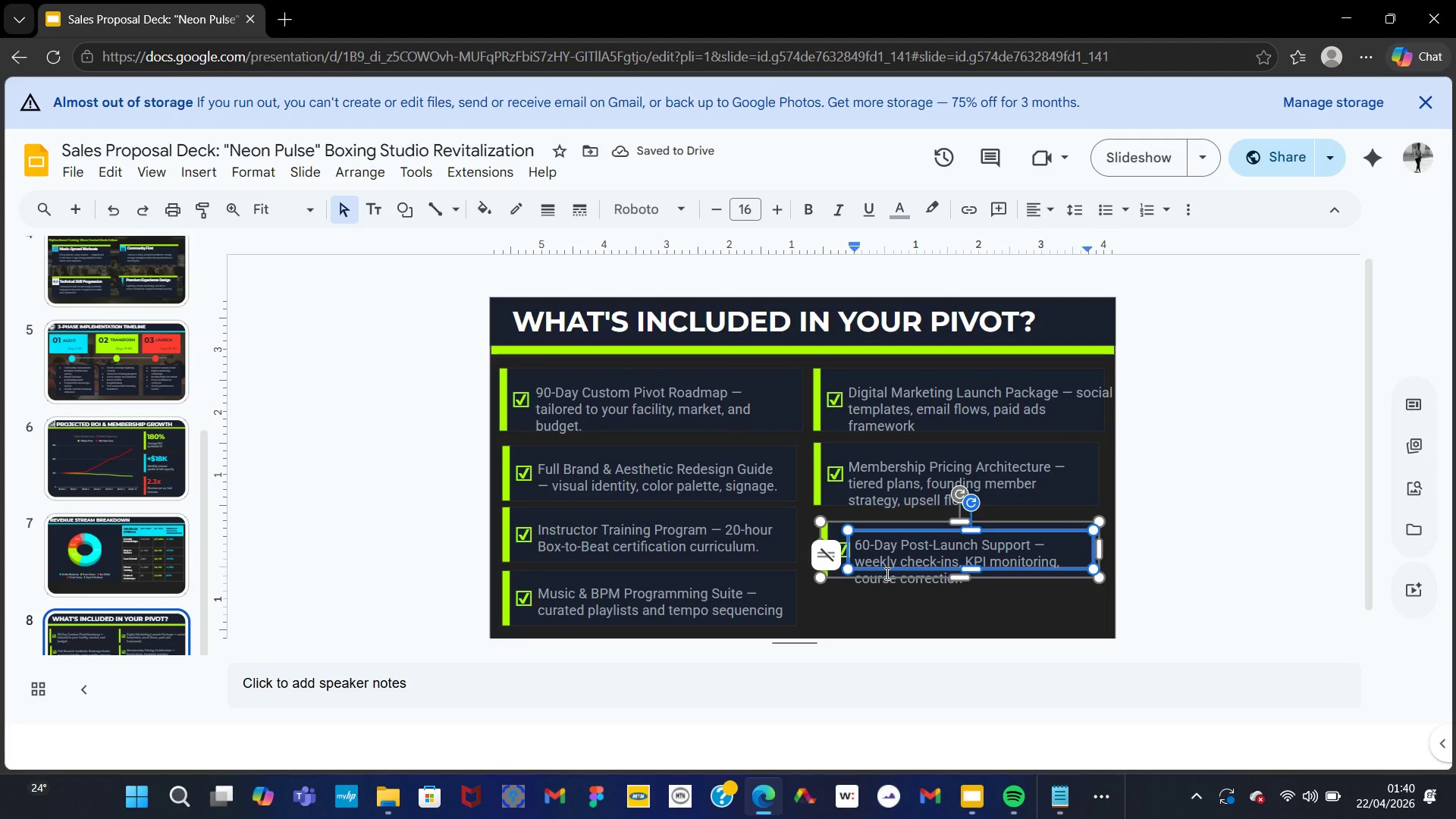 
left_click([781, 409])
 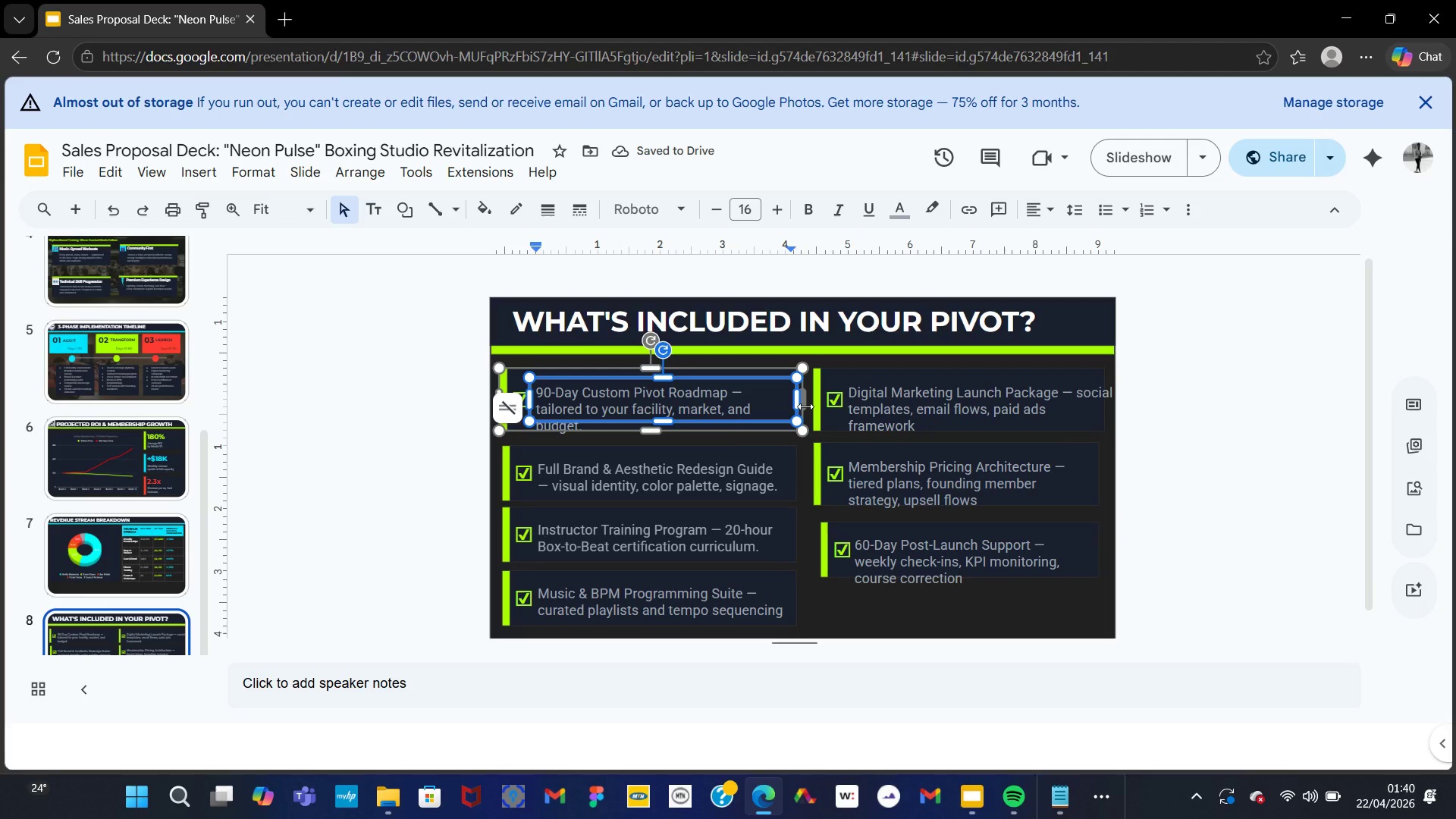 
left_click_drag(start_coordinate=[805, 406], to_coordinate=[797, 406])
 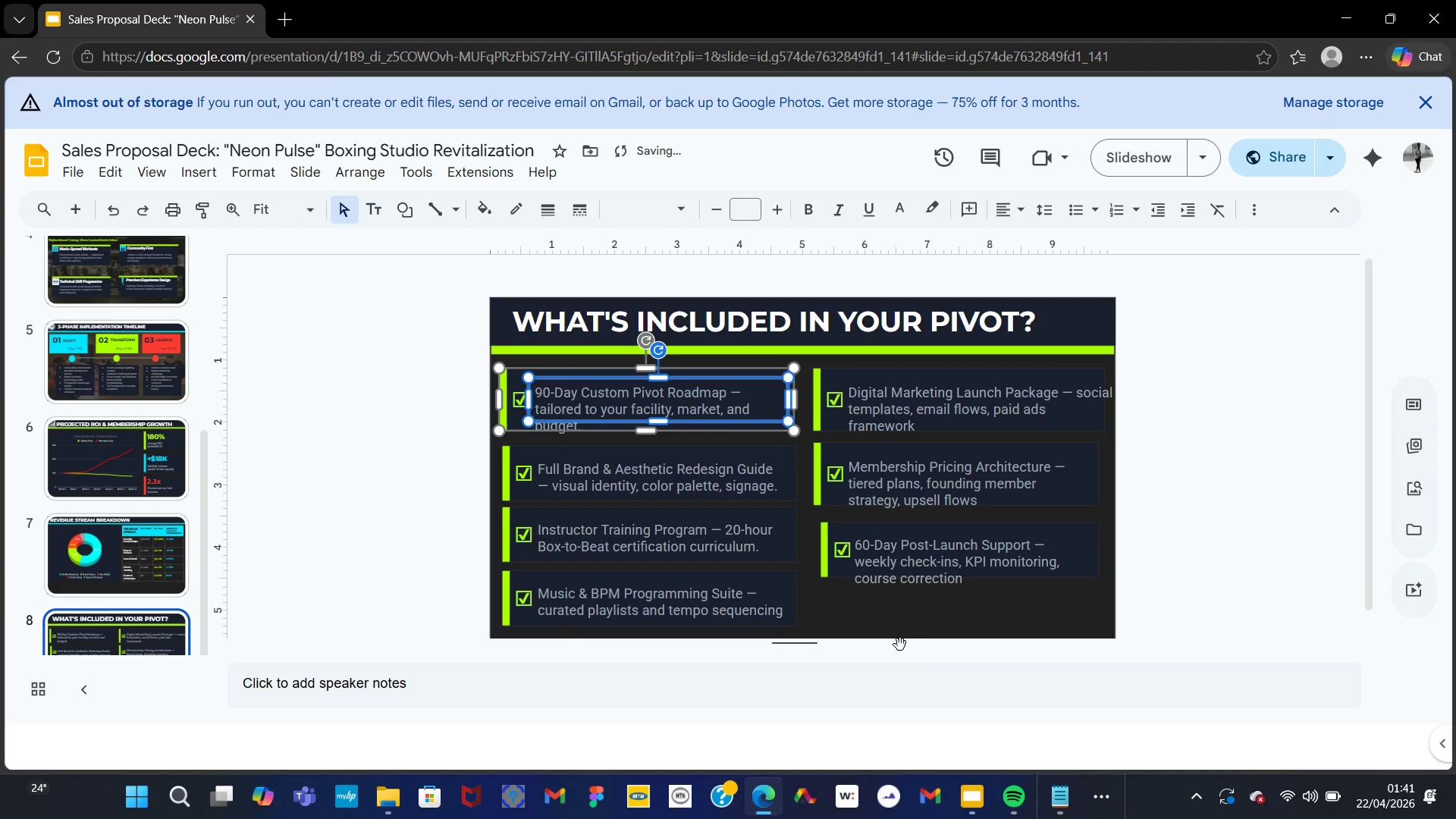 
left_click([897, 643])
 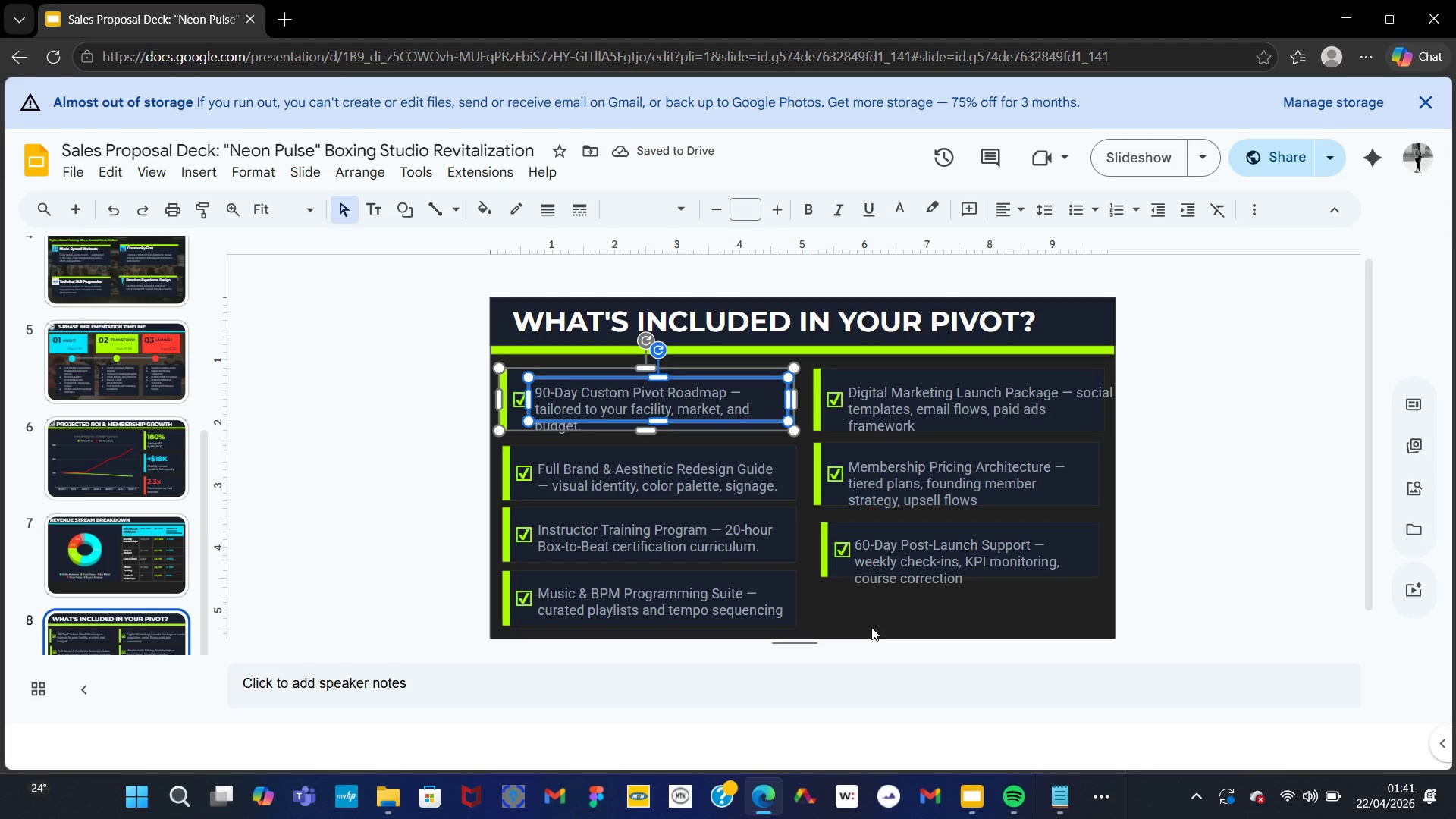 
left_click([870, 626])
 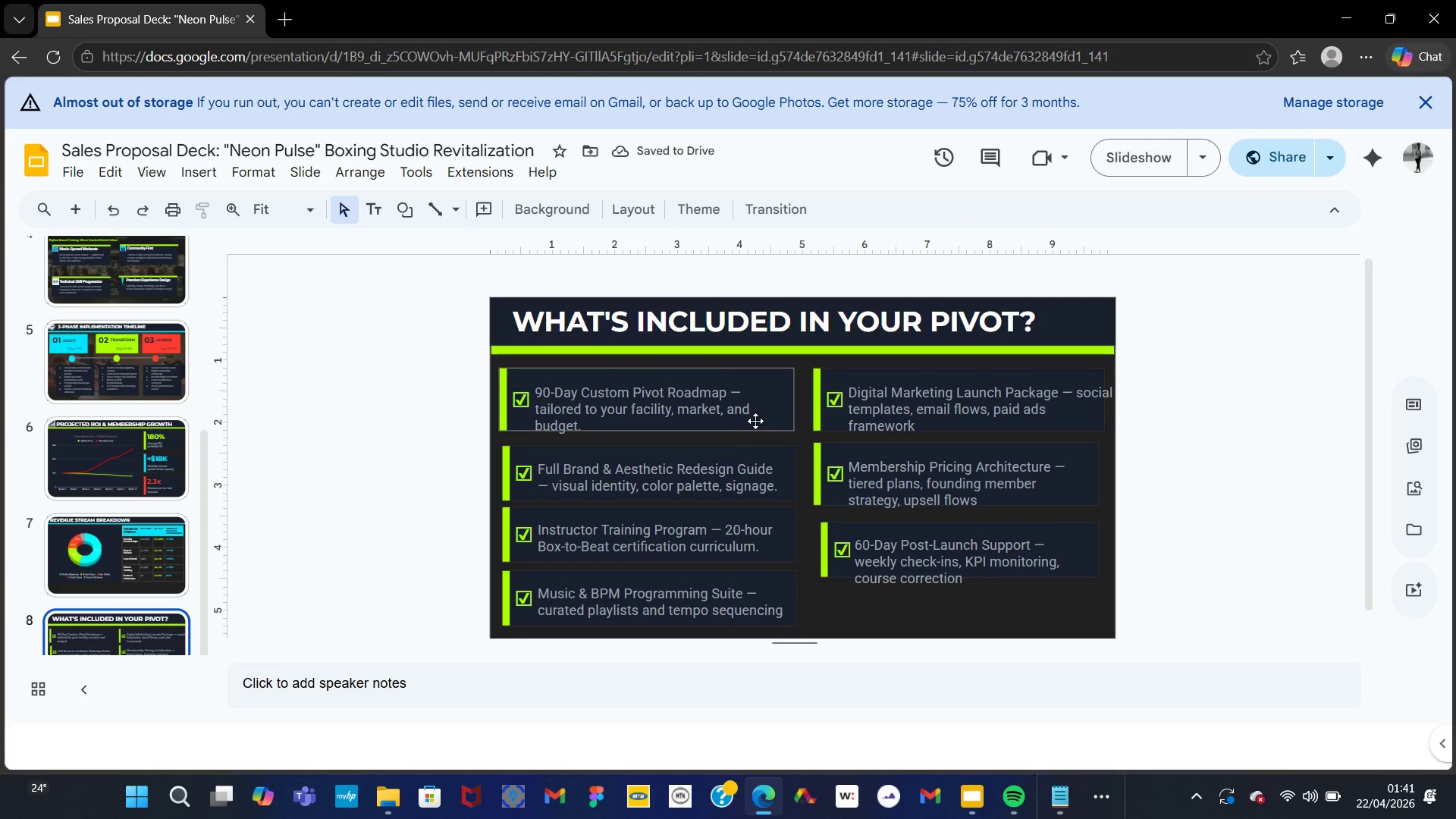 
left_click([755, 421])
 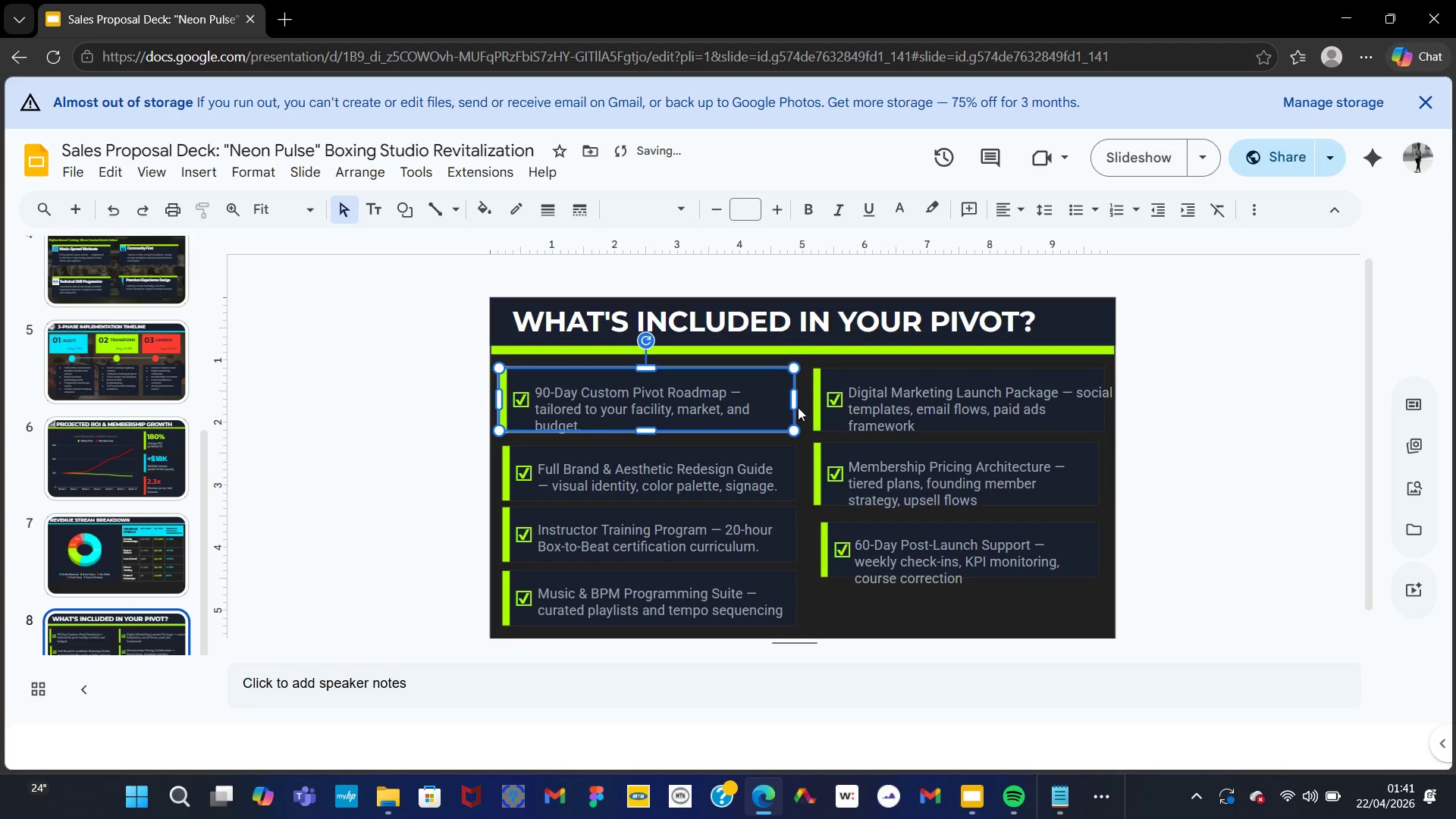 
wait(9.27)
 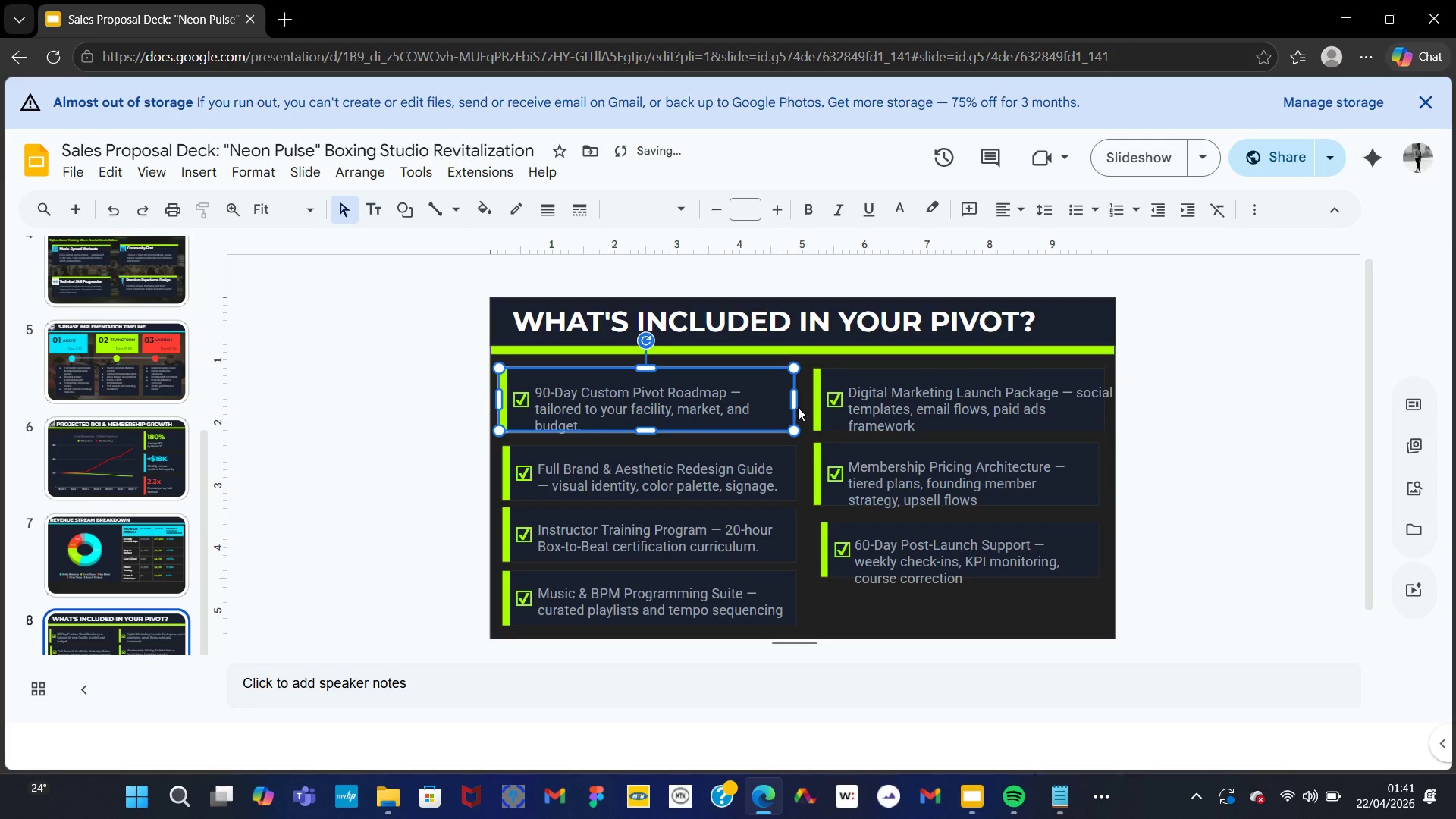 
left_click([902, 573])
 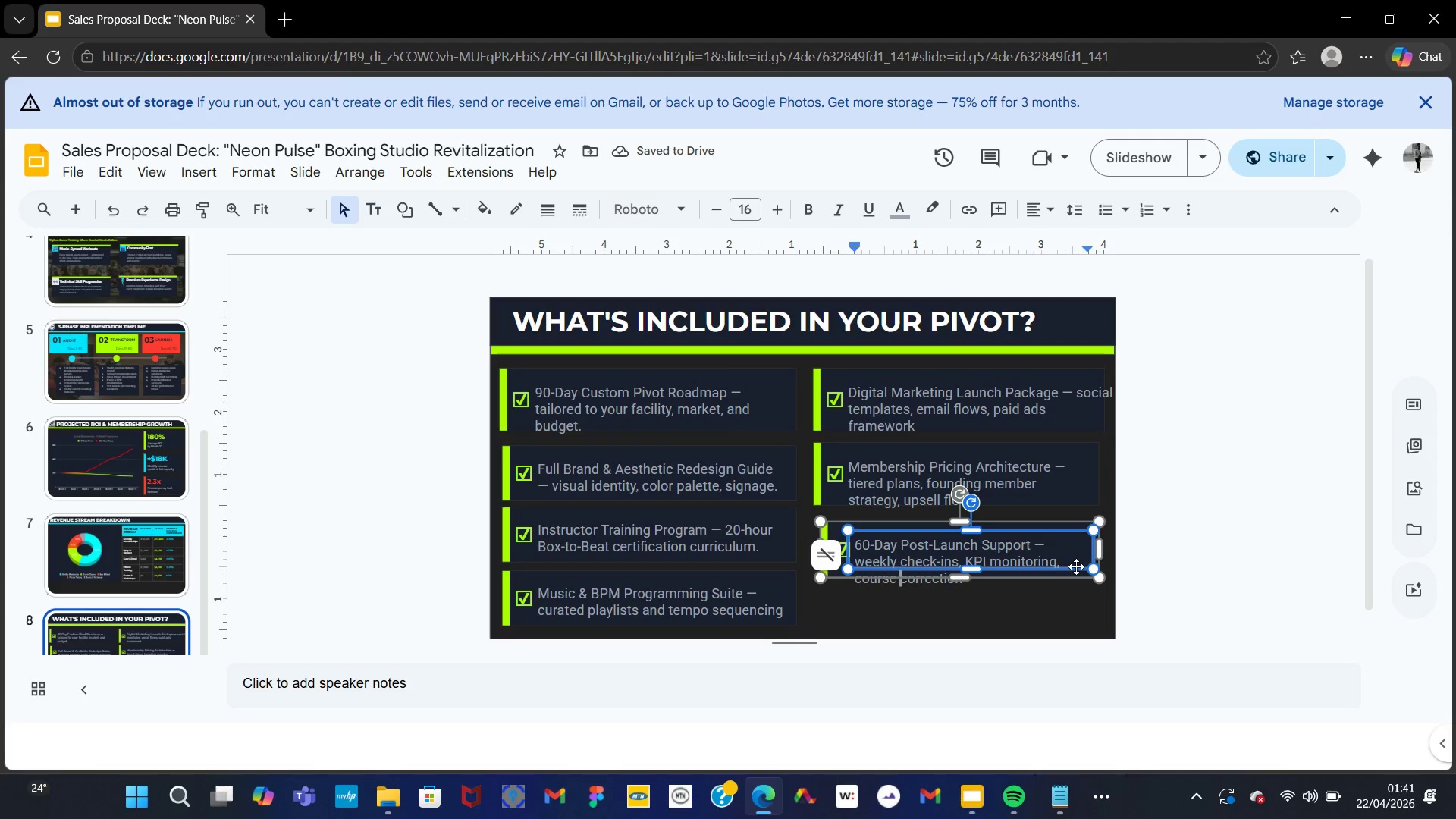 
left_click_drag(start_coordinate=[1094, 569], to_coordinate=[1132, 576])
 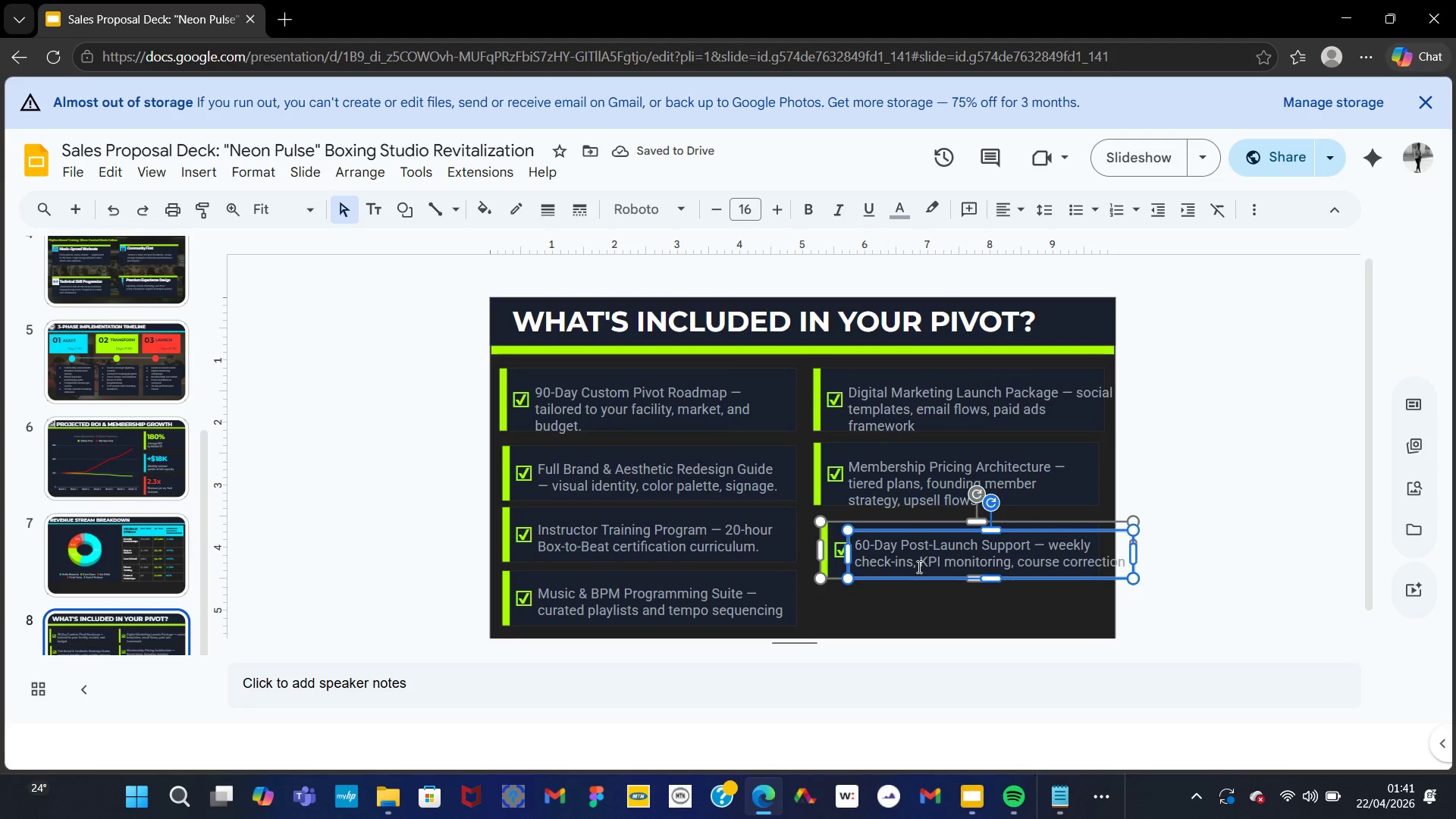 
left_click([839, 602])
 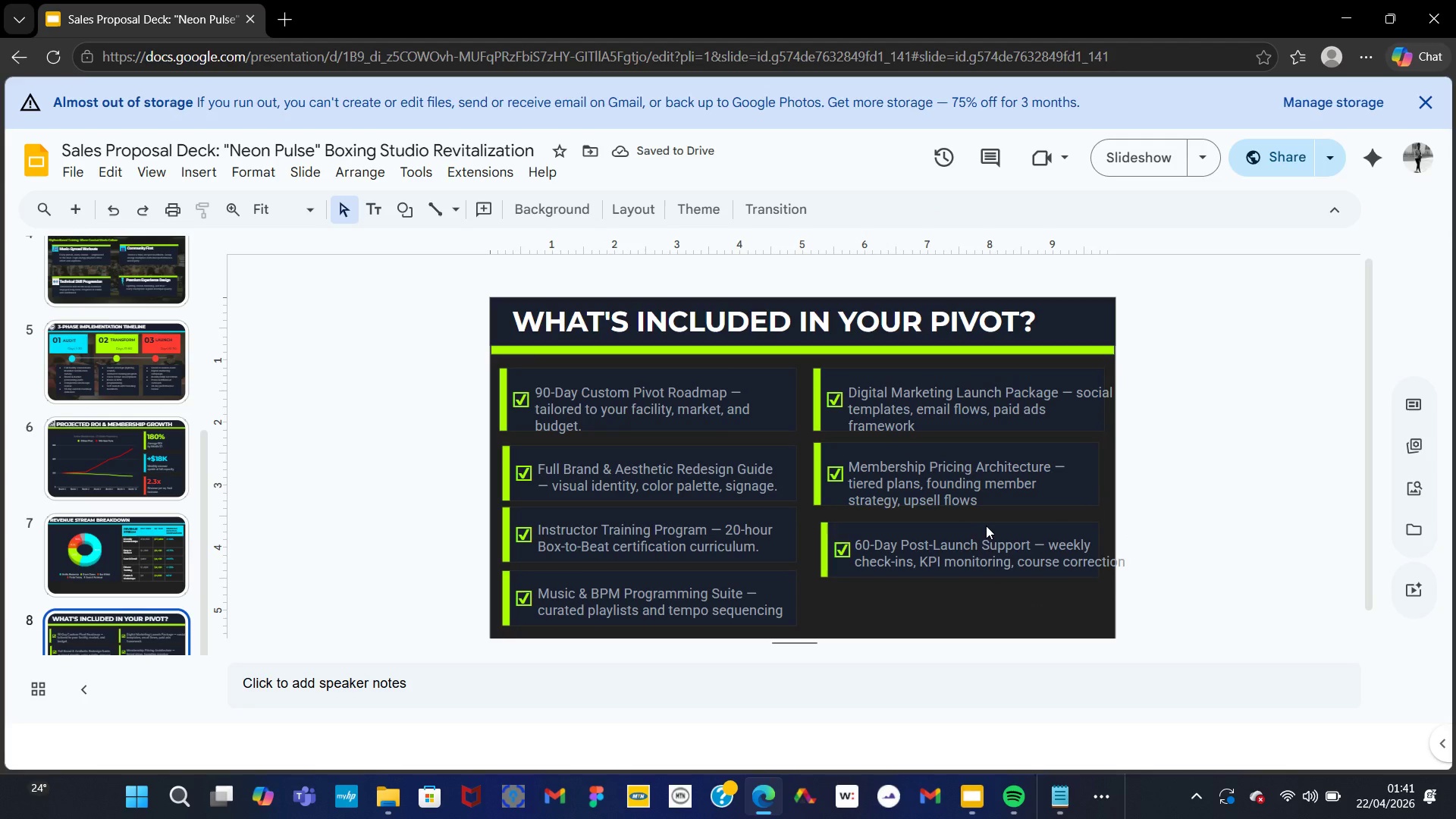 
left_click([987, 526])
 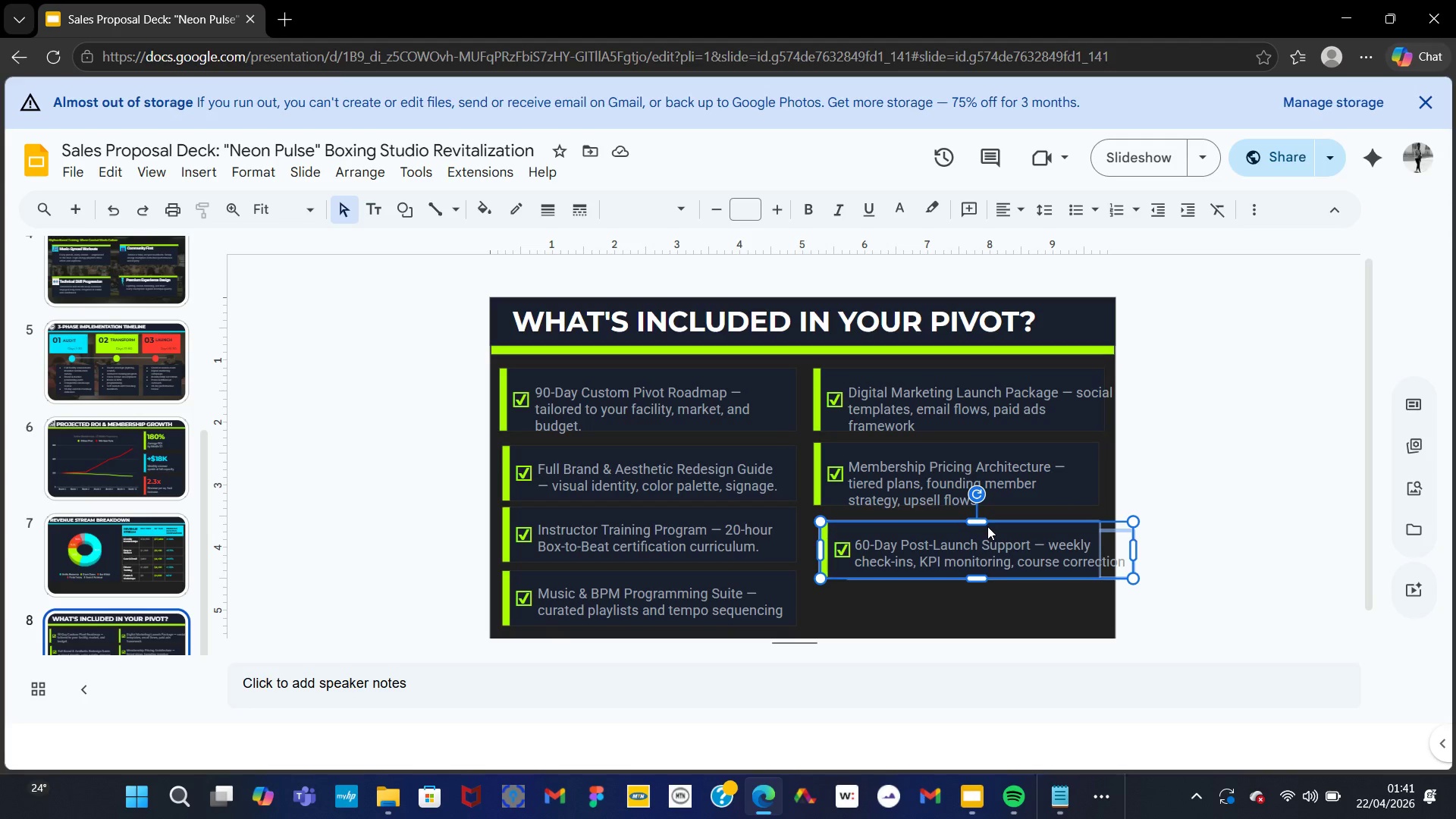 
left_click_drag(start_coordinate=[987, 526], to_coordinate=[982, 528])
 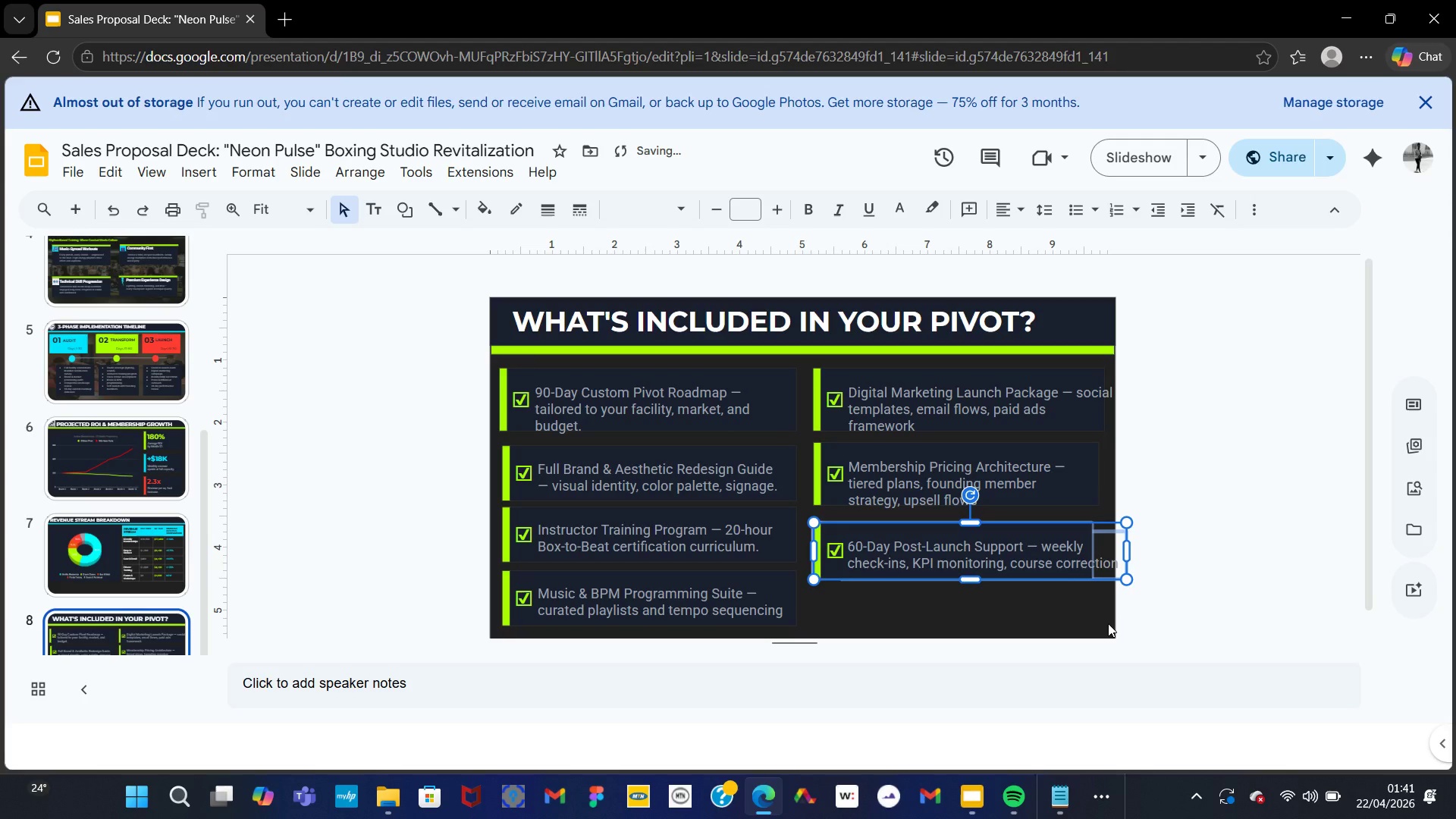 
left_click([1107, 623])
 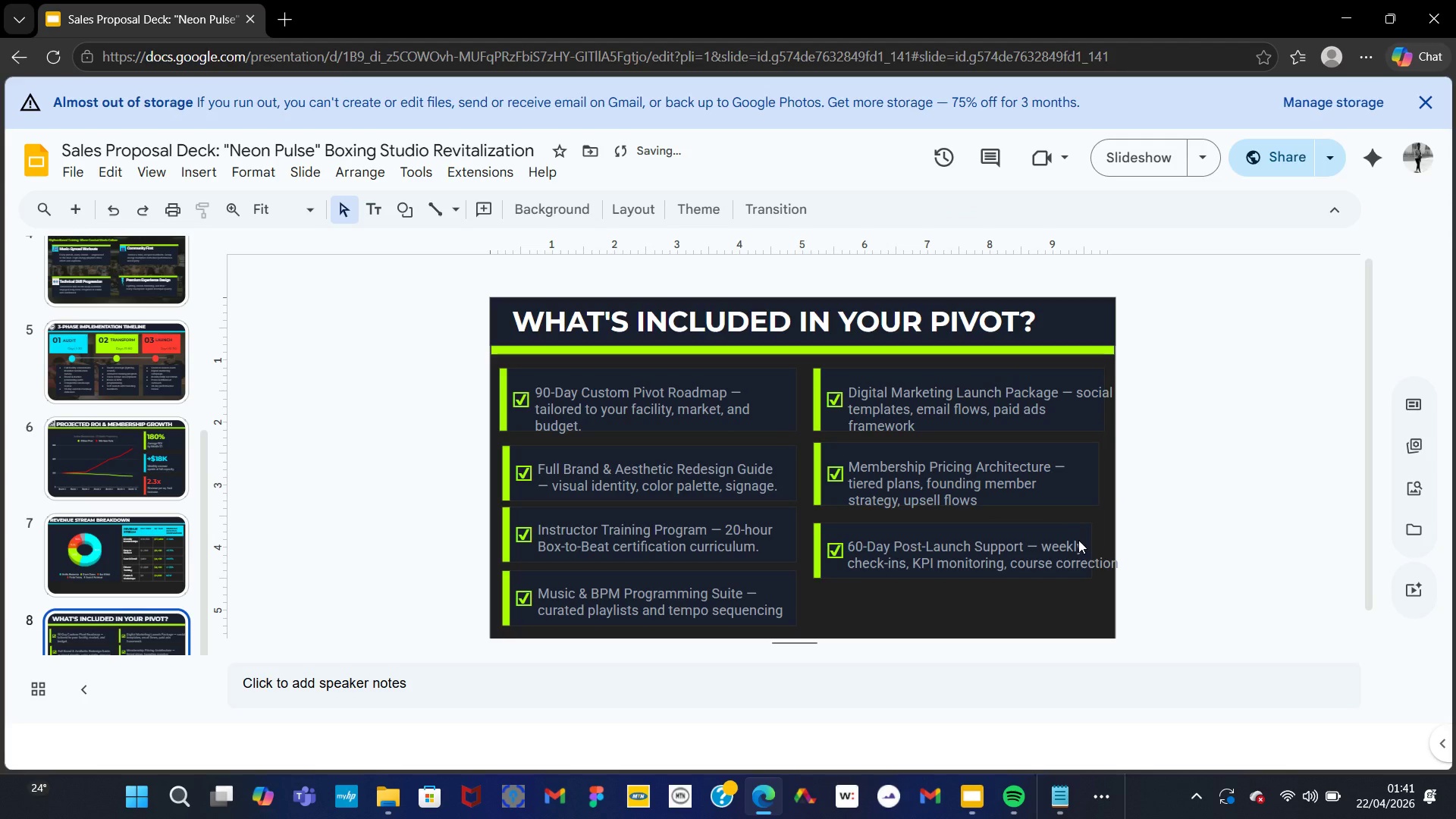 
left_click([1078, 540])
 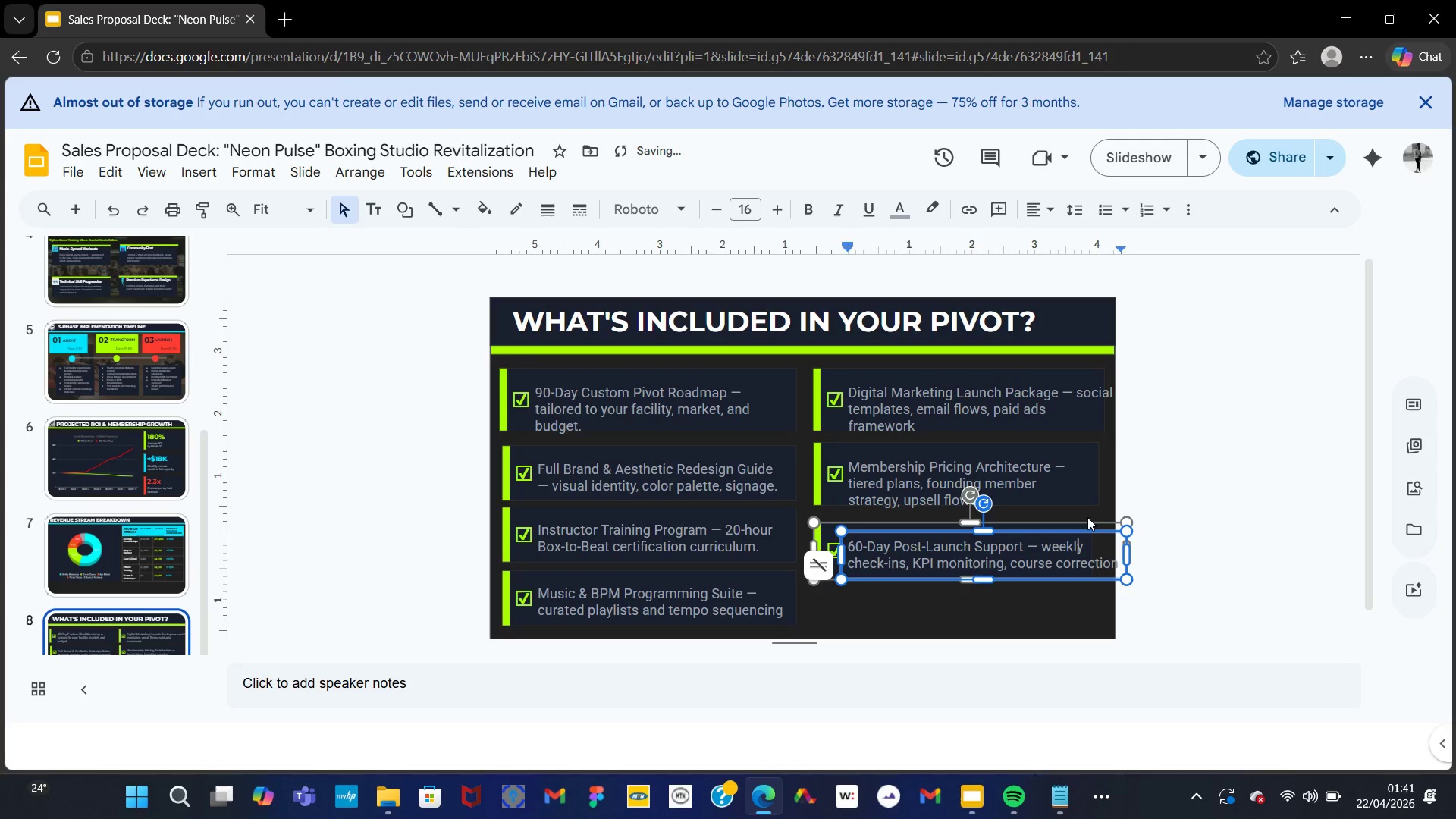 
left_click([1087, 516])
 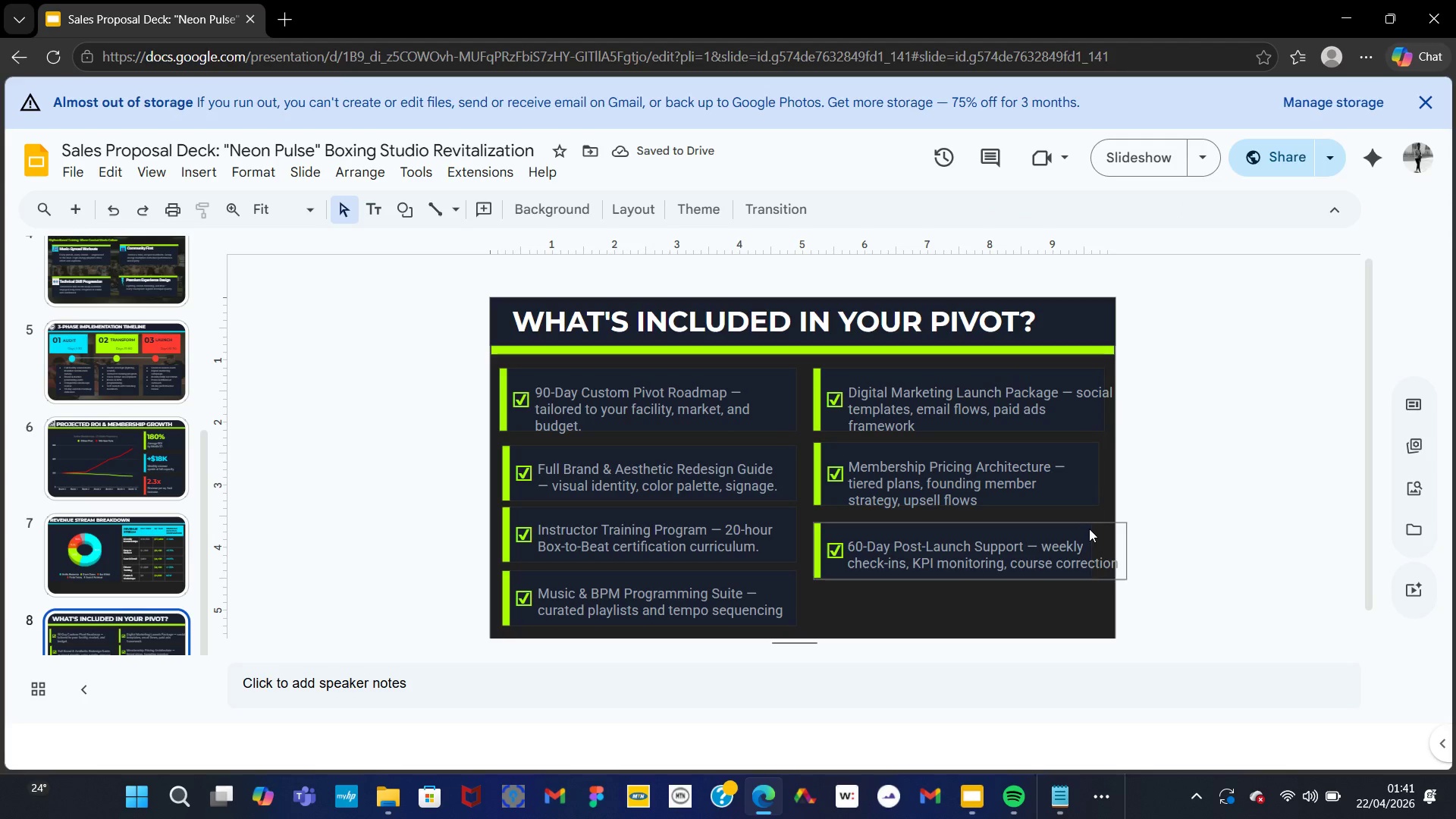 
left_click([1089, 529])
 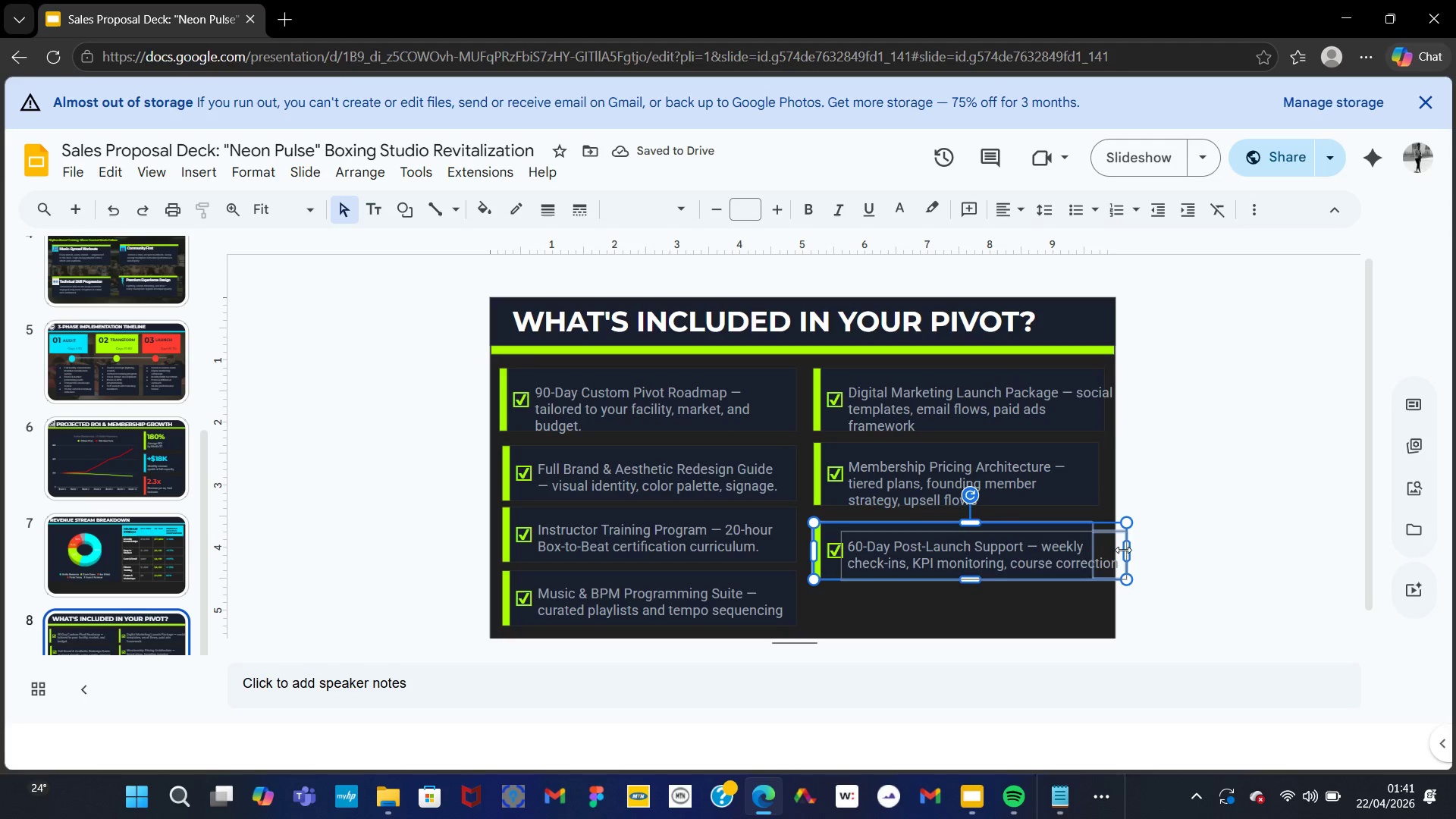 
left_click_drag(start_coordinate=[1123, 550], to_coordinate=[1087, 550])
 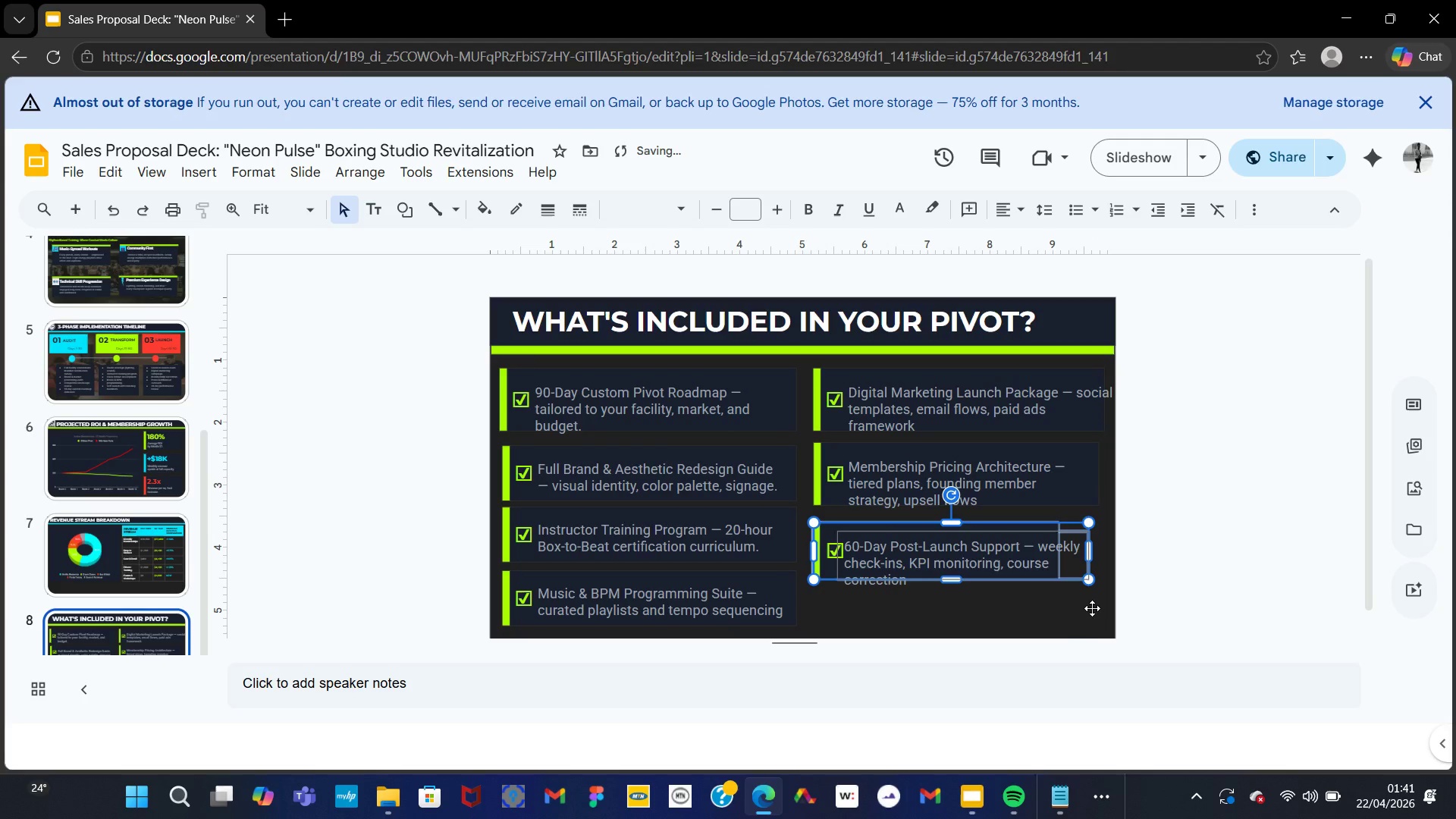 
left_click([1063, 635])
 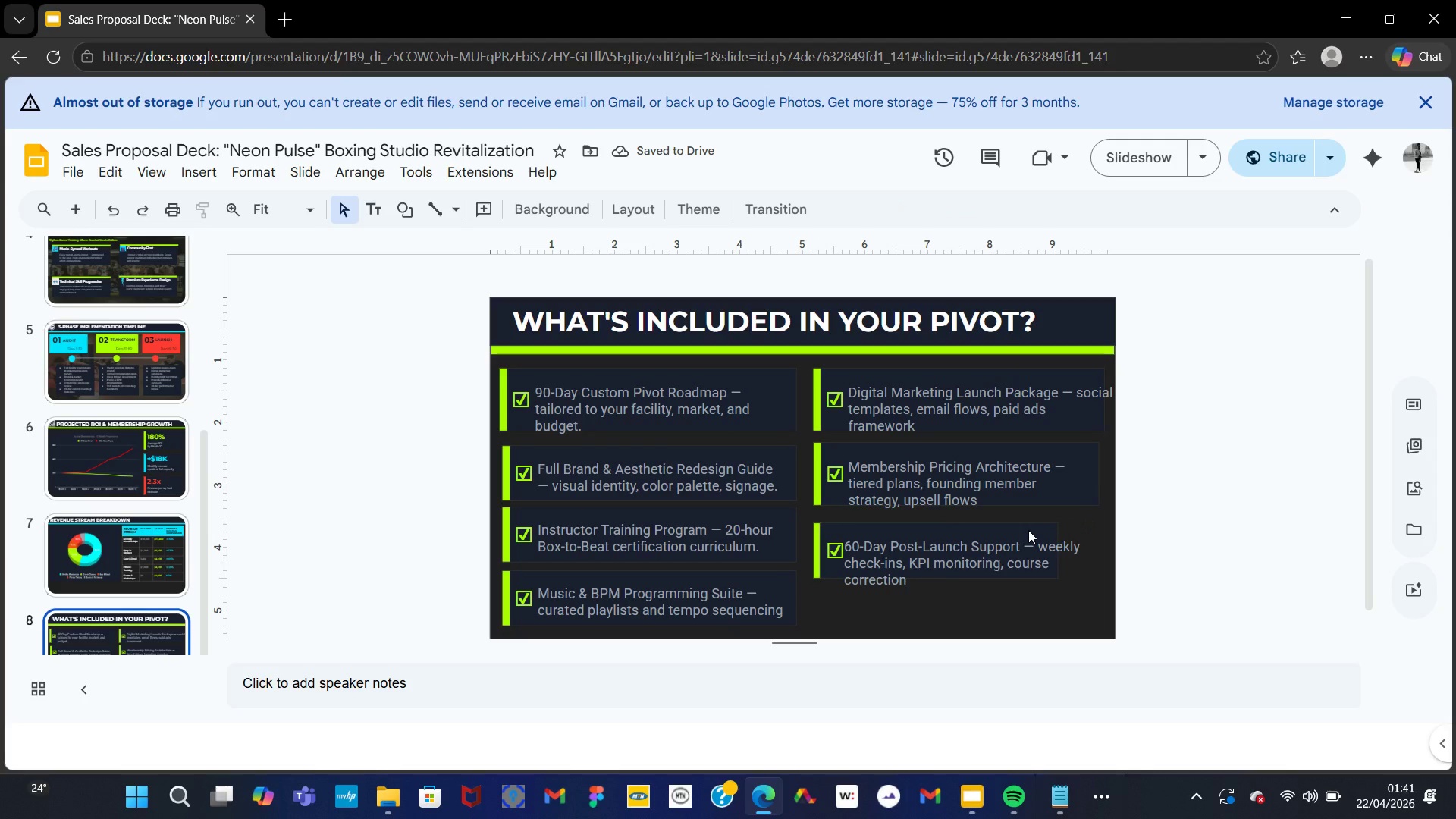 
left_click([1028, 530])
 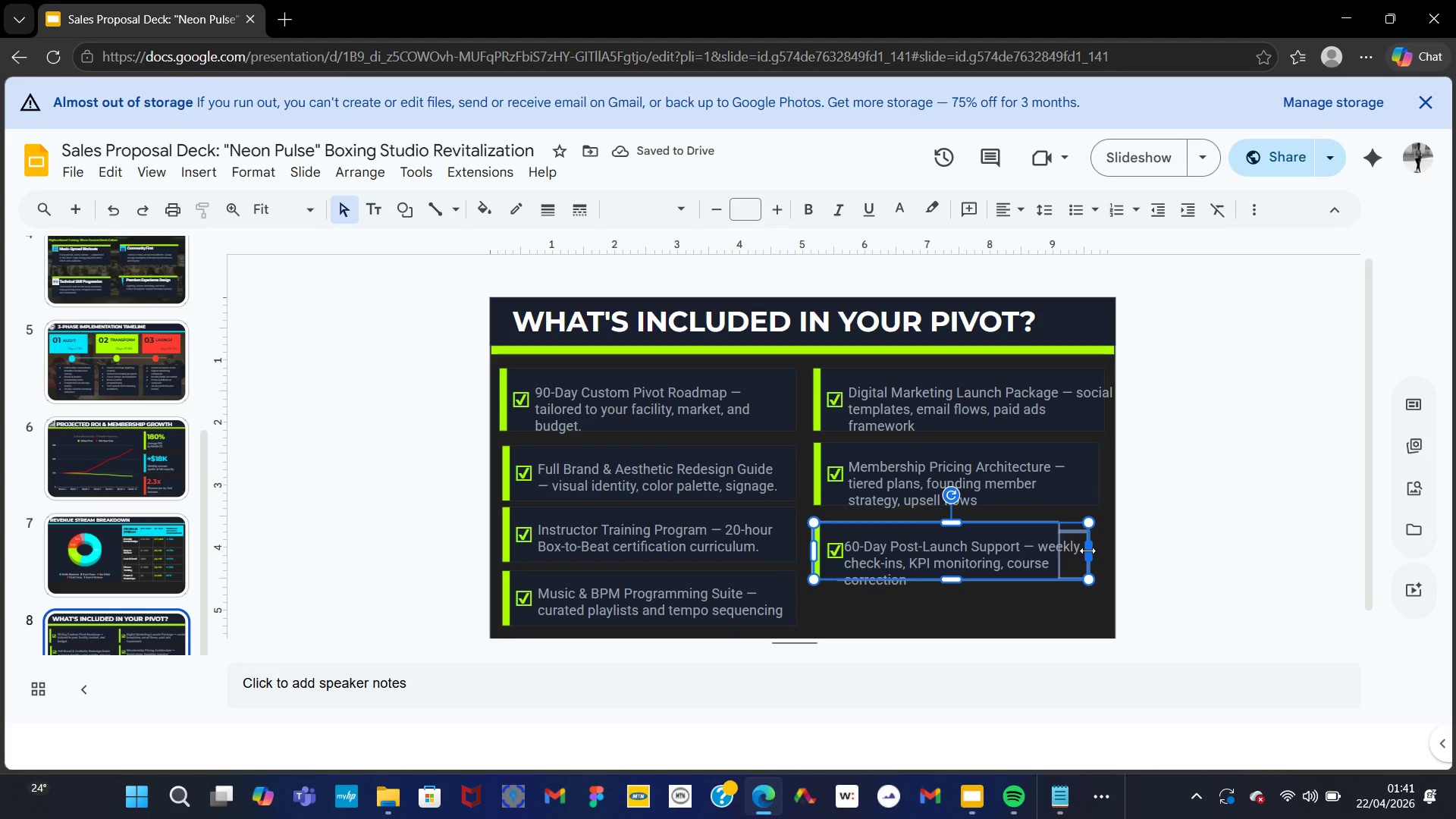 
left_click_drag(start_coordinate=[1084, 551], to_coordinate=[1088, 642])
 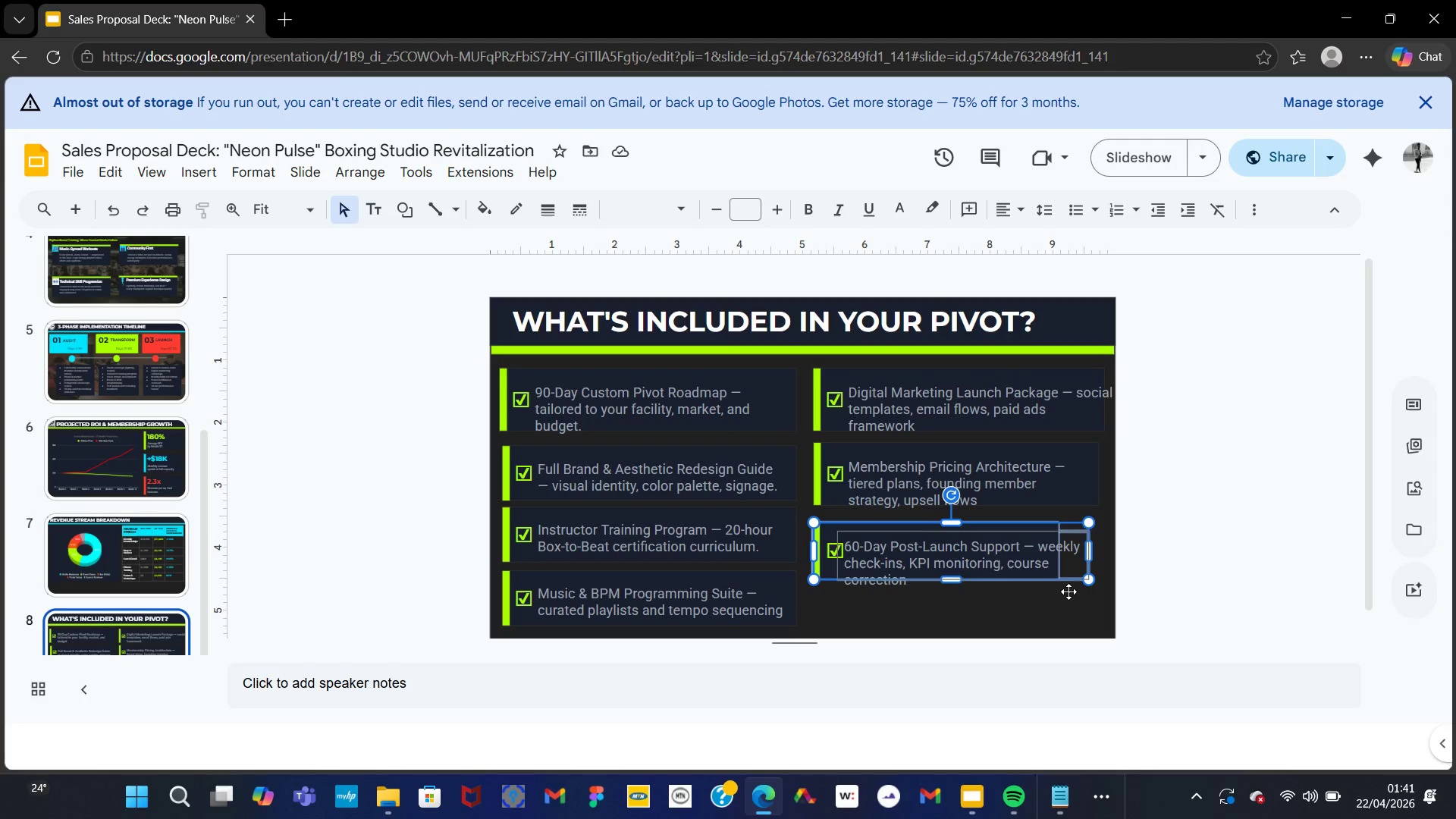 
left_click_drag(start_coordinate=[1060, 578], to_coordinate=[1059, 592])
 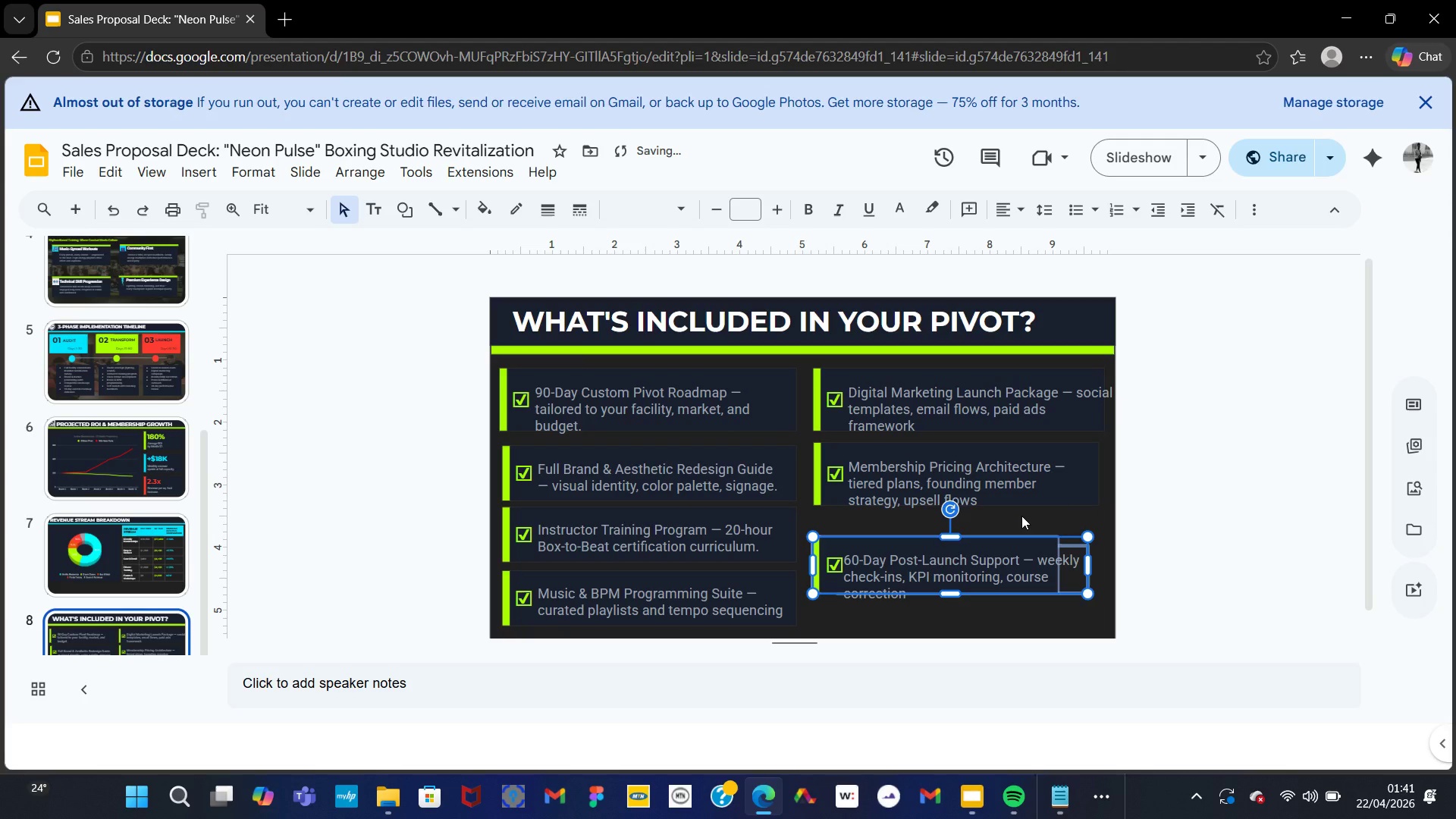 
key(Control+Z)
 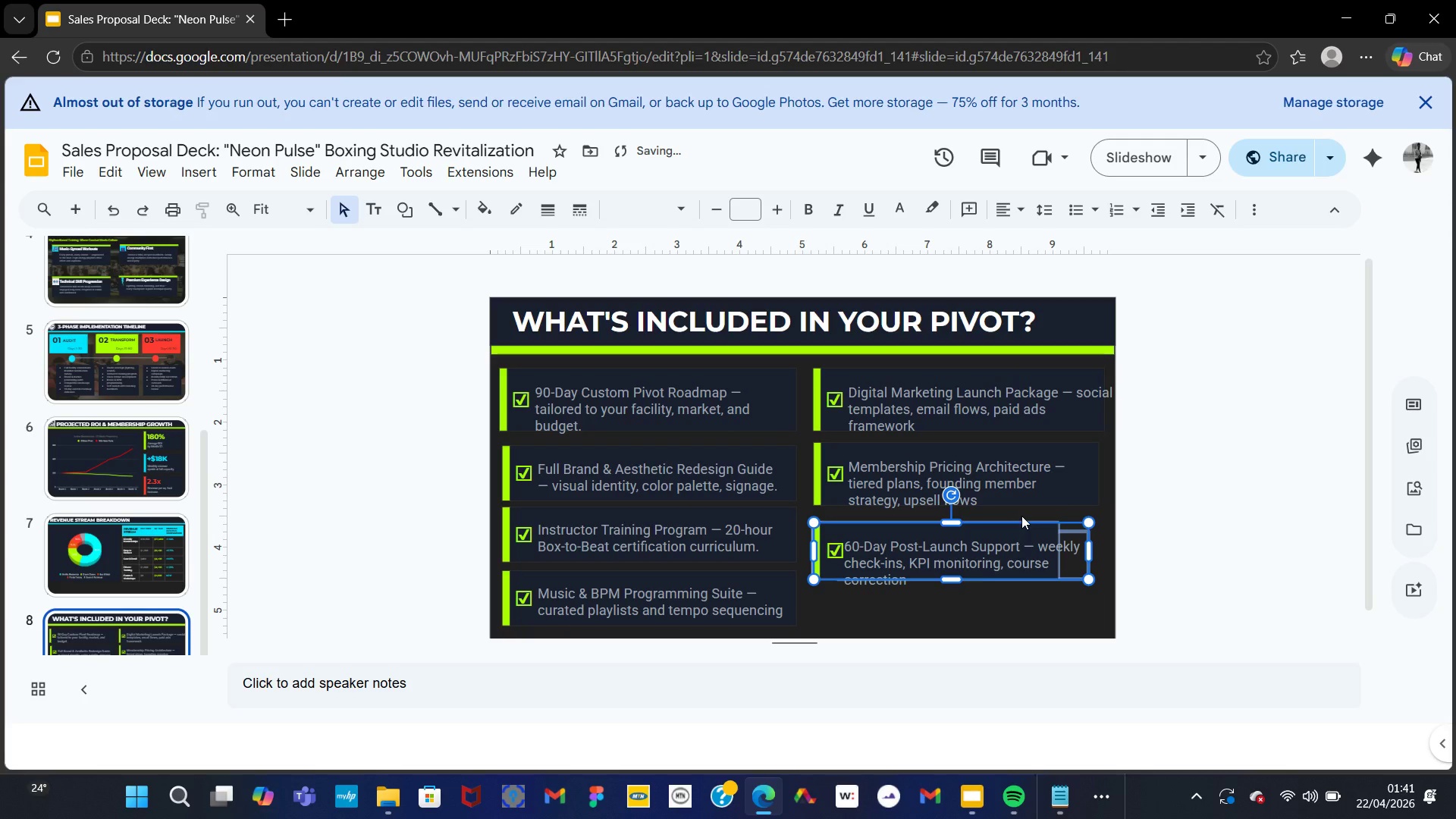 
key(Control+Z)
 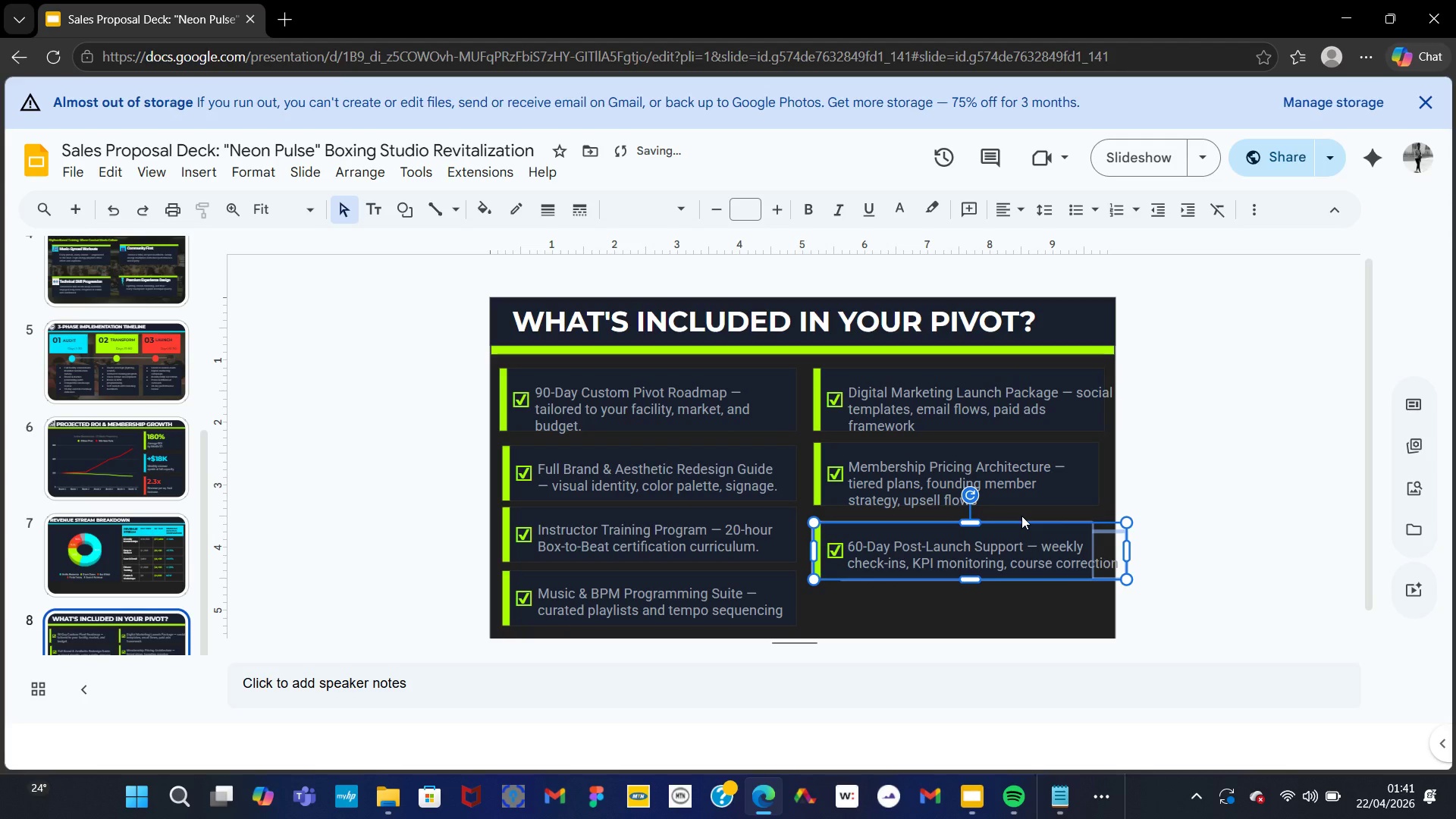 
key(Control+Z)
 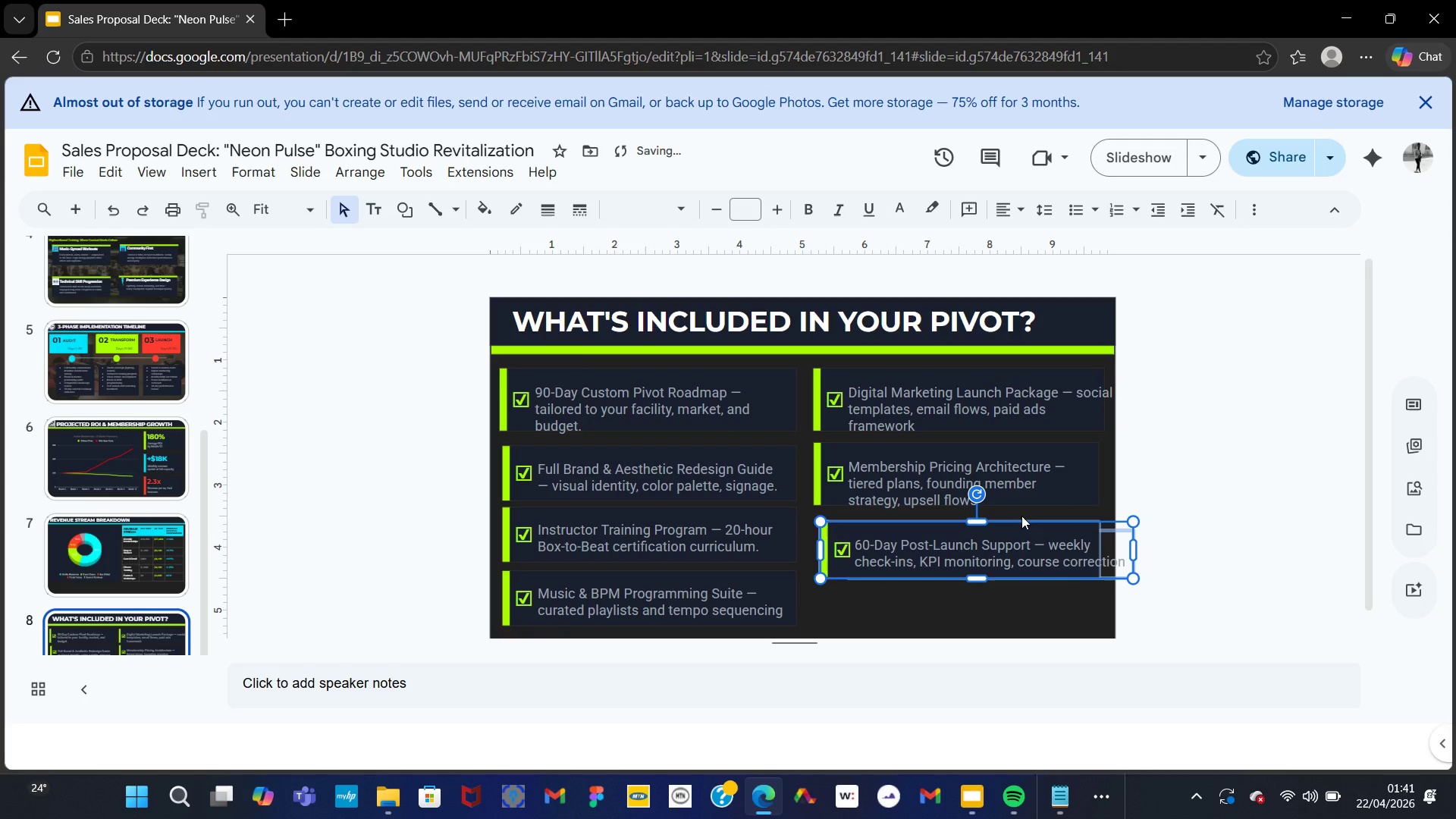 
key(Control+Z)
 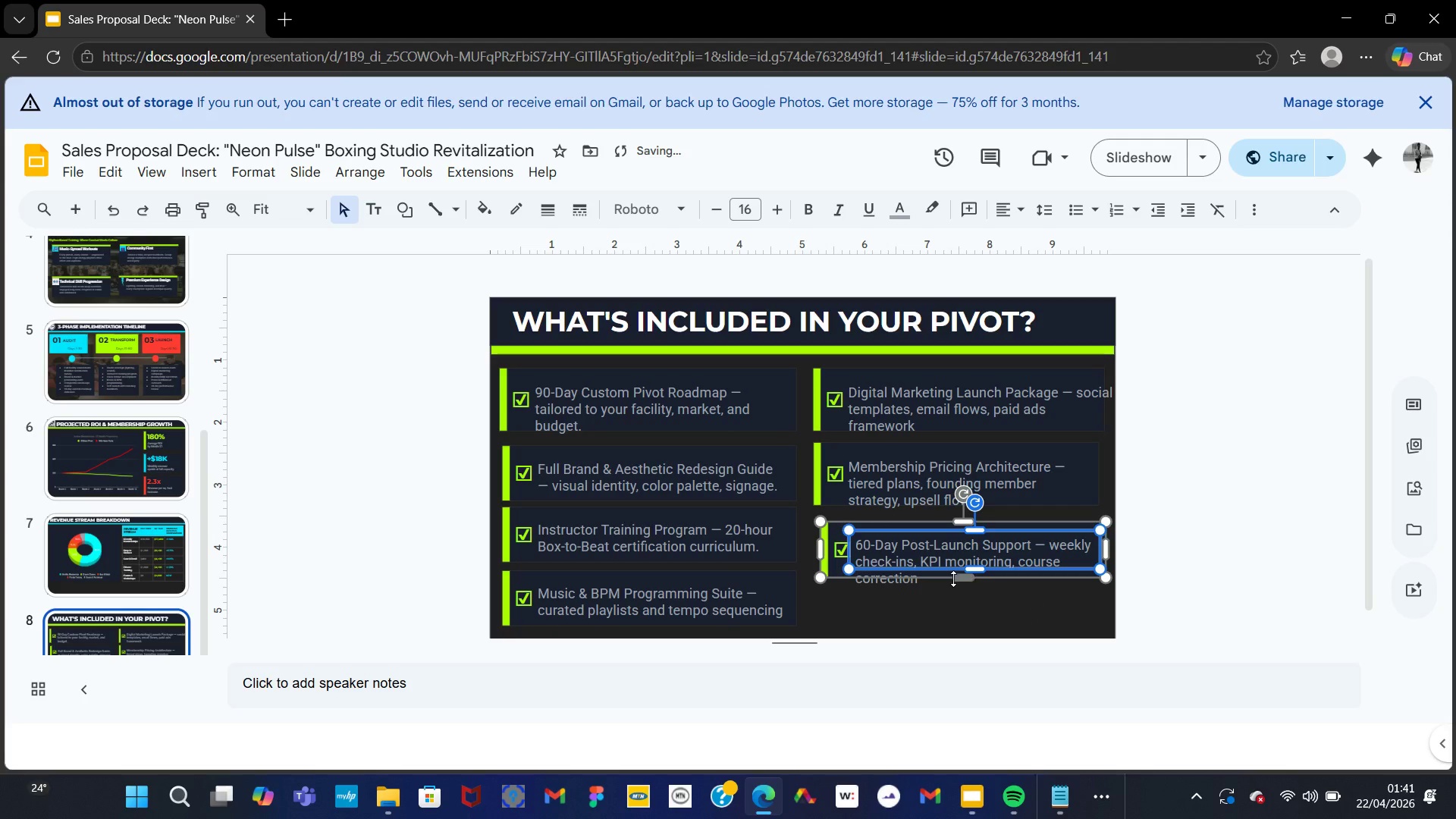 
wait(10.78)
 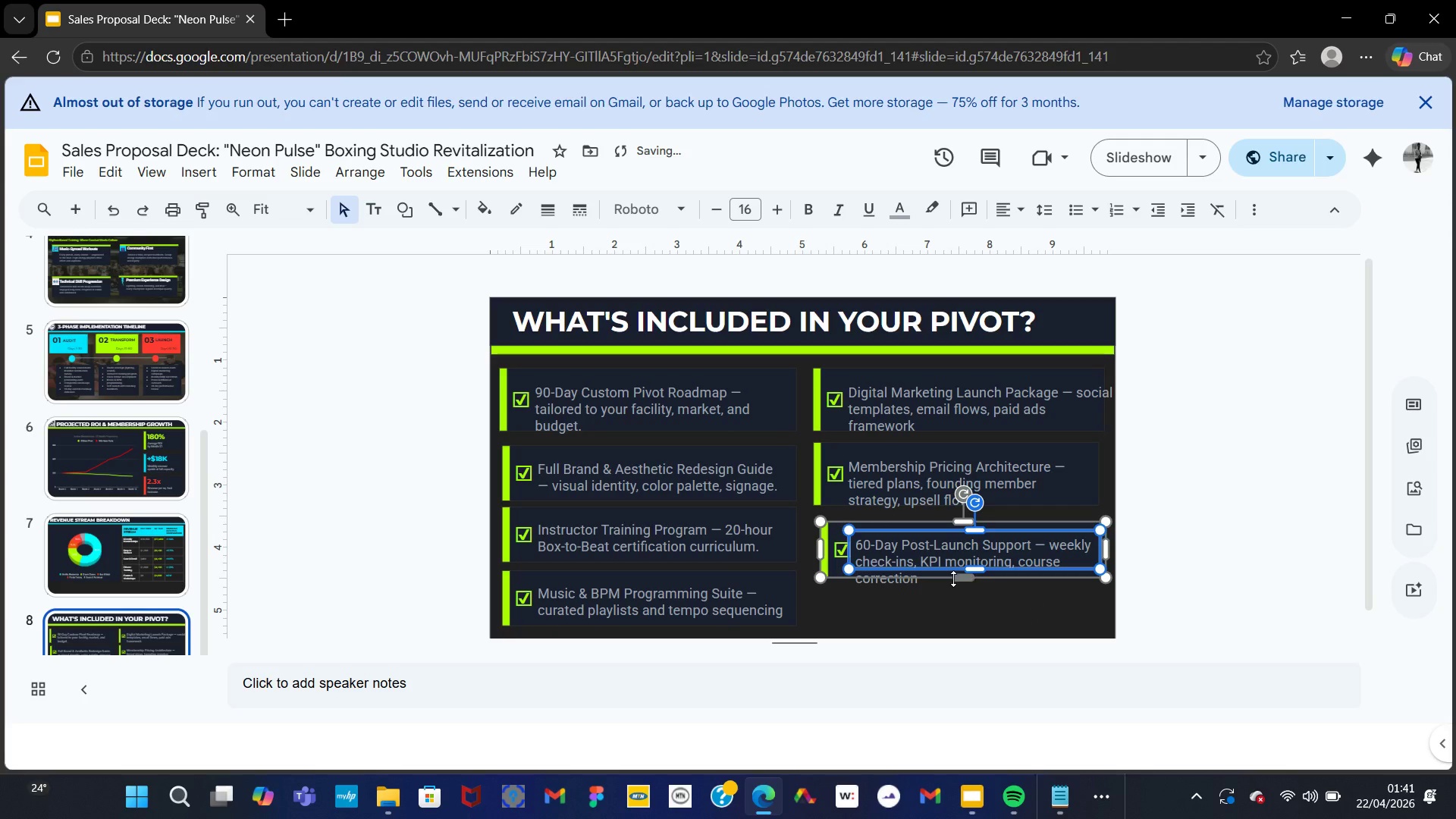 
left_click([1067, 412])
 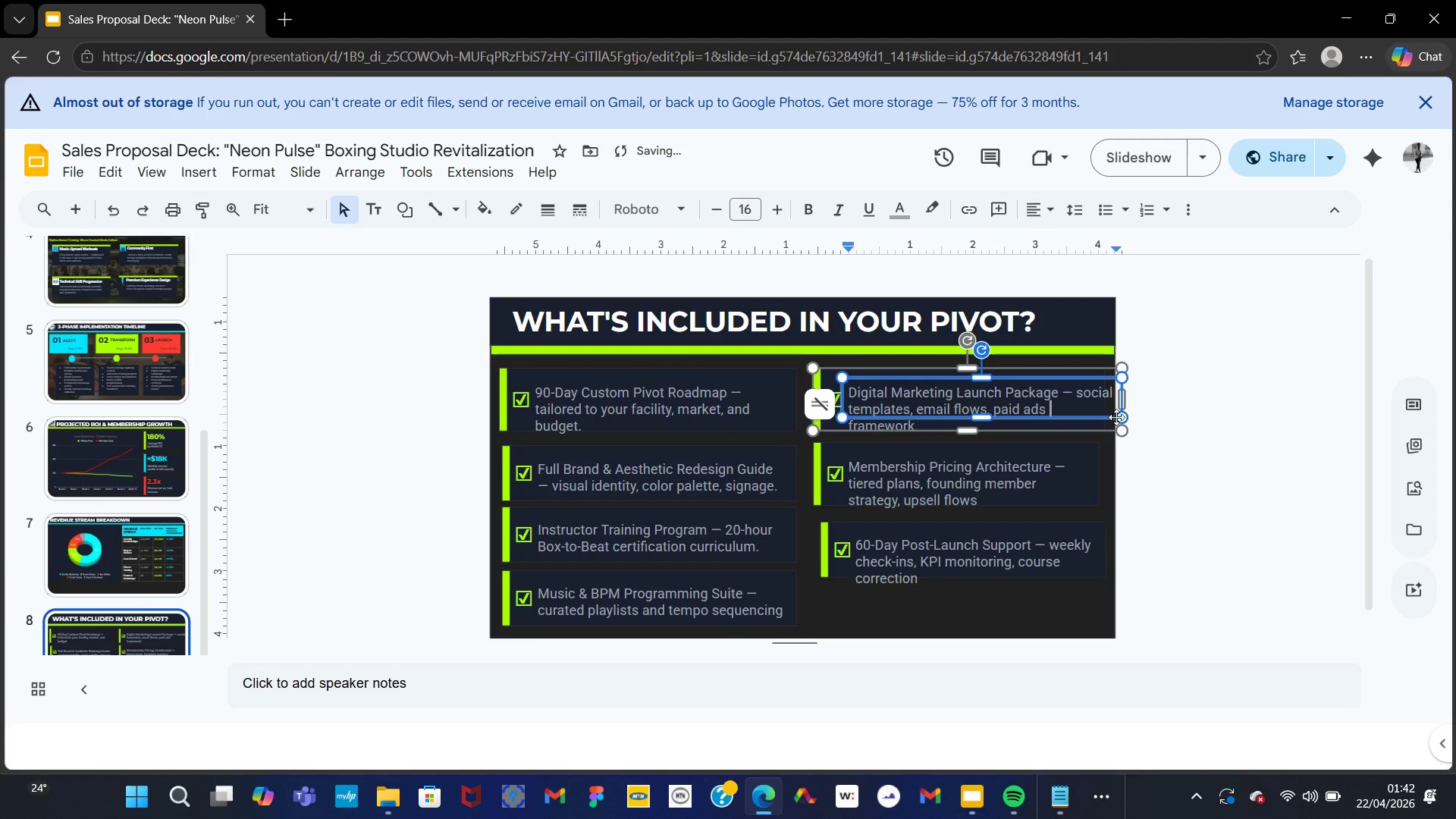 
left_click_drag(start_coordinate=[1123, 397], to_coordinate=[1094, 397])
 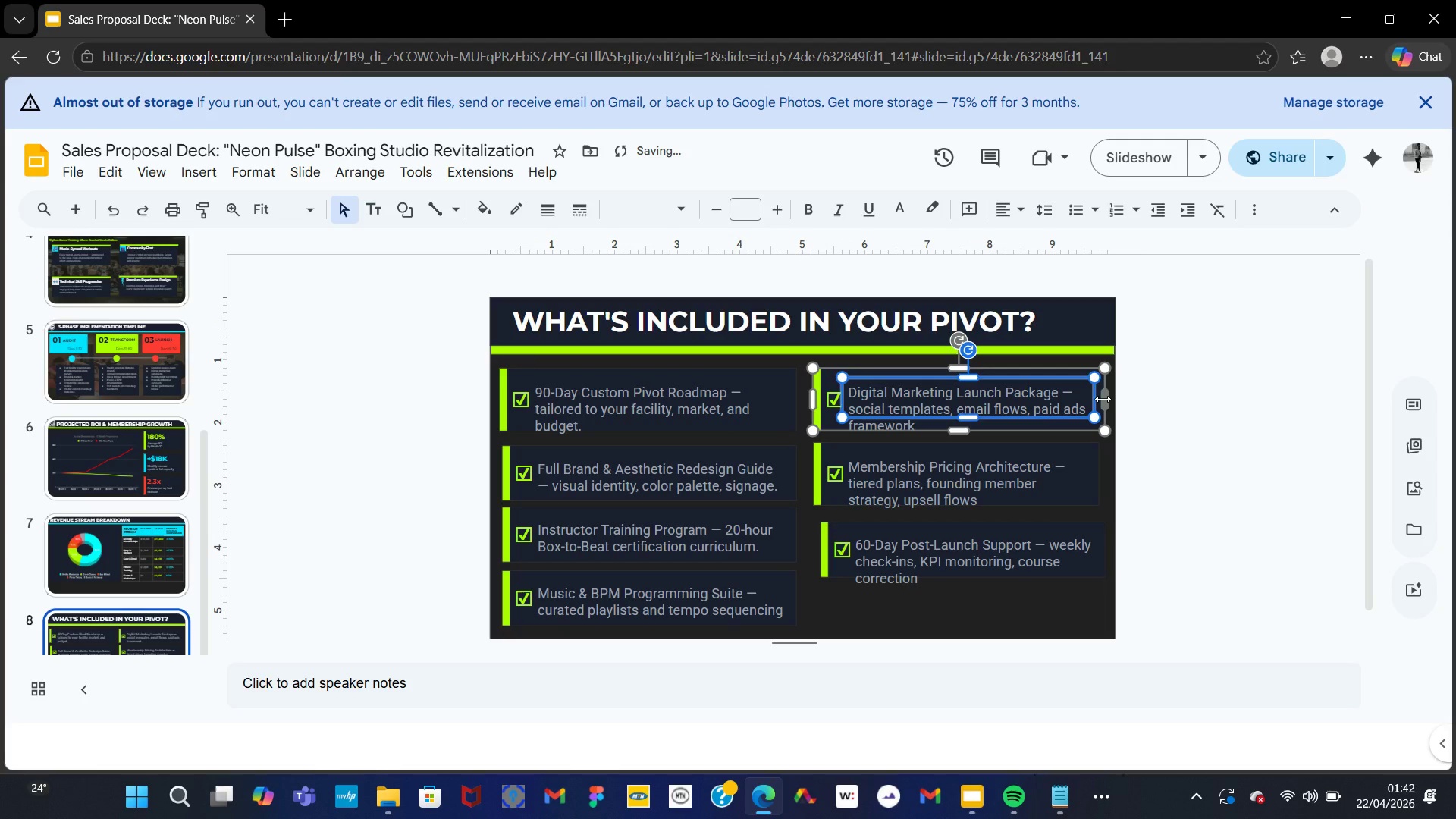 
left_click_drag(start_coordinate=[1103, 399], to_coordinate=[1081, 398])
 